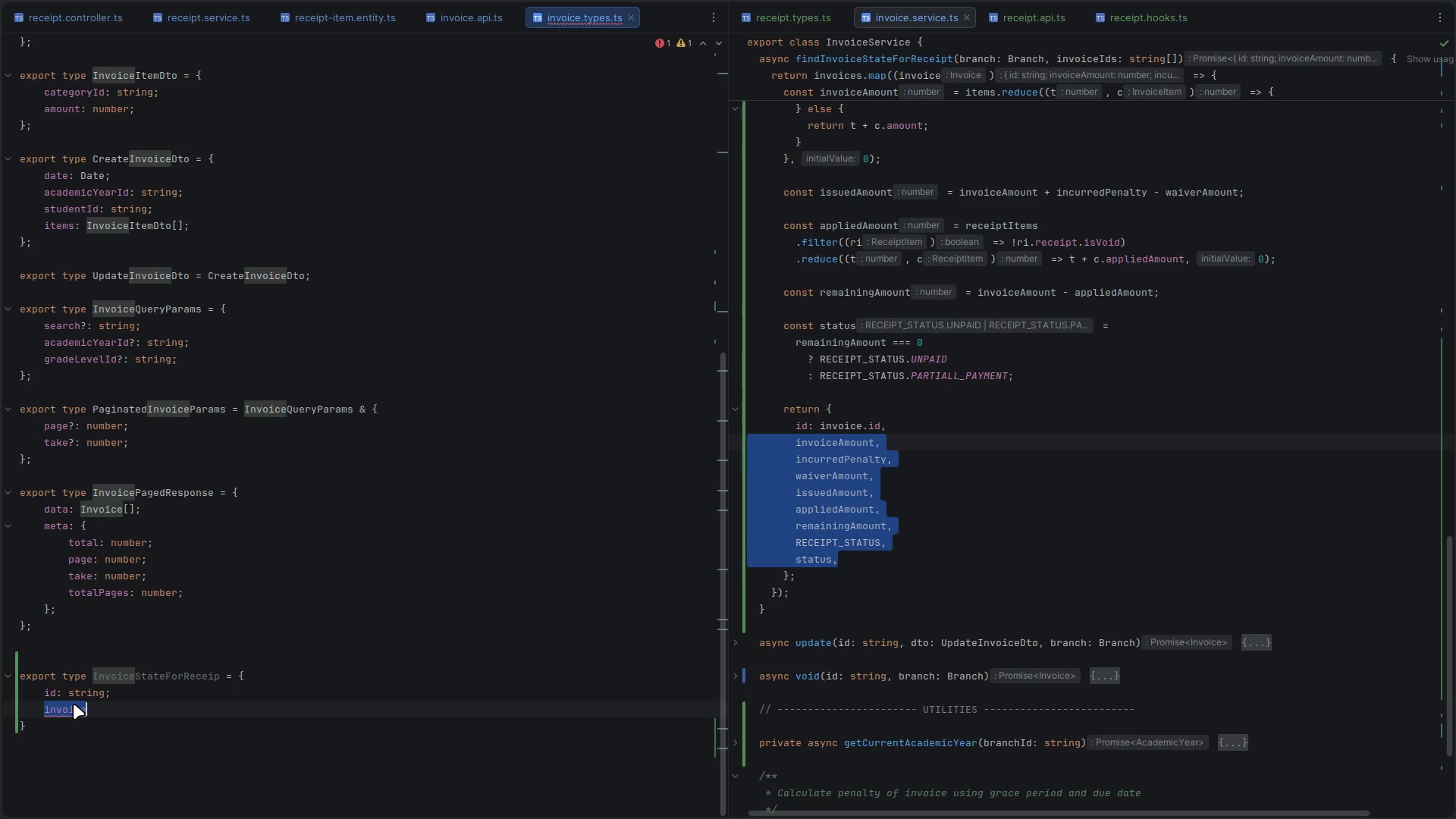 
key(Backspace)
 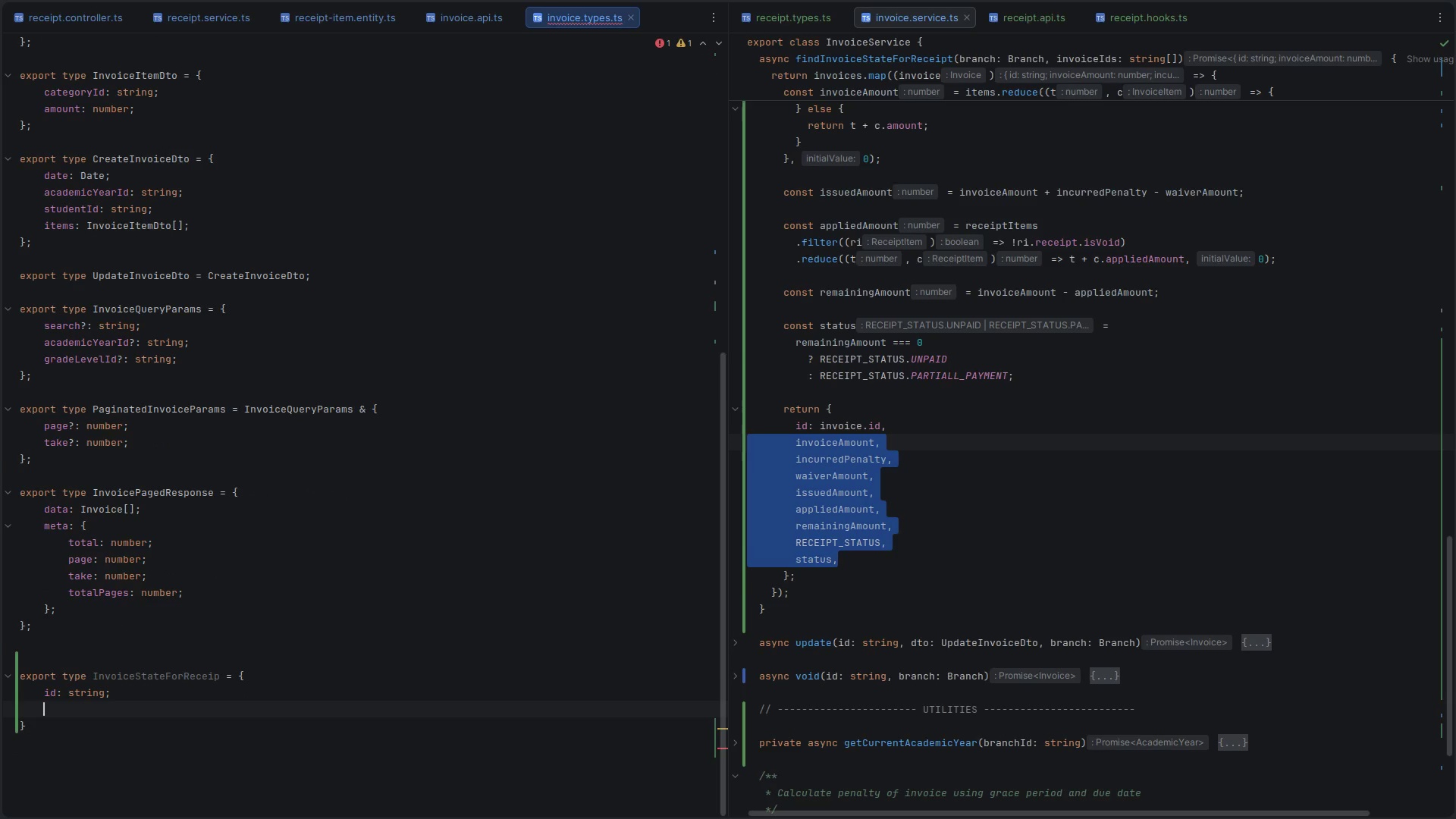 
key(Control+V)
 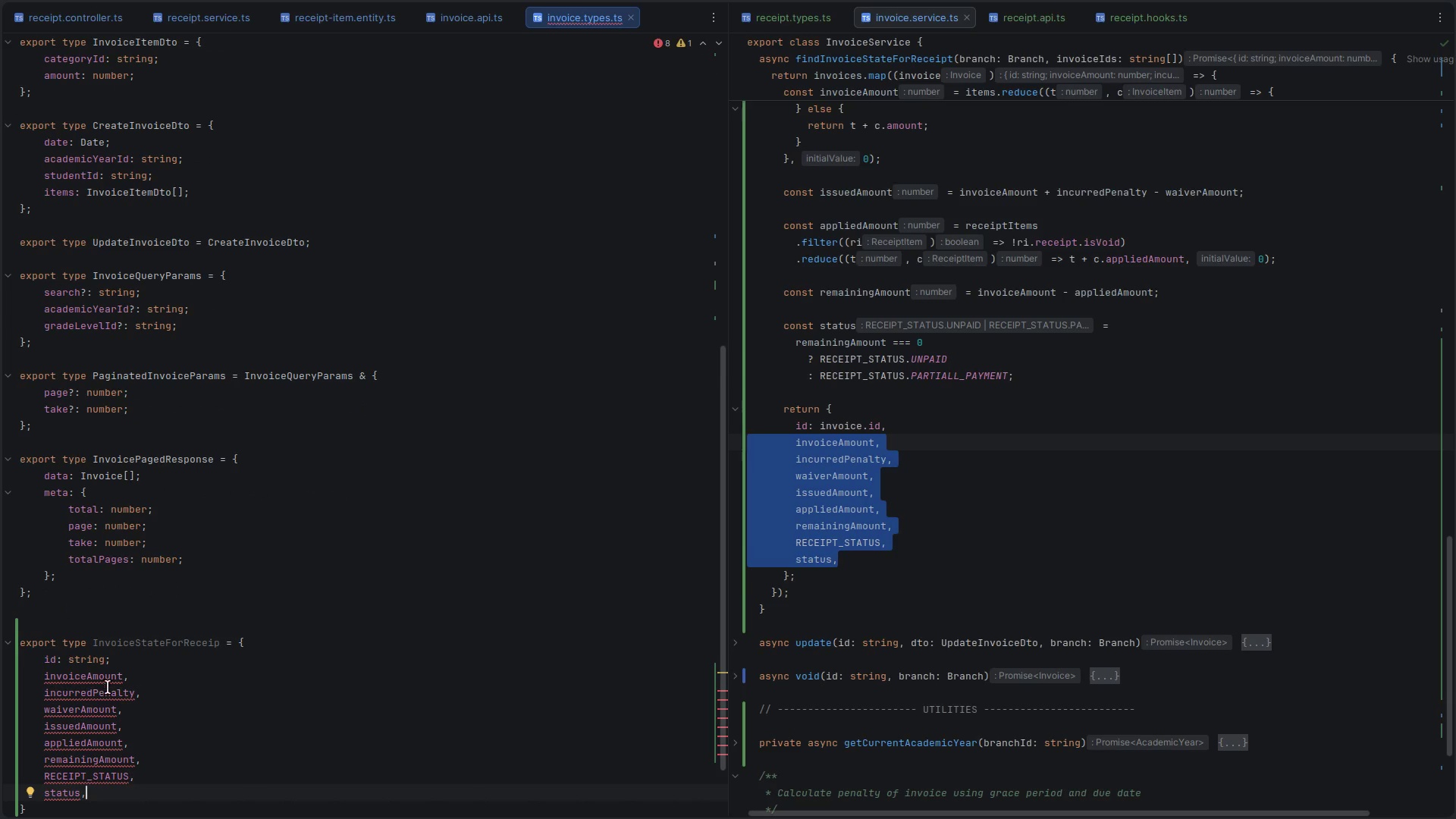 
left_click([136, 673])
 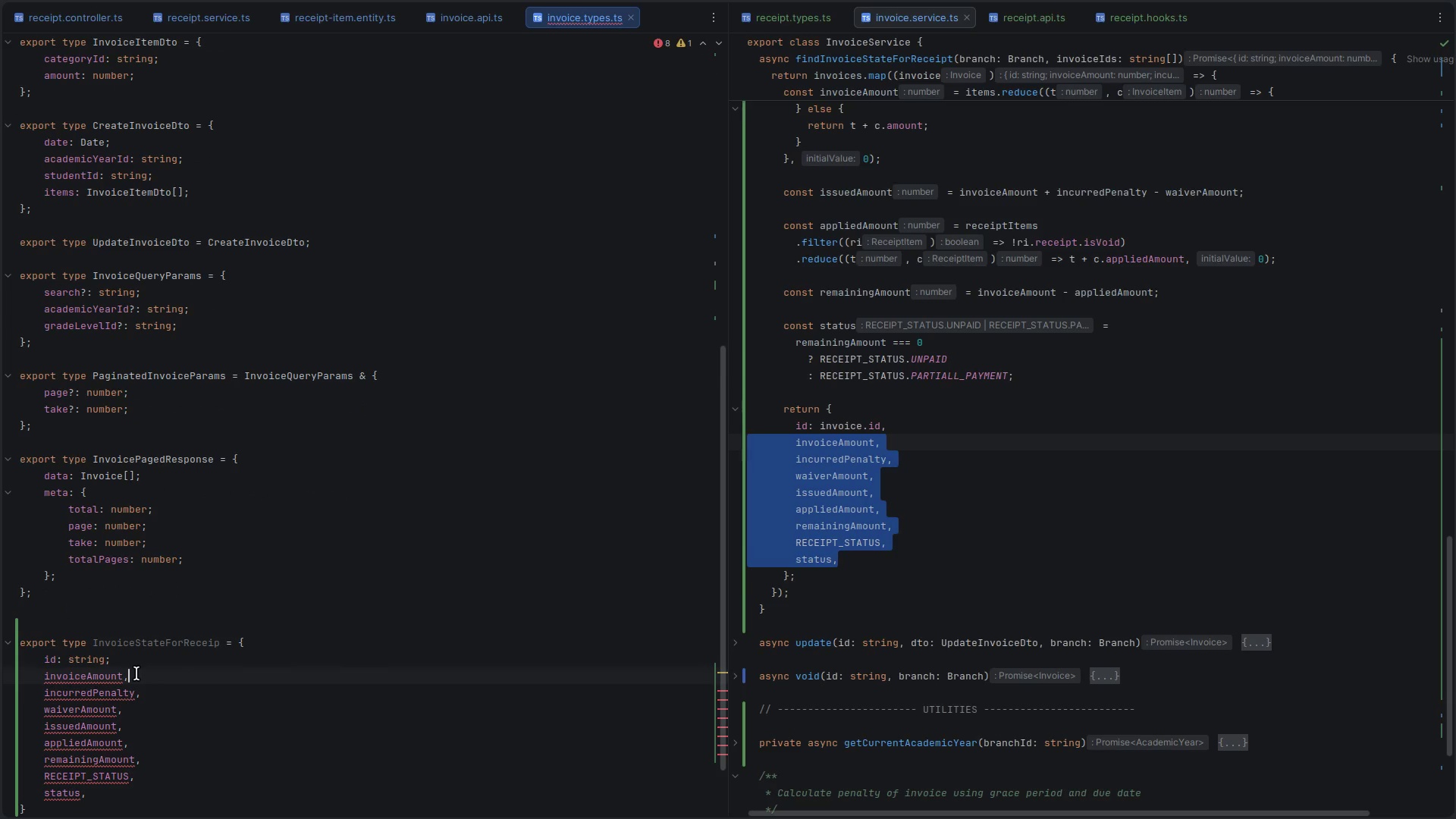 
key(Shift+ShiftRight)
 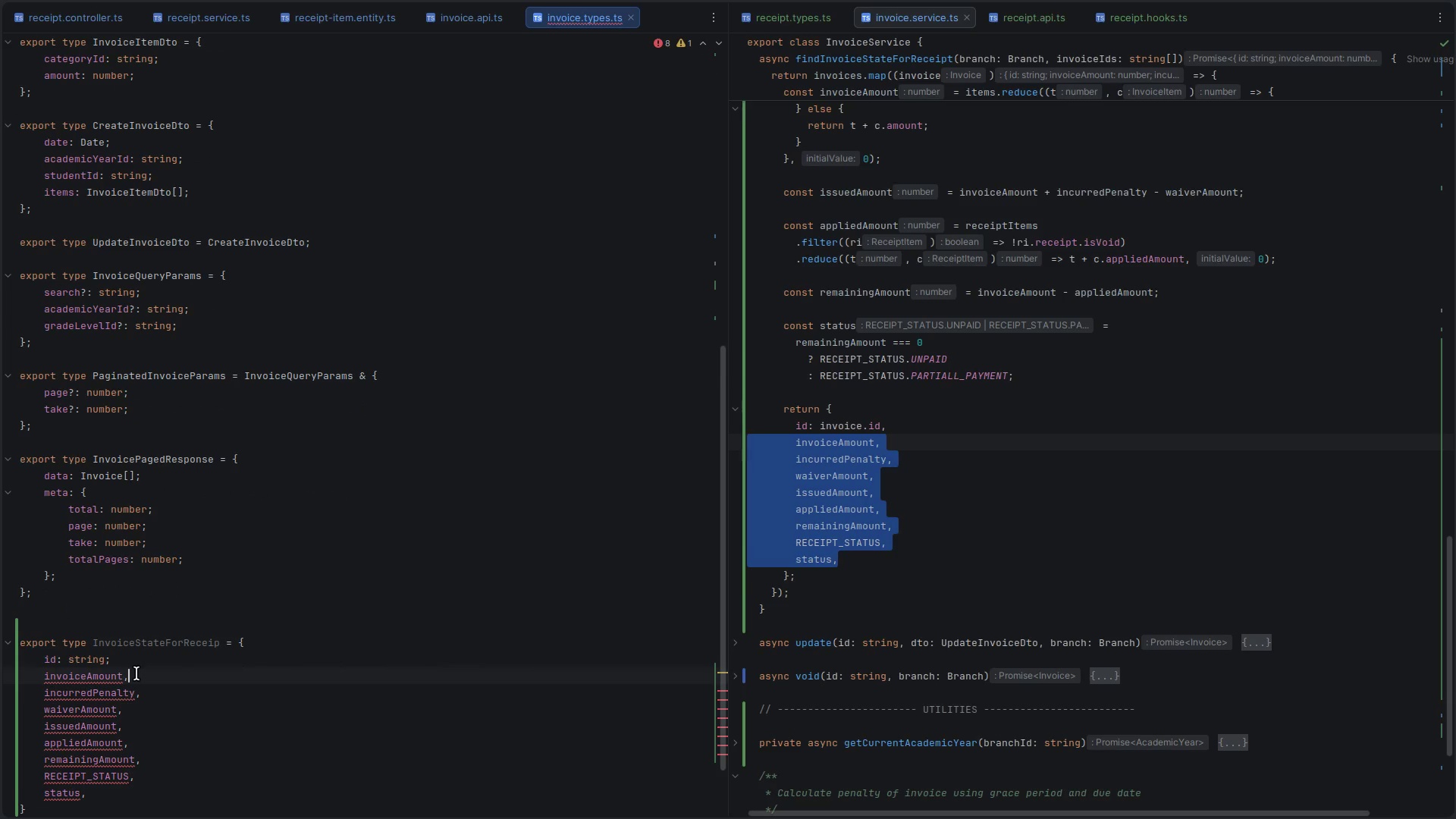 
key(Shift+ArrowLeft)
 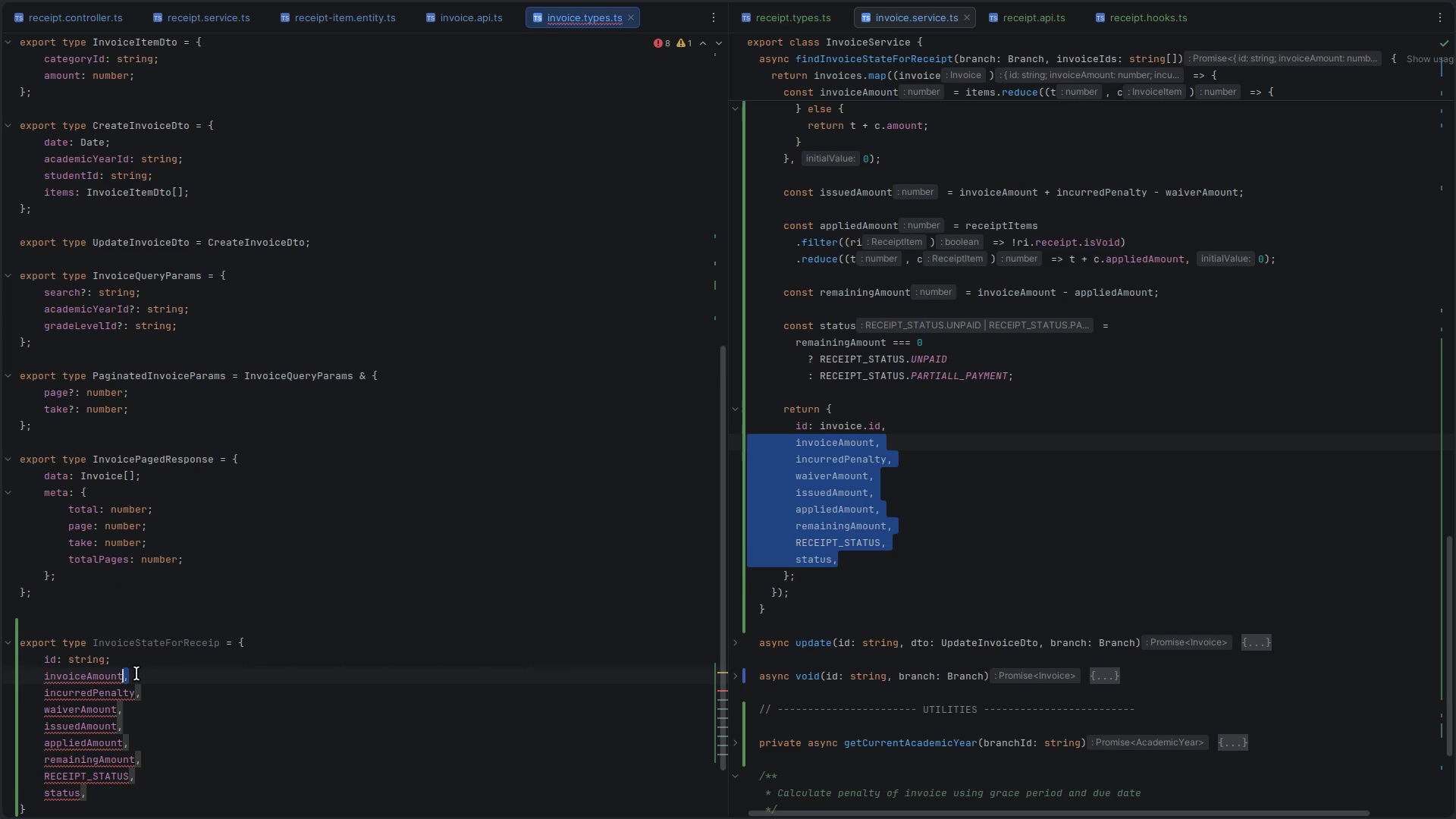 
key(Control+D)
 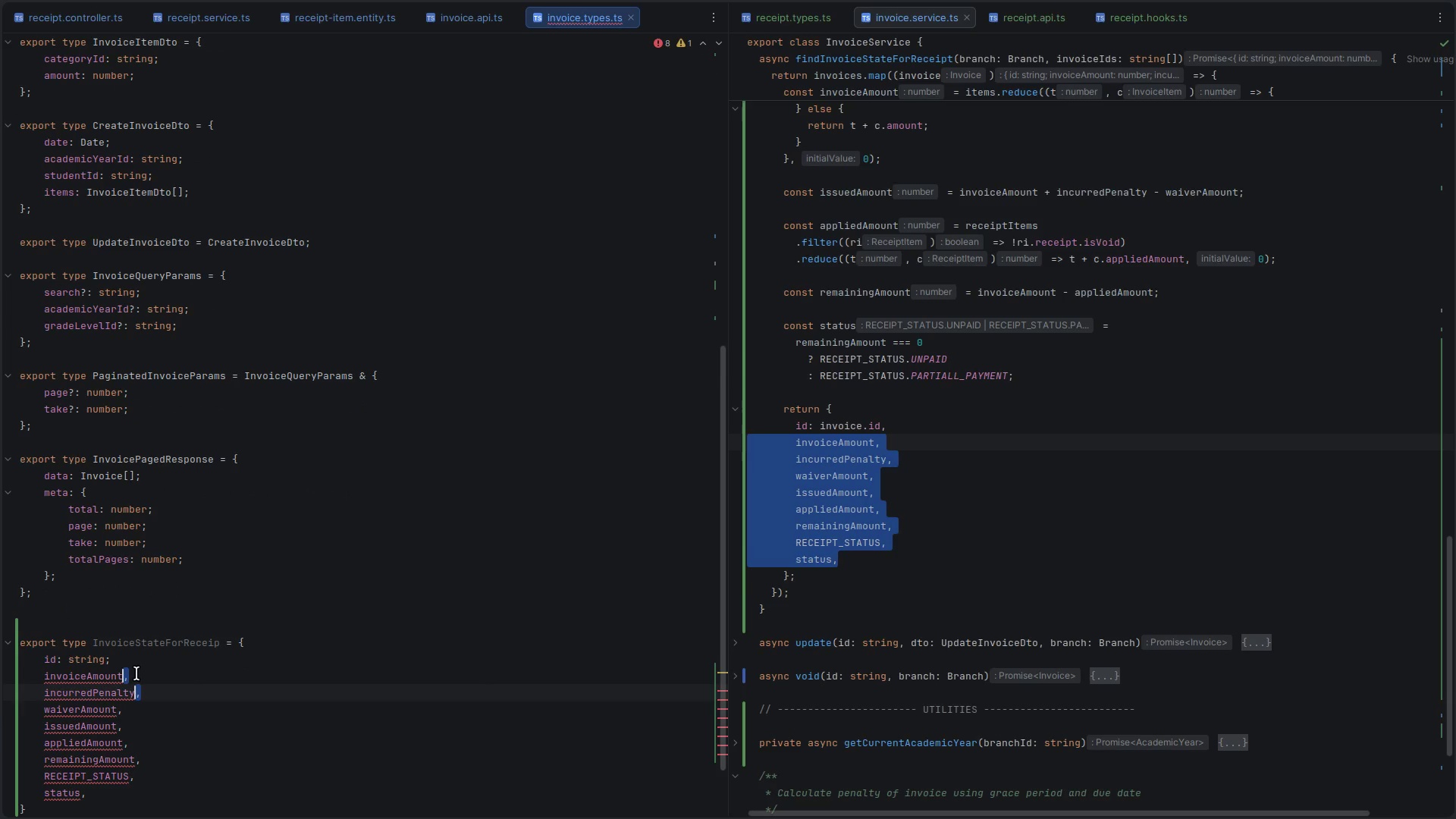 
key(Control+D)
 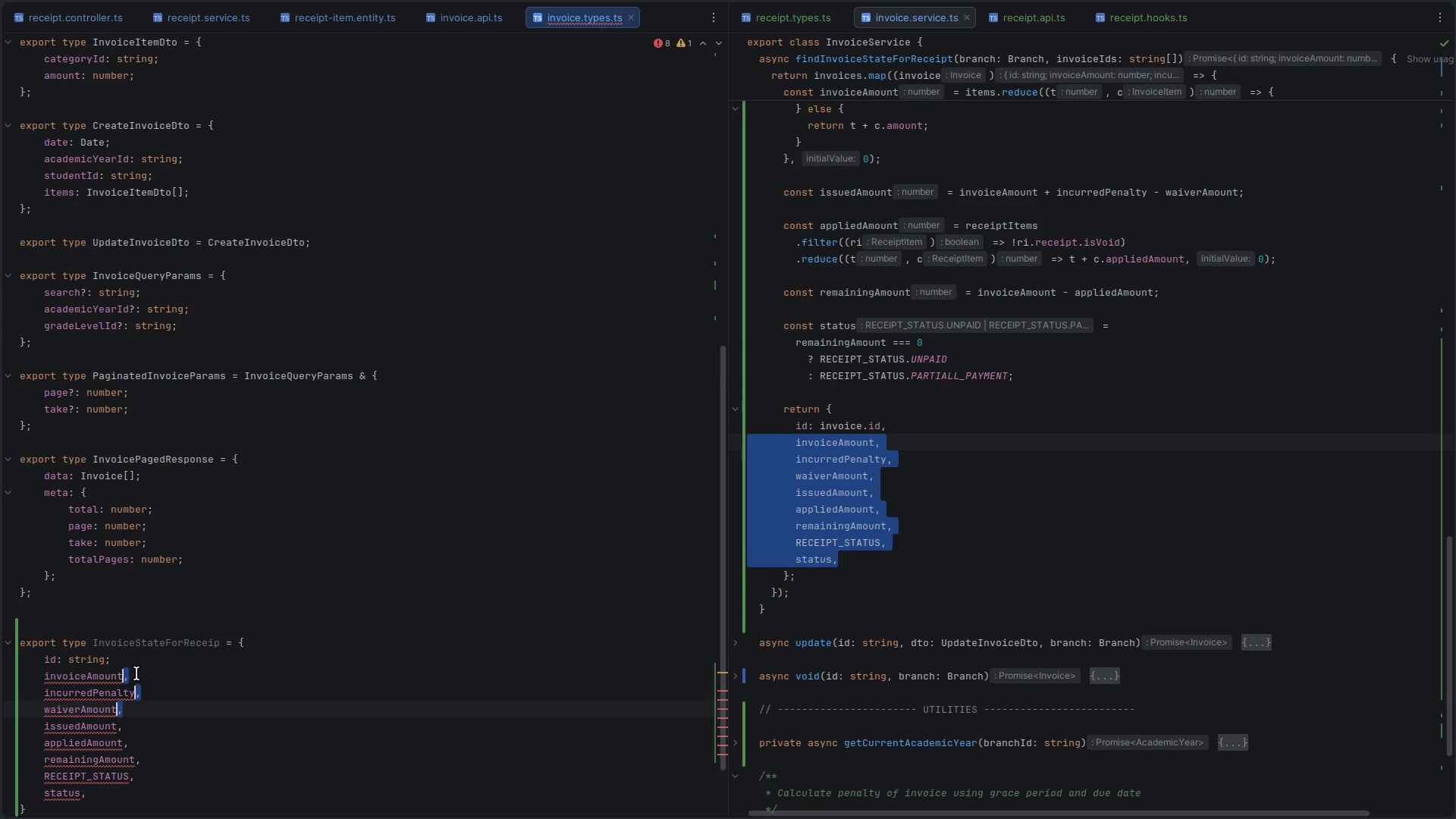 
key(Control+D)
 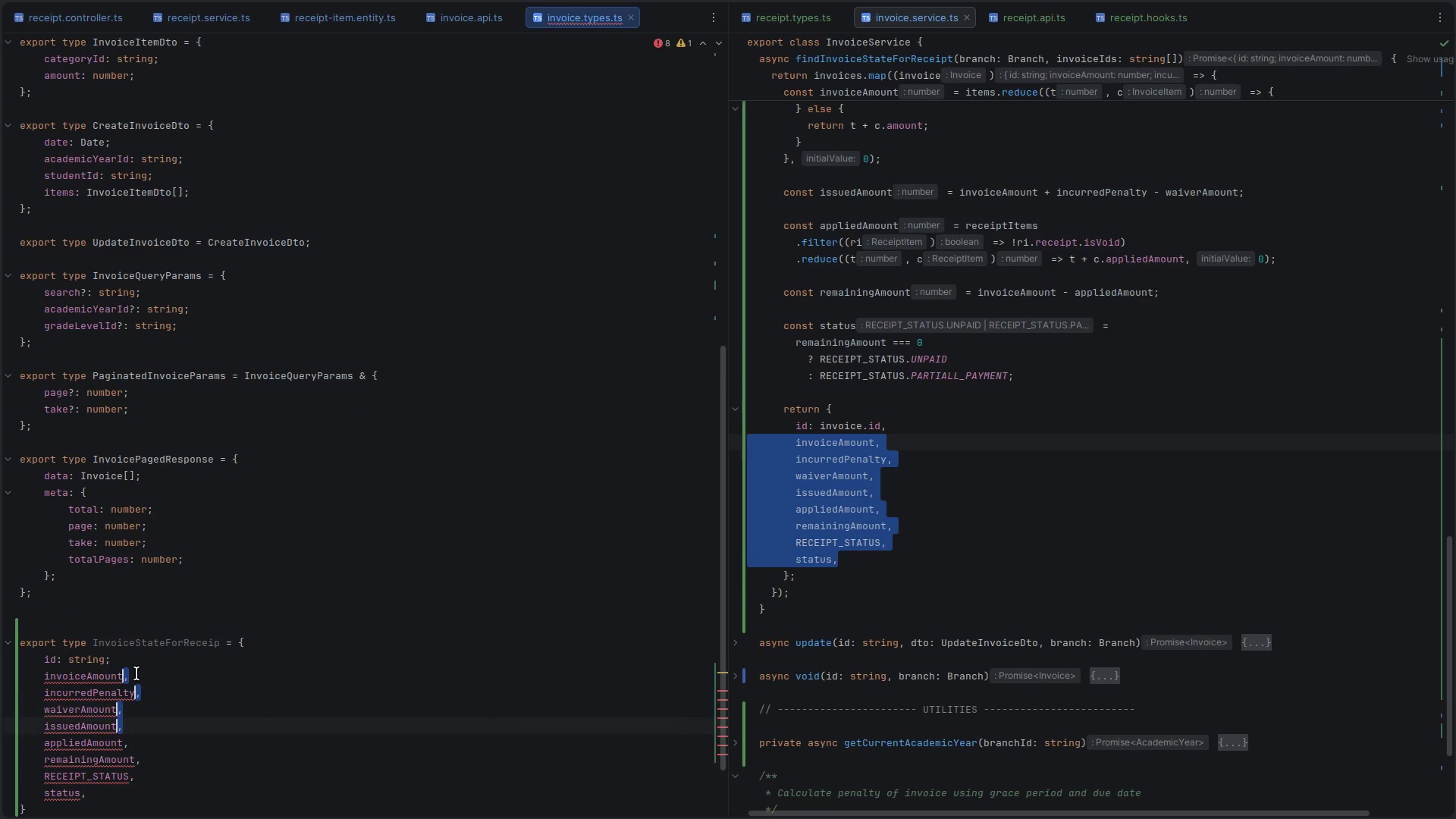 
key(Control+D)
 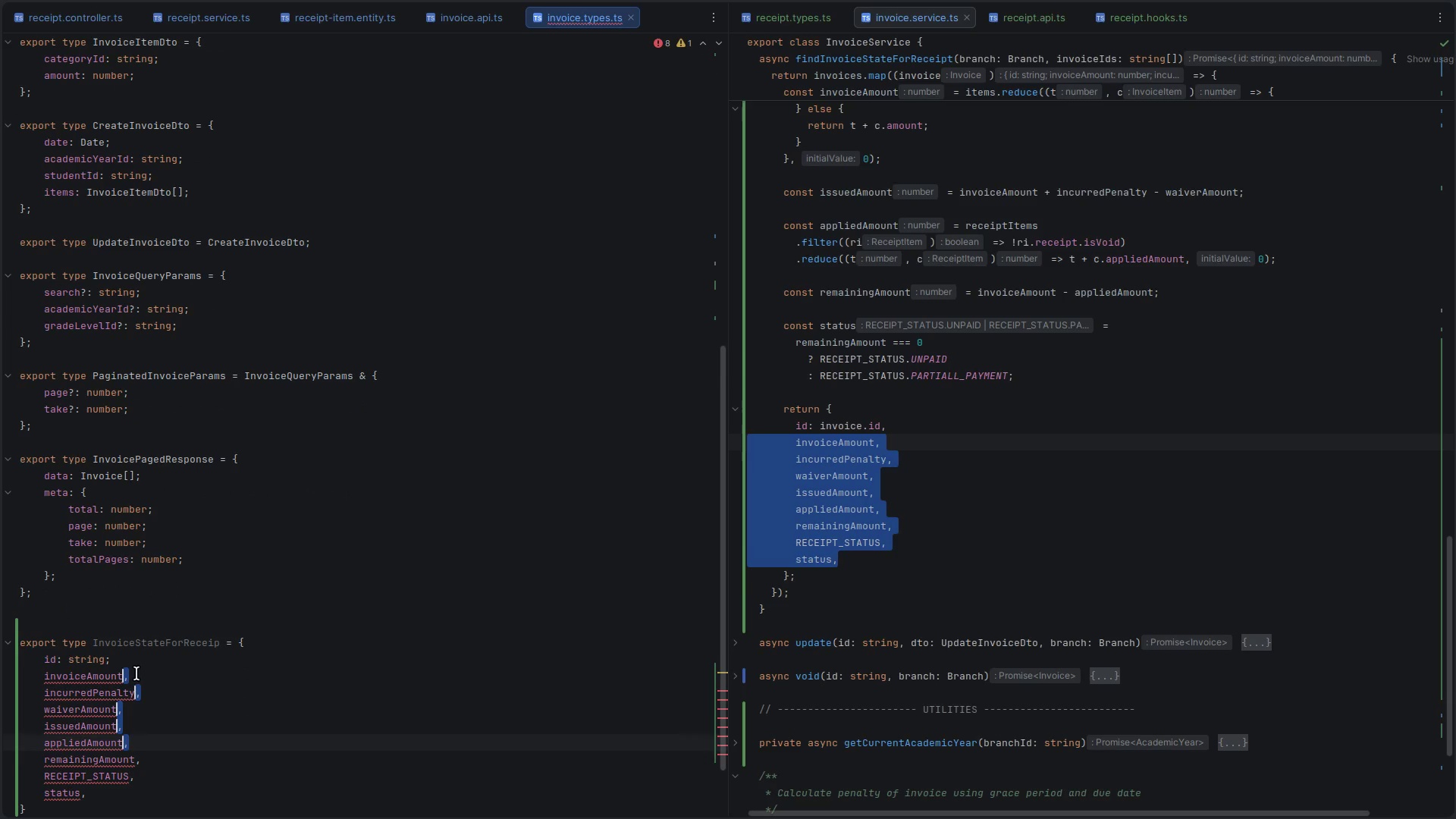 
key(Control+D)
 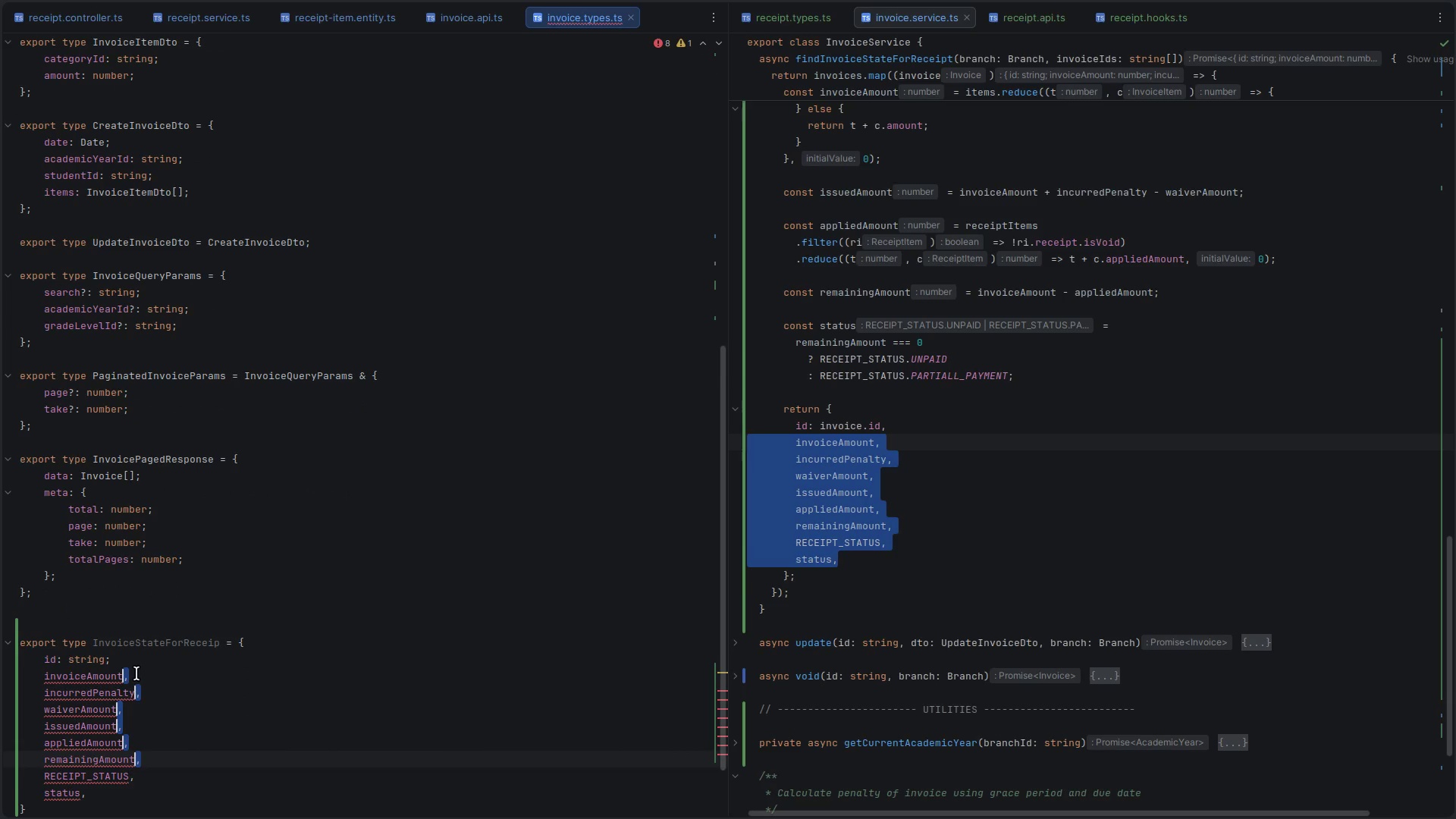 
key(Control+D)
 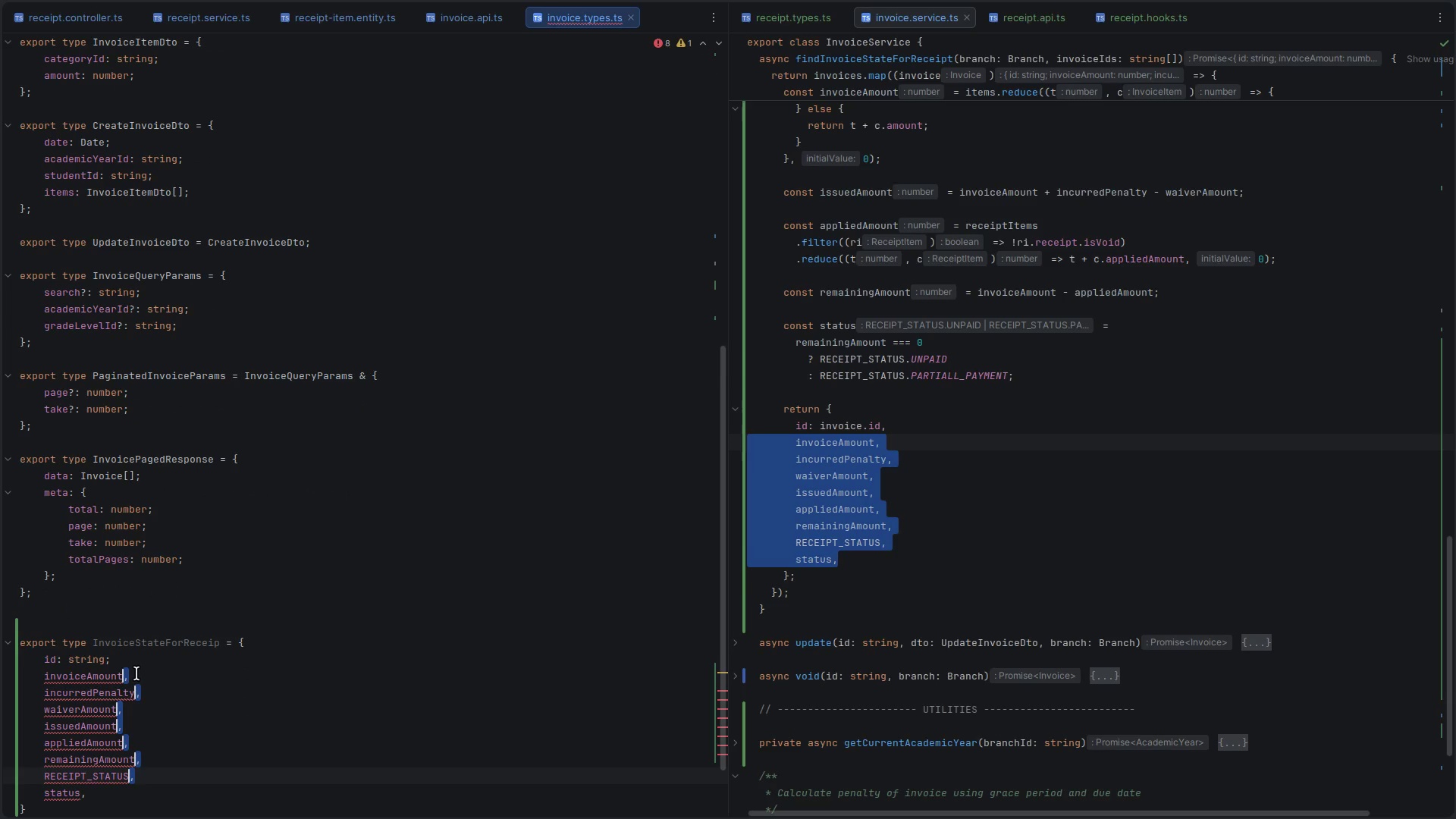 
key(Control+D)
 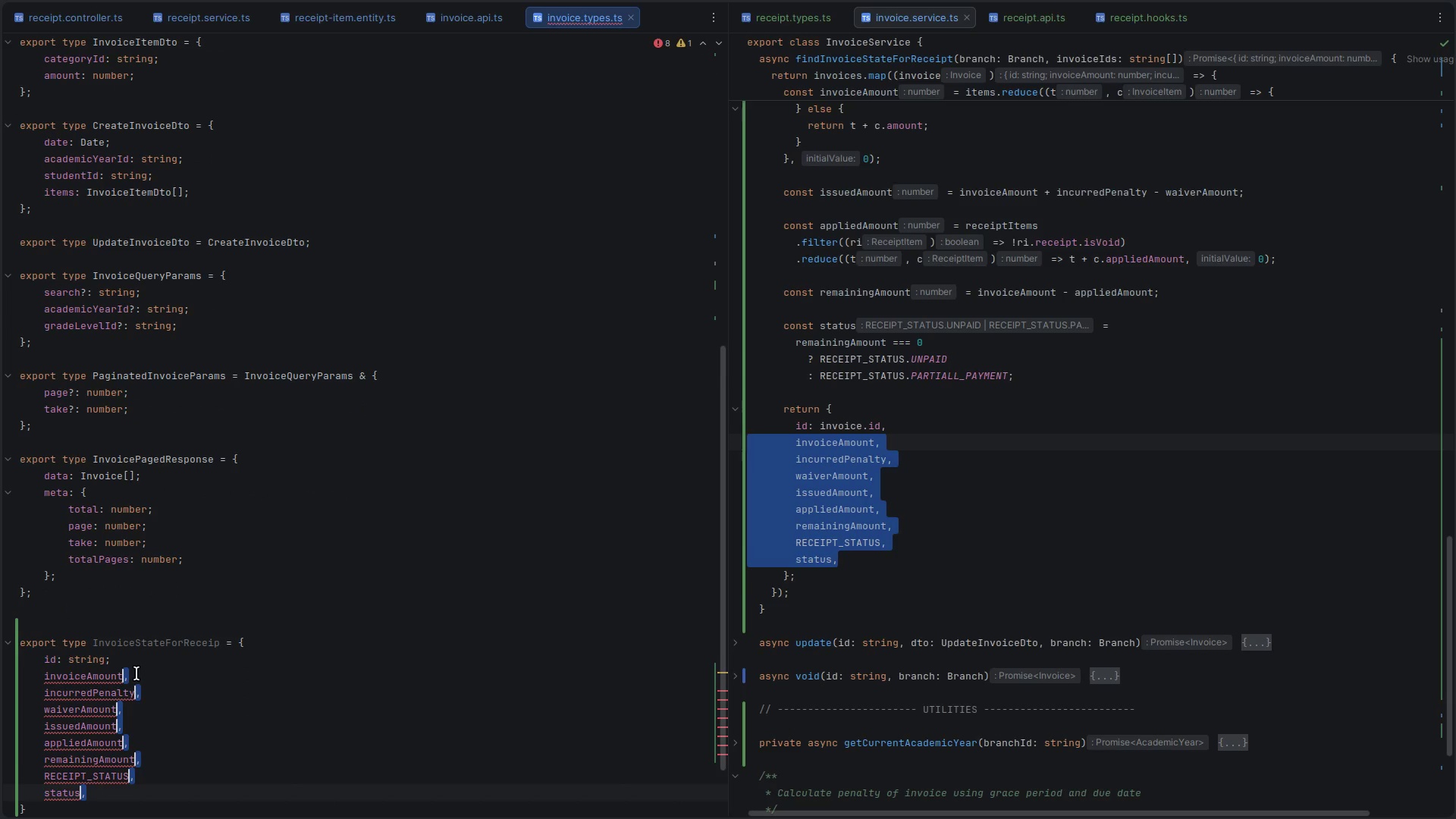 
type(: string;)
 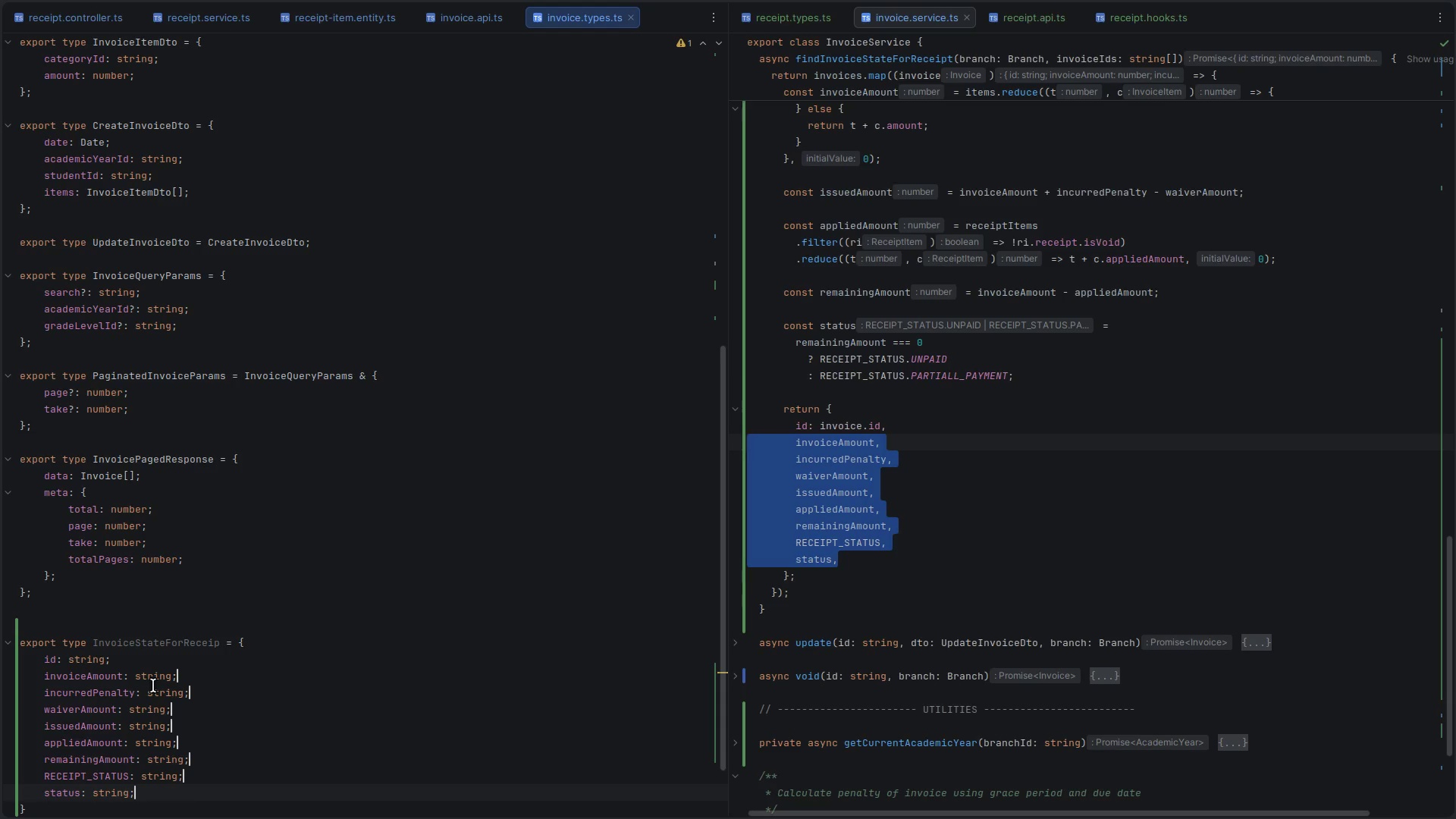 
double_click([156, 681])
 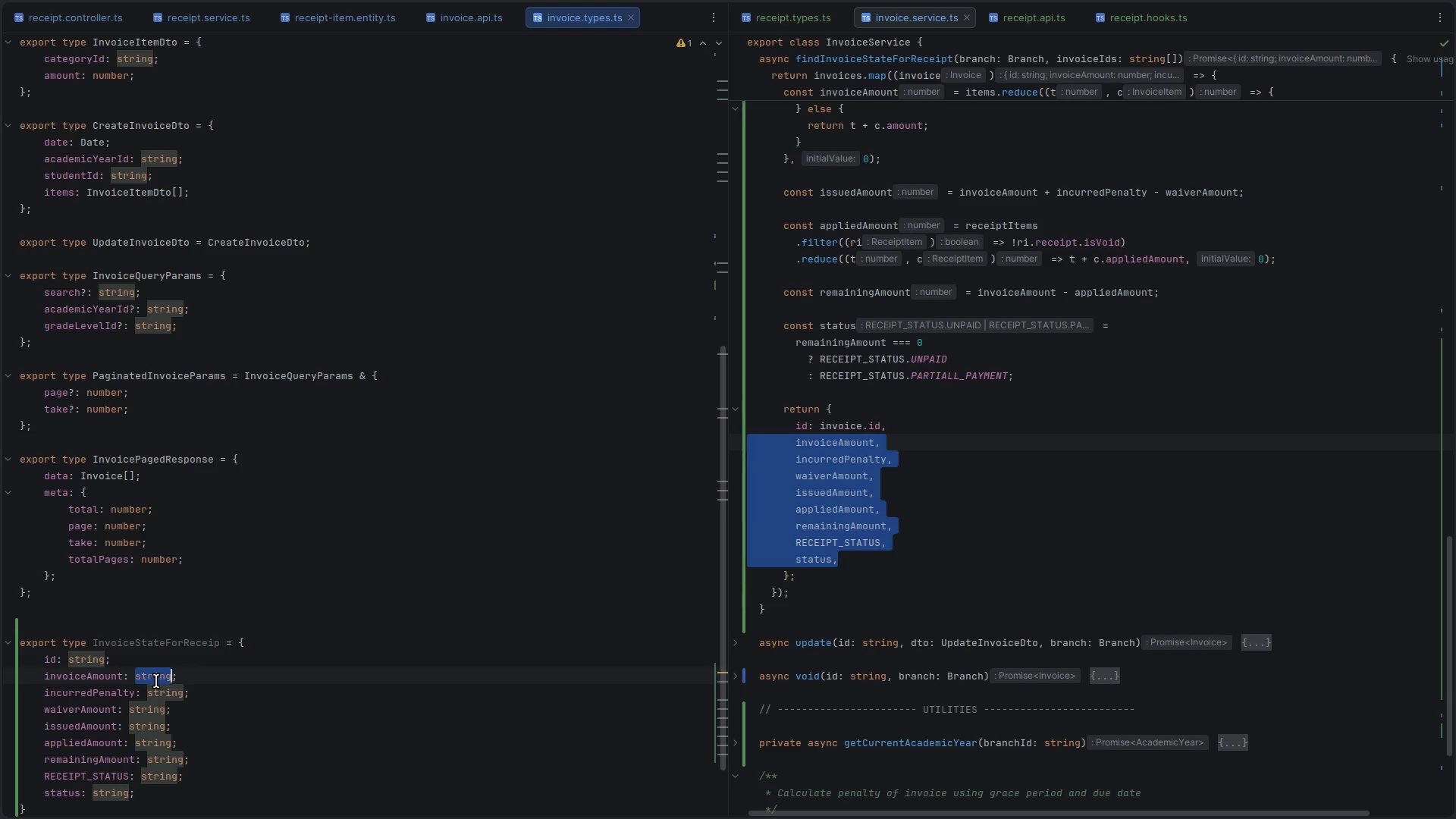 
key(Control+D)
 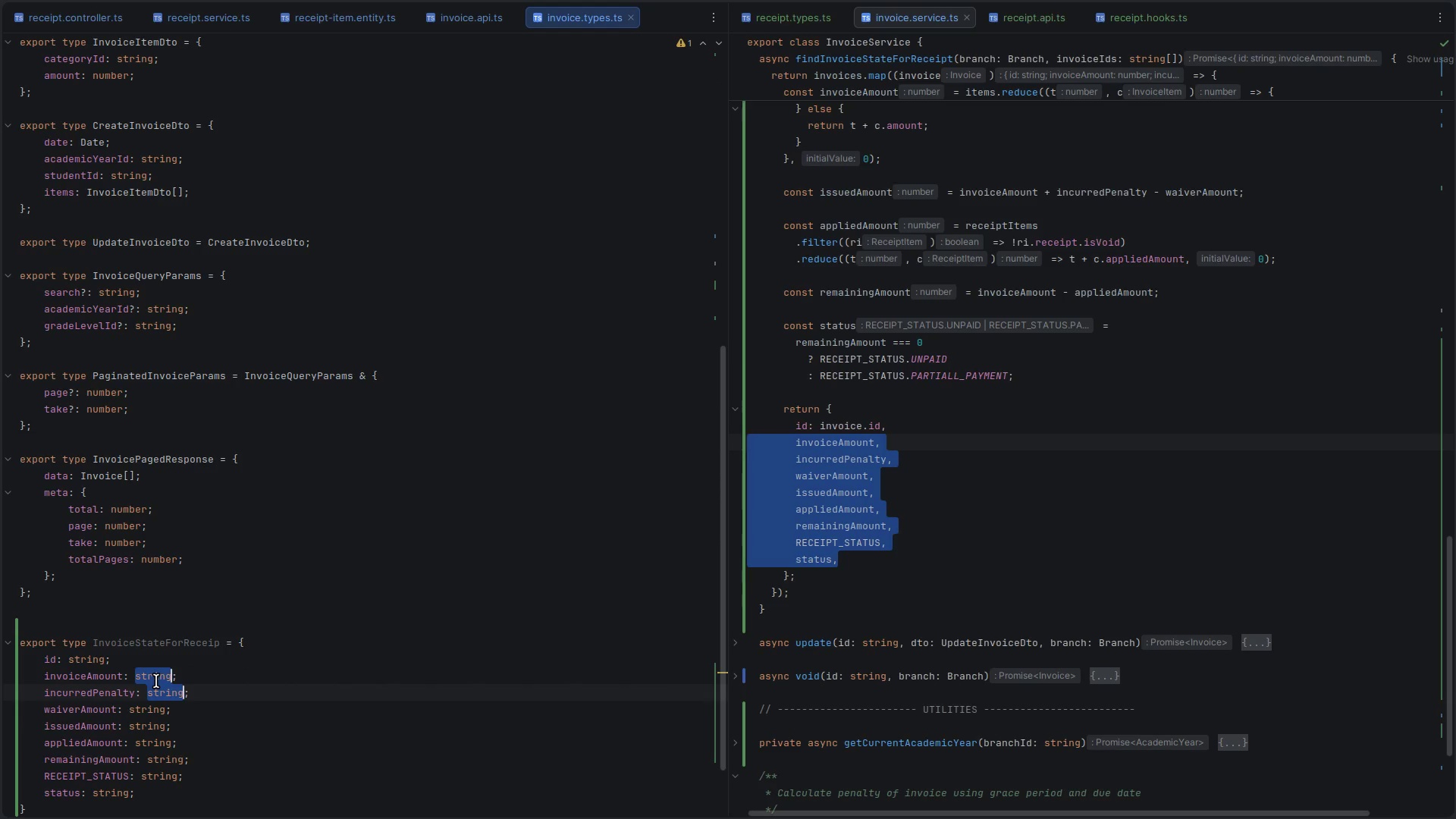 
key(Control+D)
 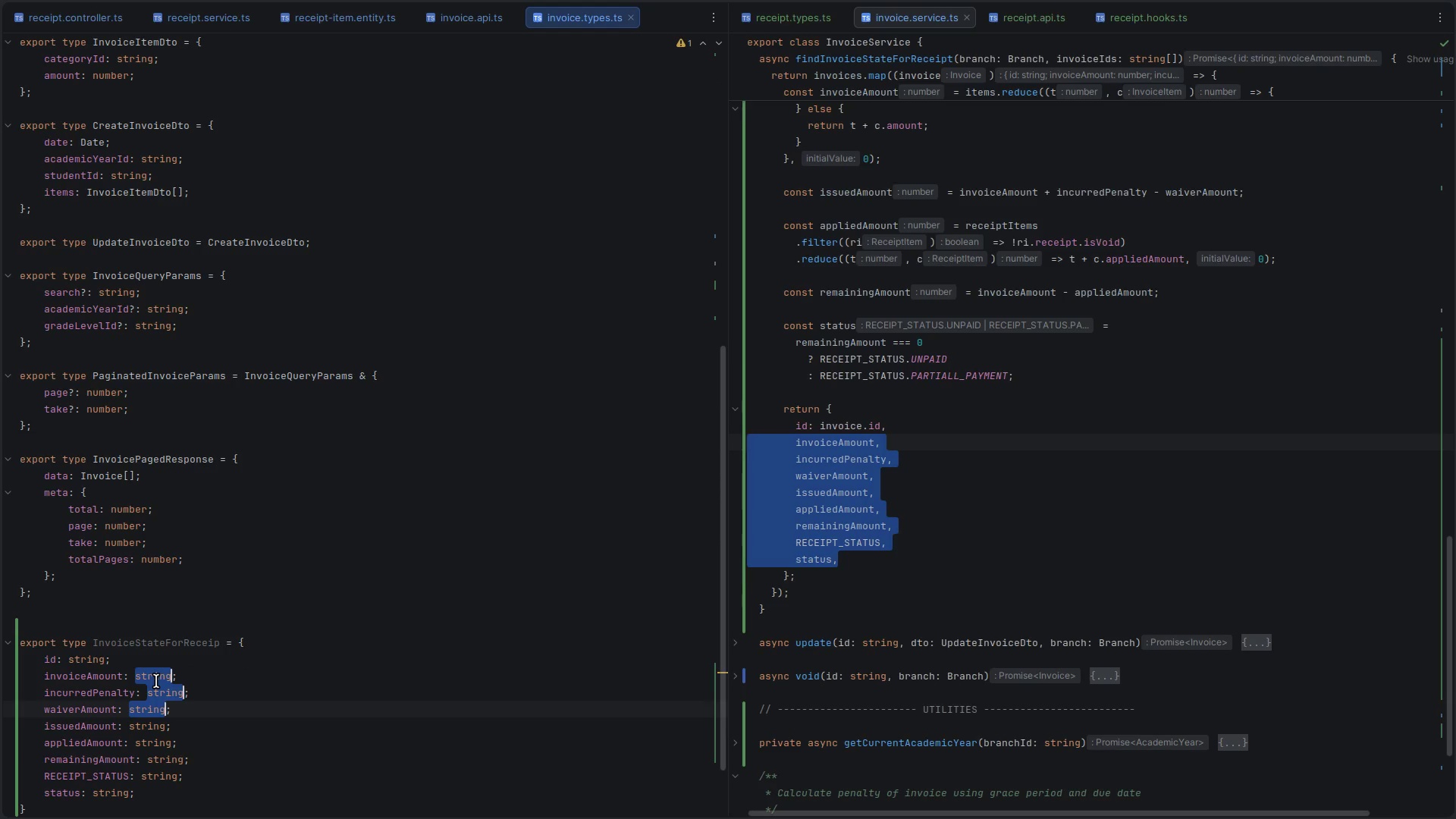 
key(Control+D)
 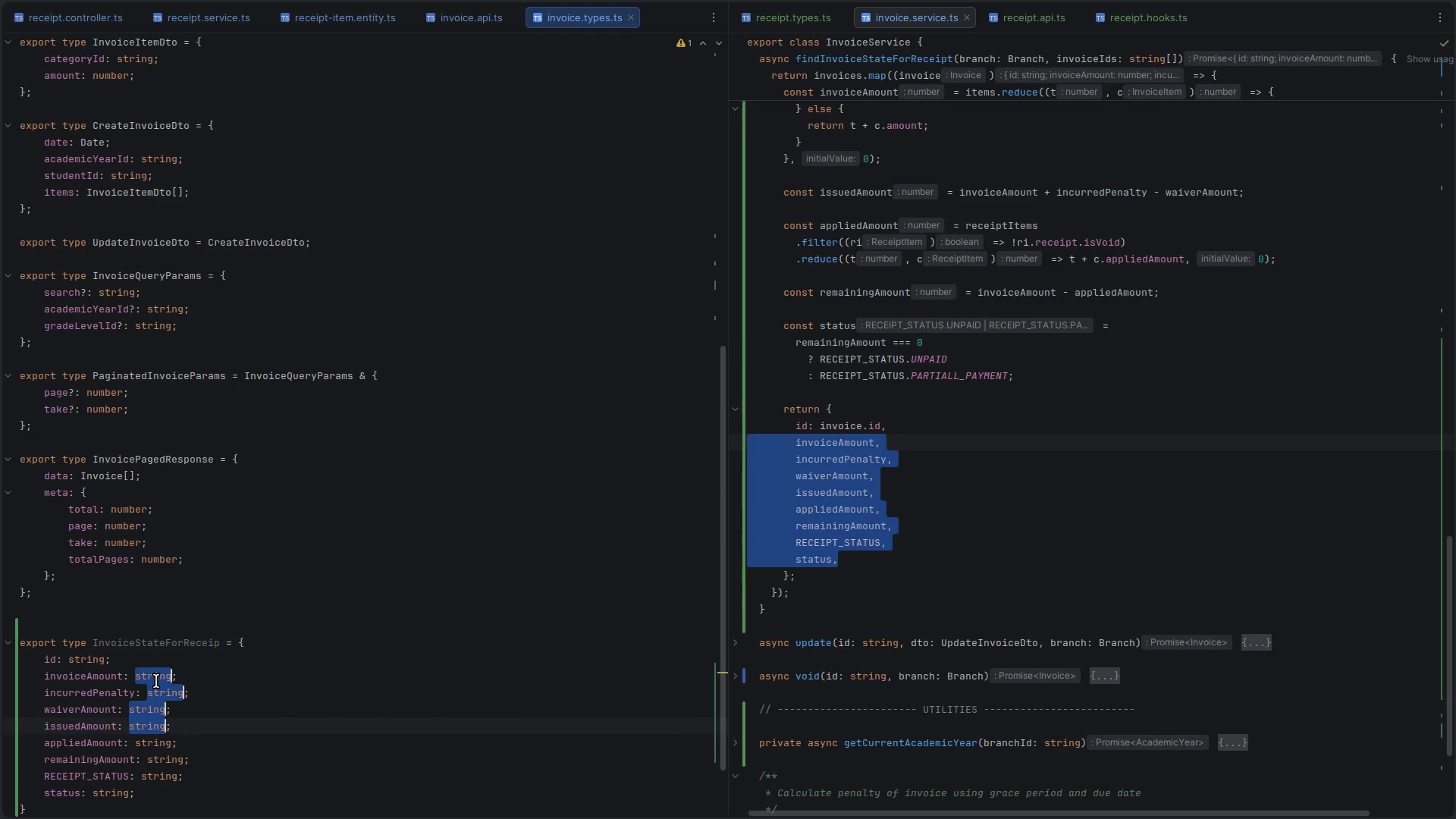 
key(Control+D)
 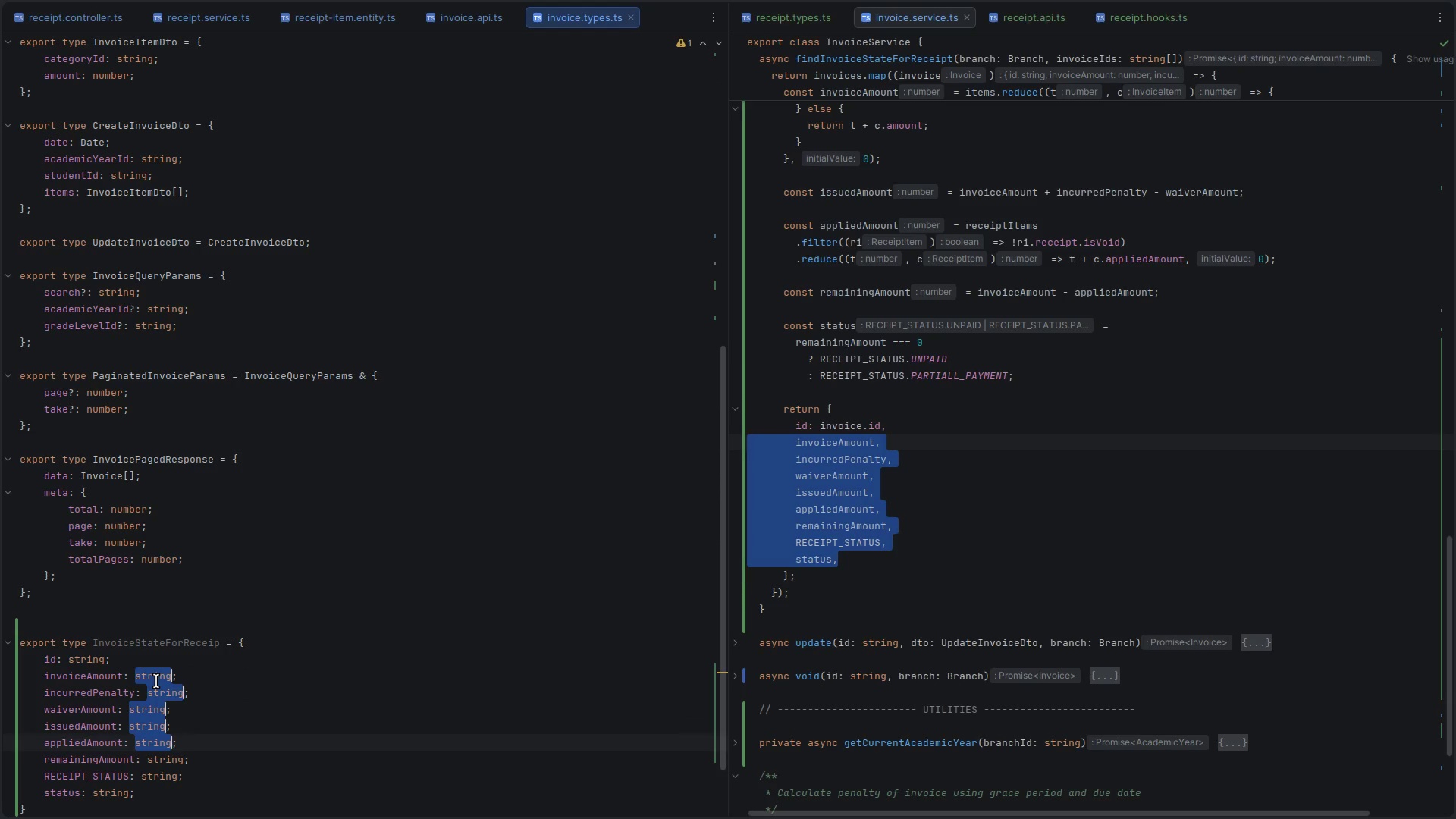 
key(Control+D)
 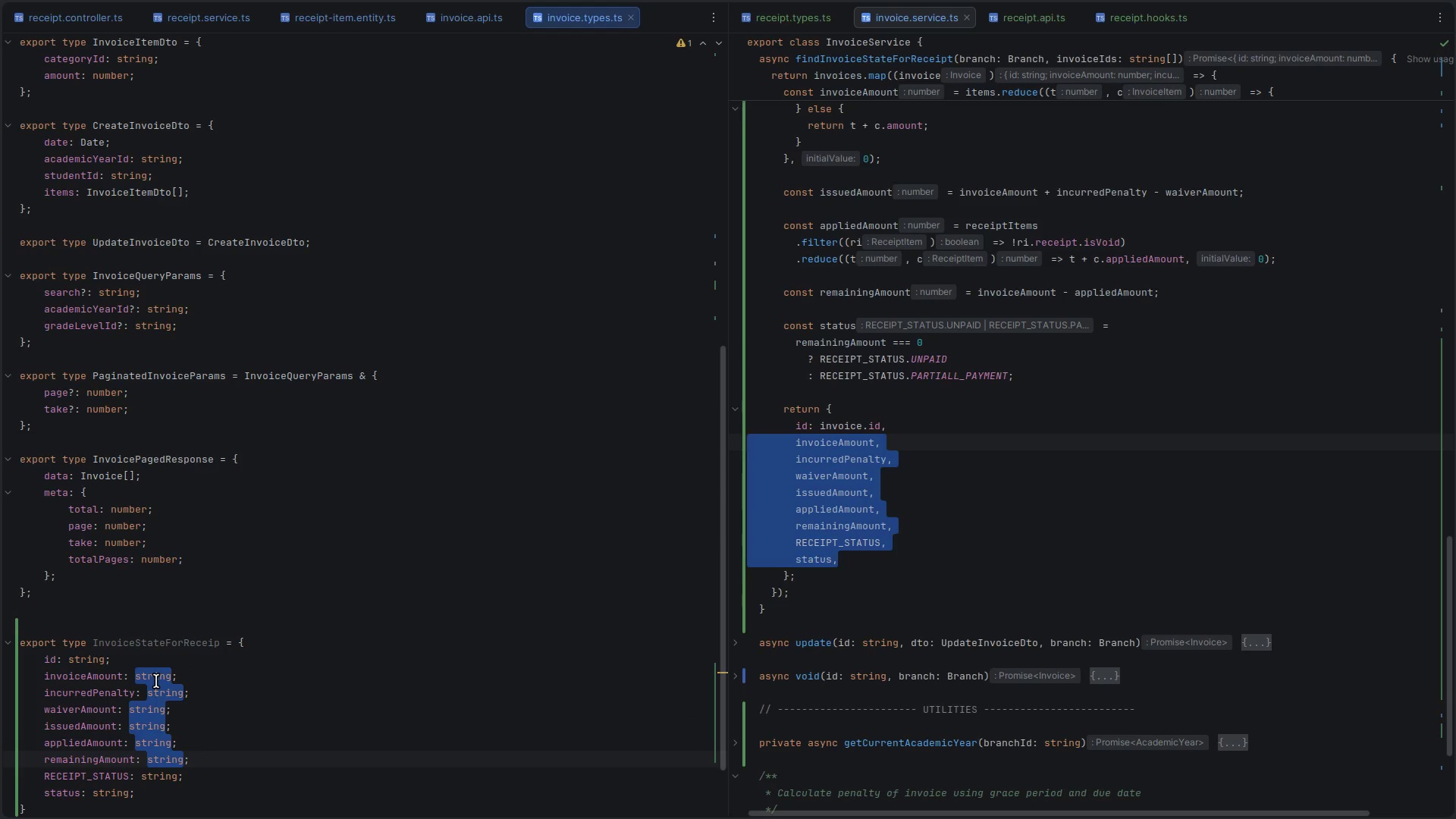 
type(amount)
 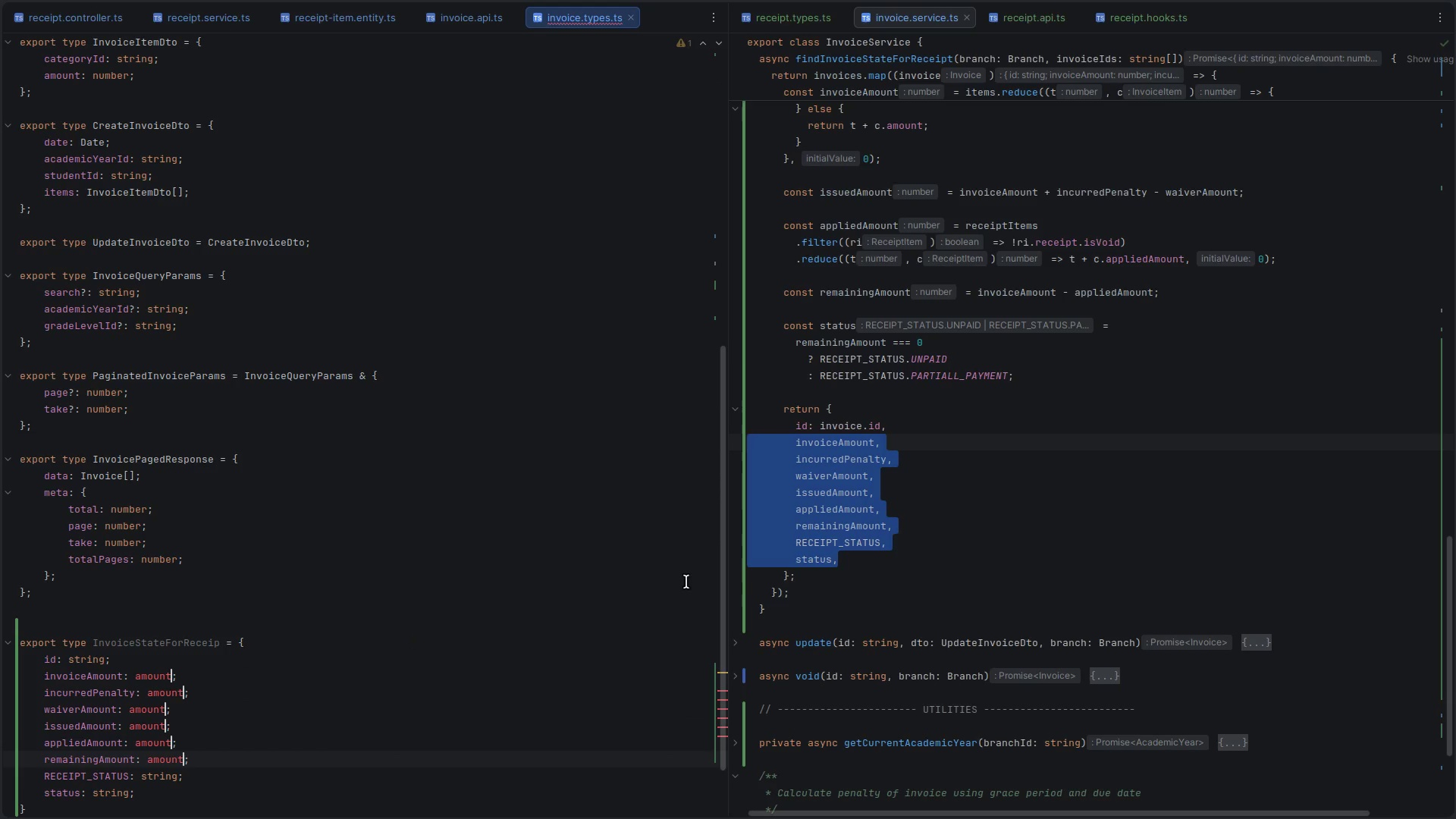 
left_click([883, 567])
 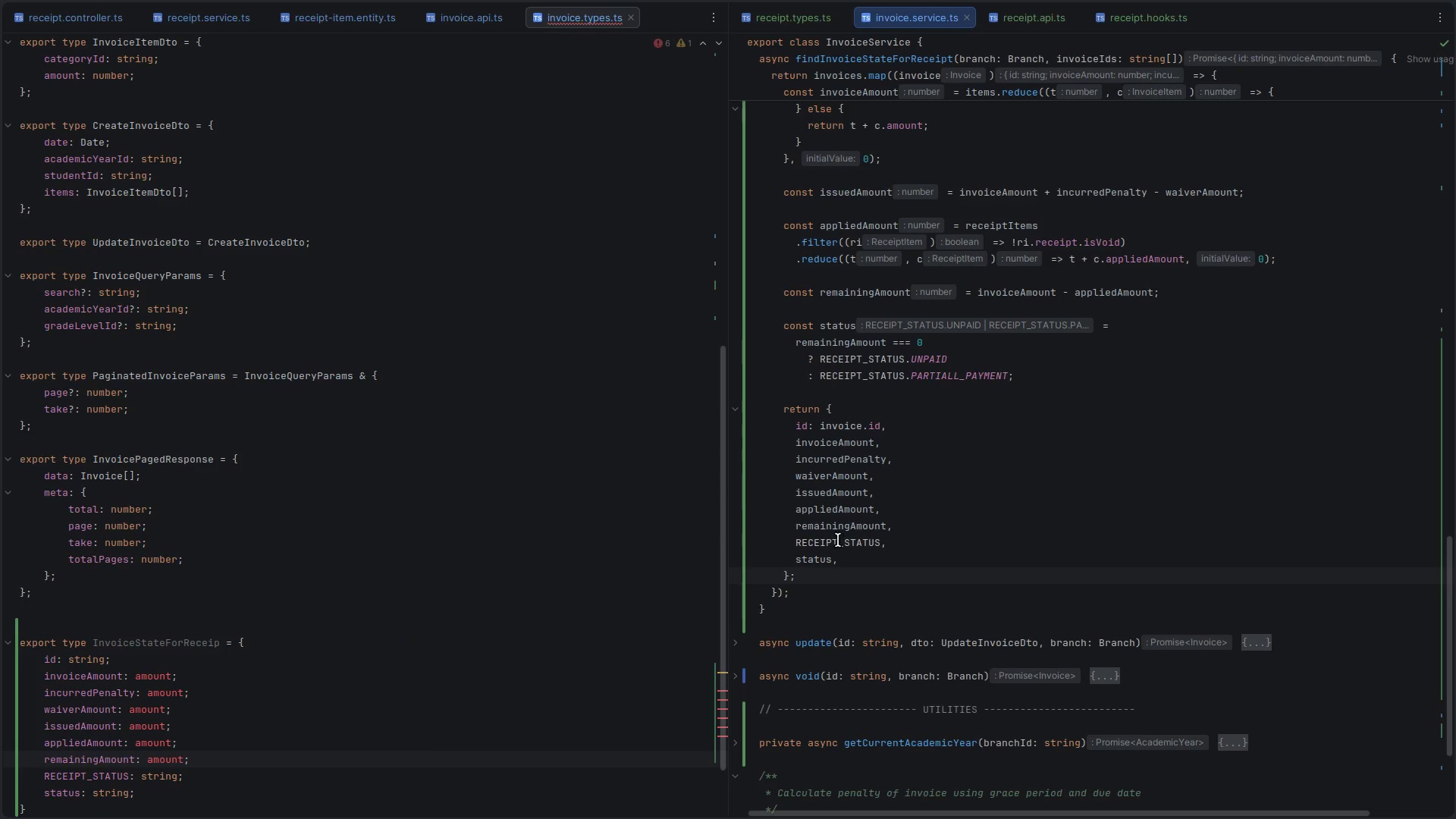 
double_click([838, 540])
 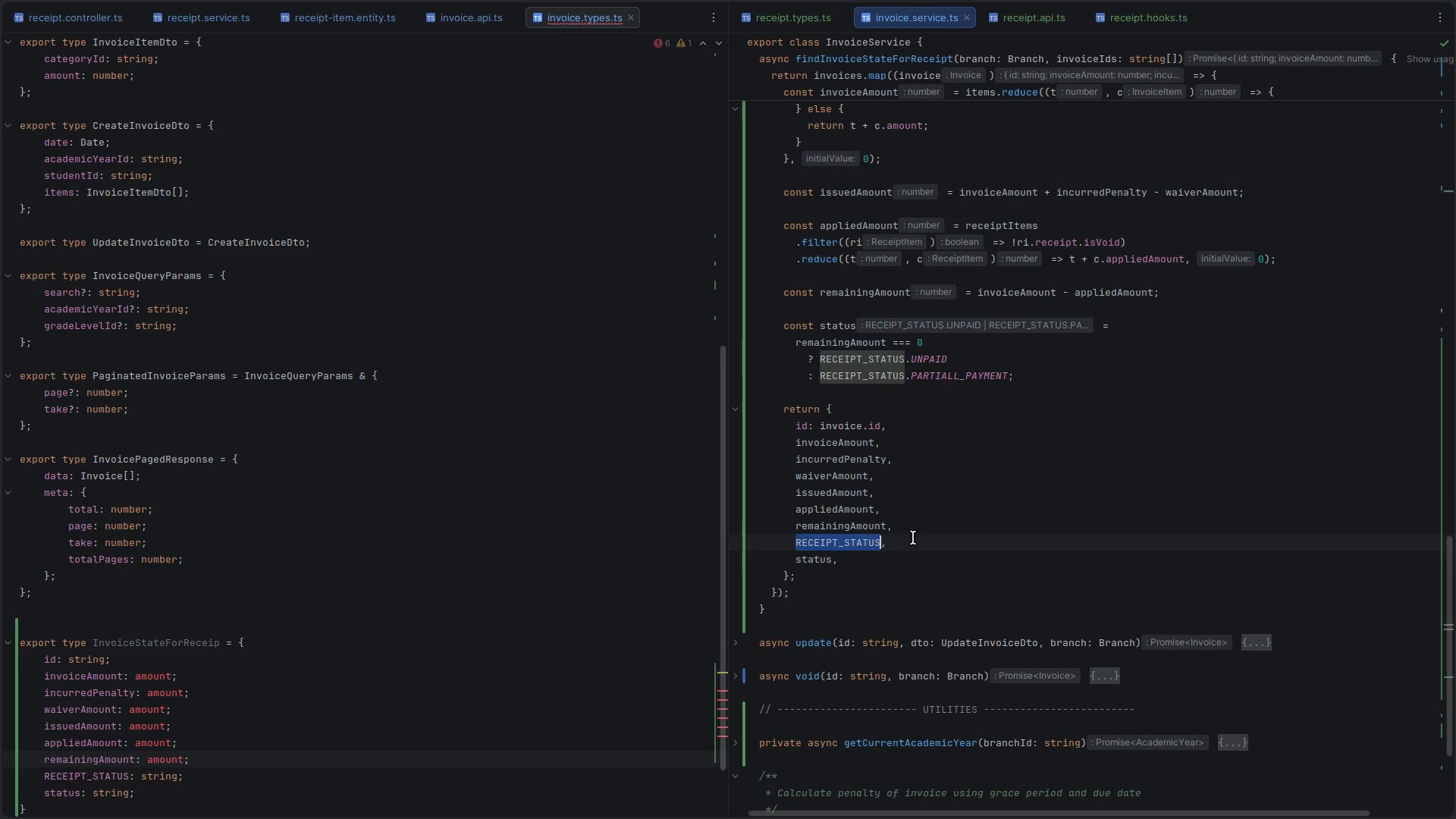 
left_click([921, 537])
 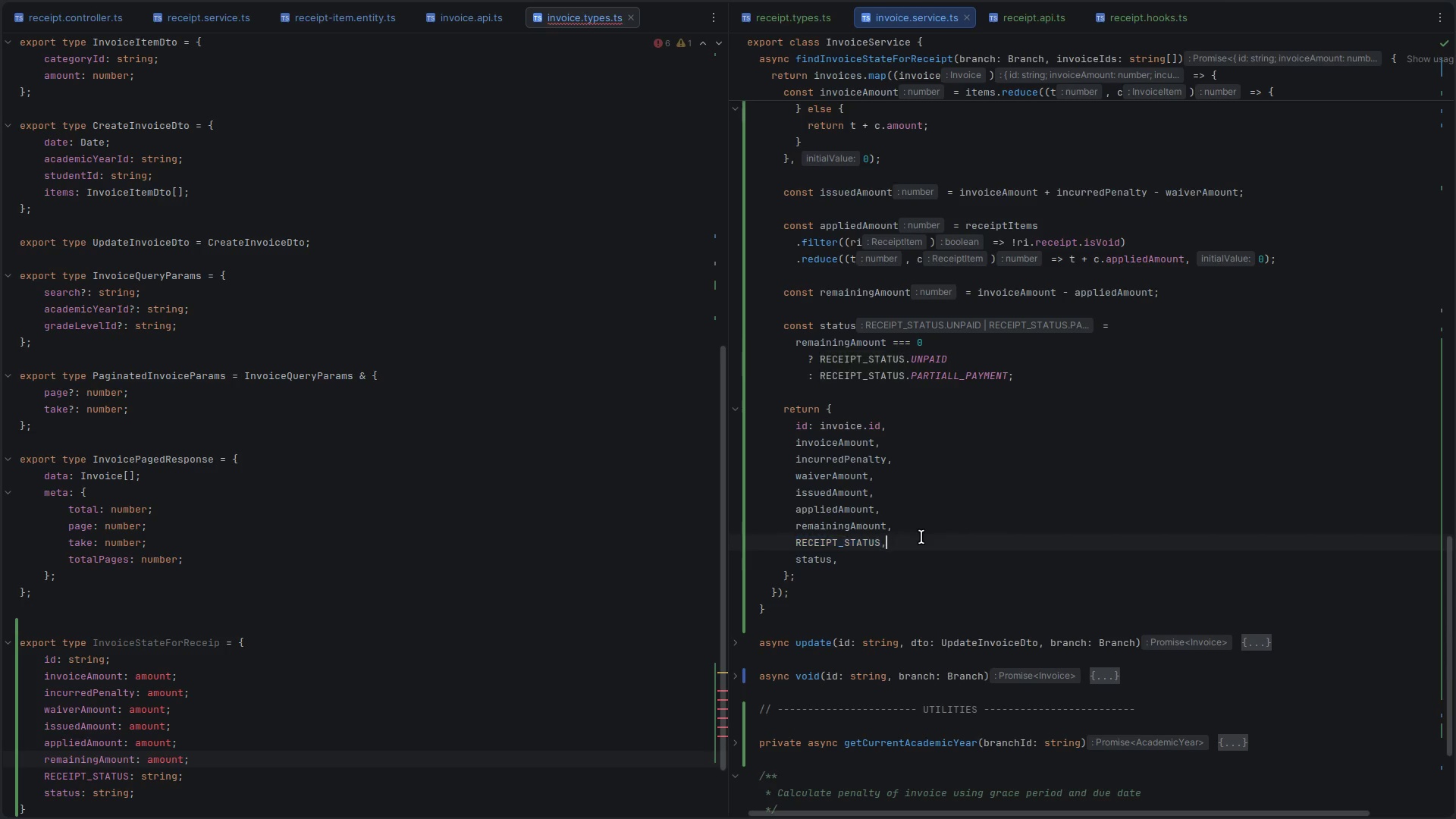 
key(Control+ControlLeft)
 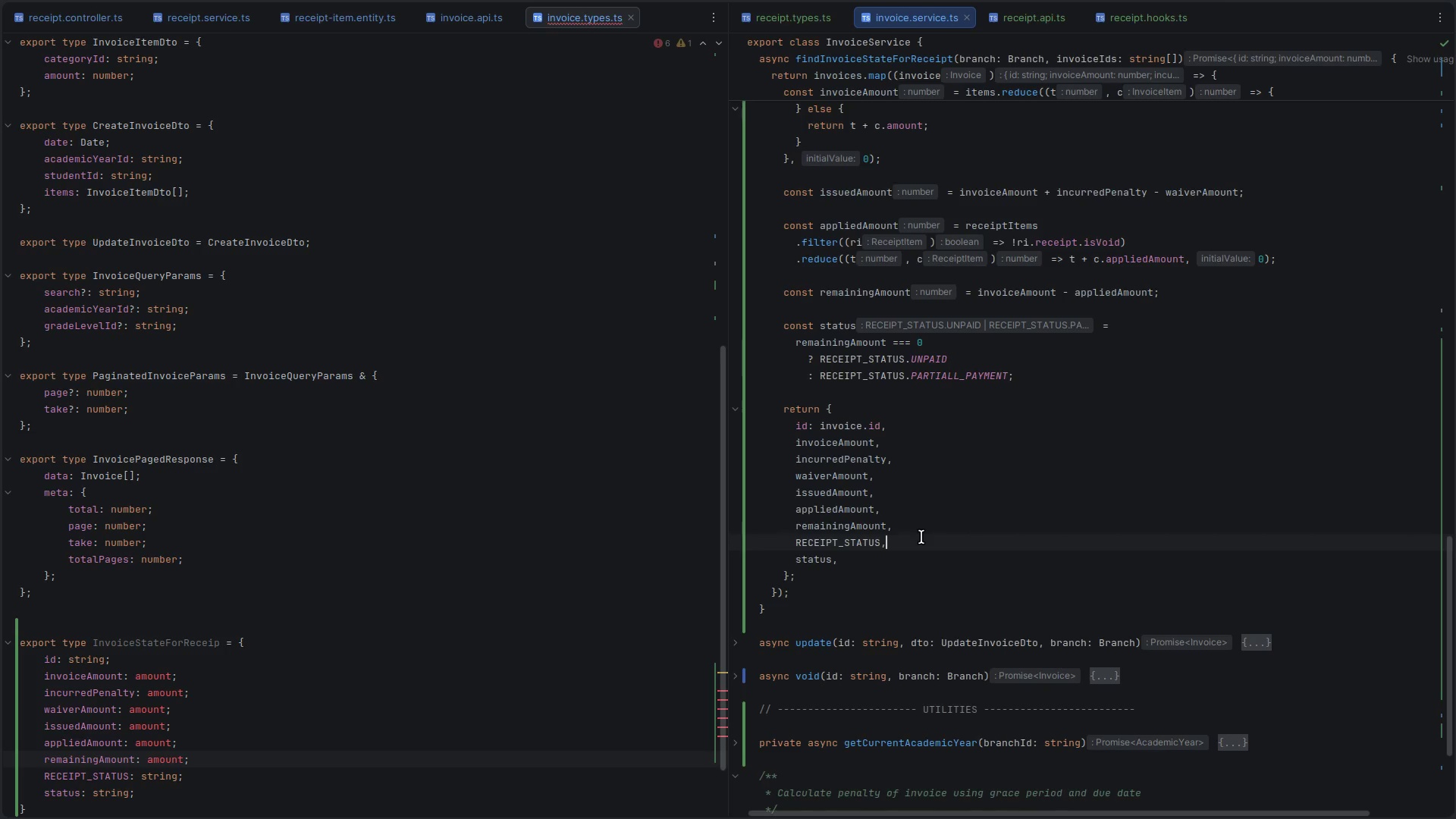 
key(Control+X)
 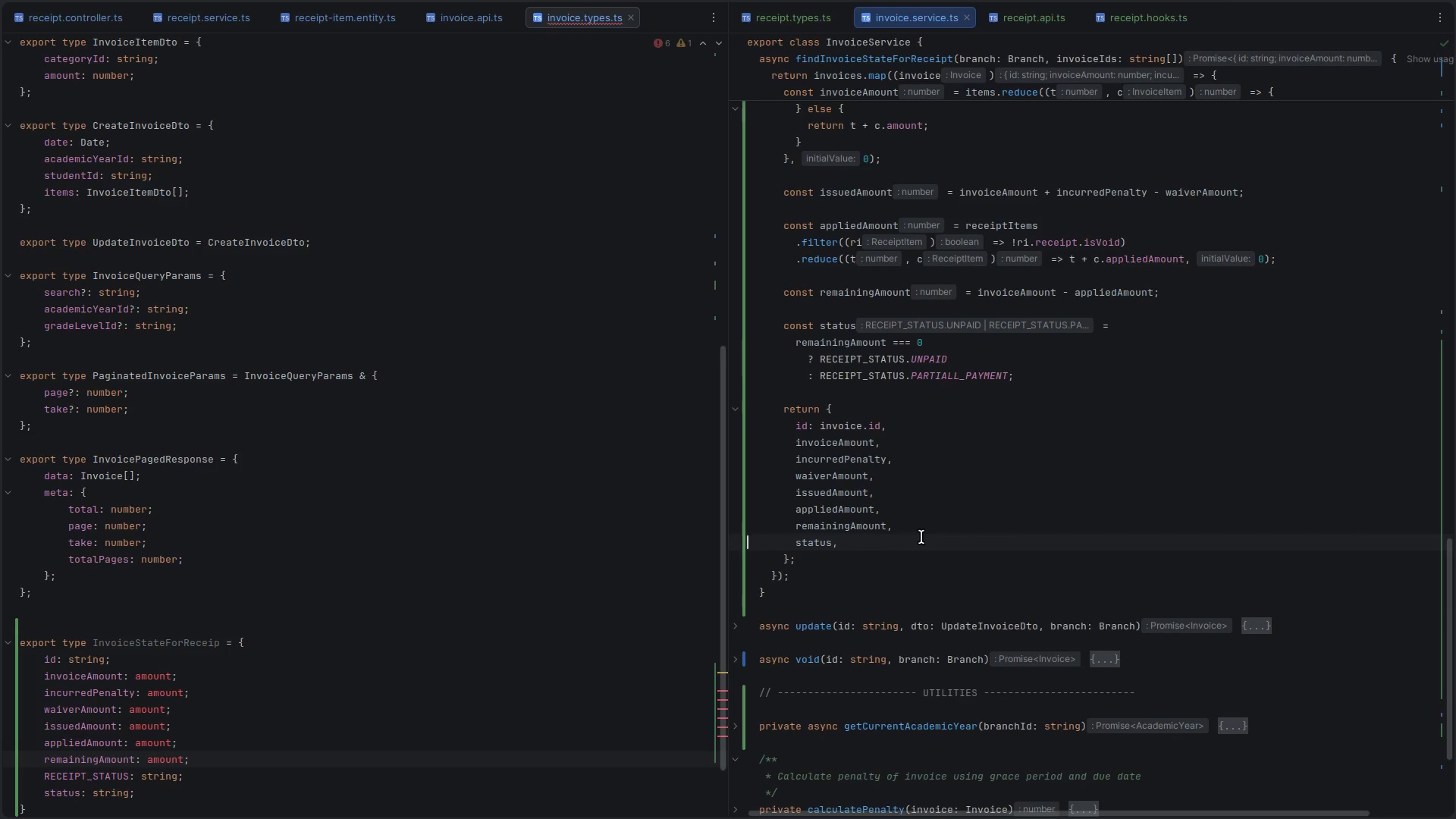 
key(Control+Z)
 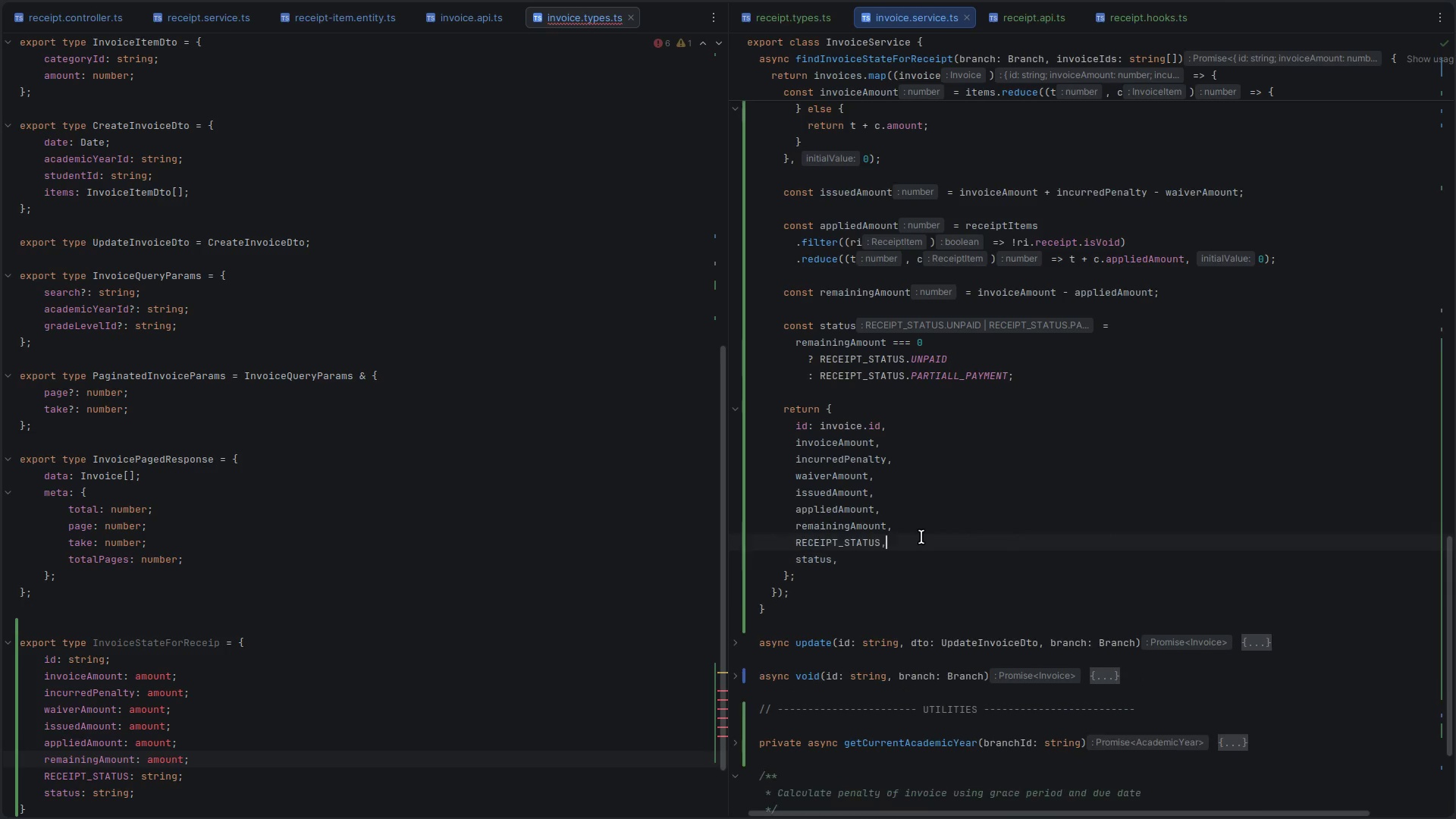 
key(Control+Z)
 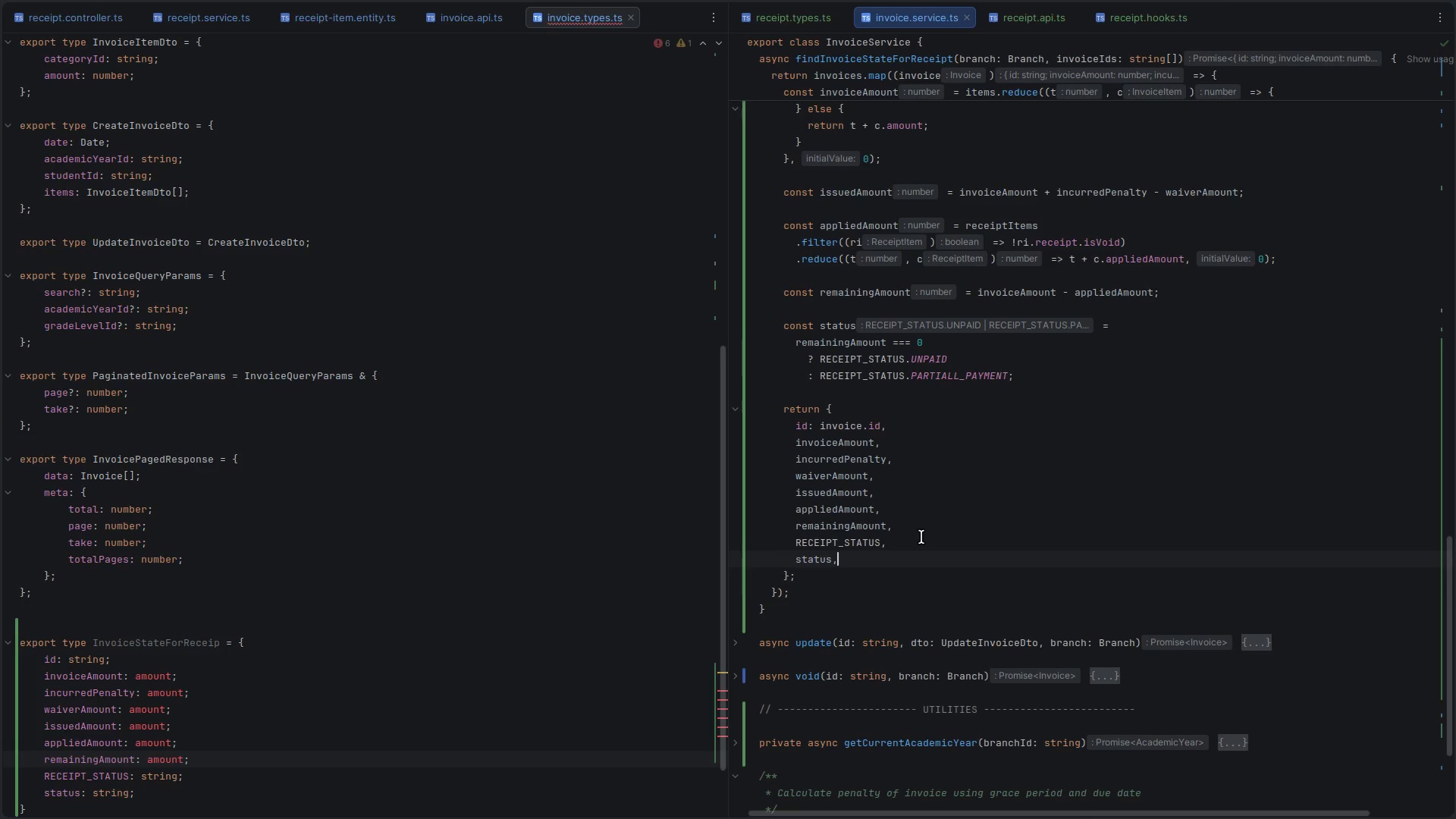 
key(Control+Z)
 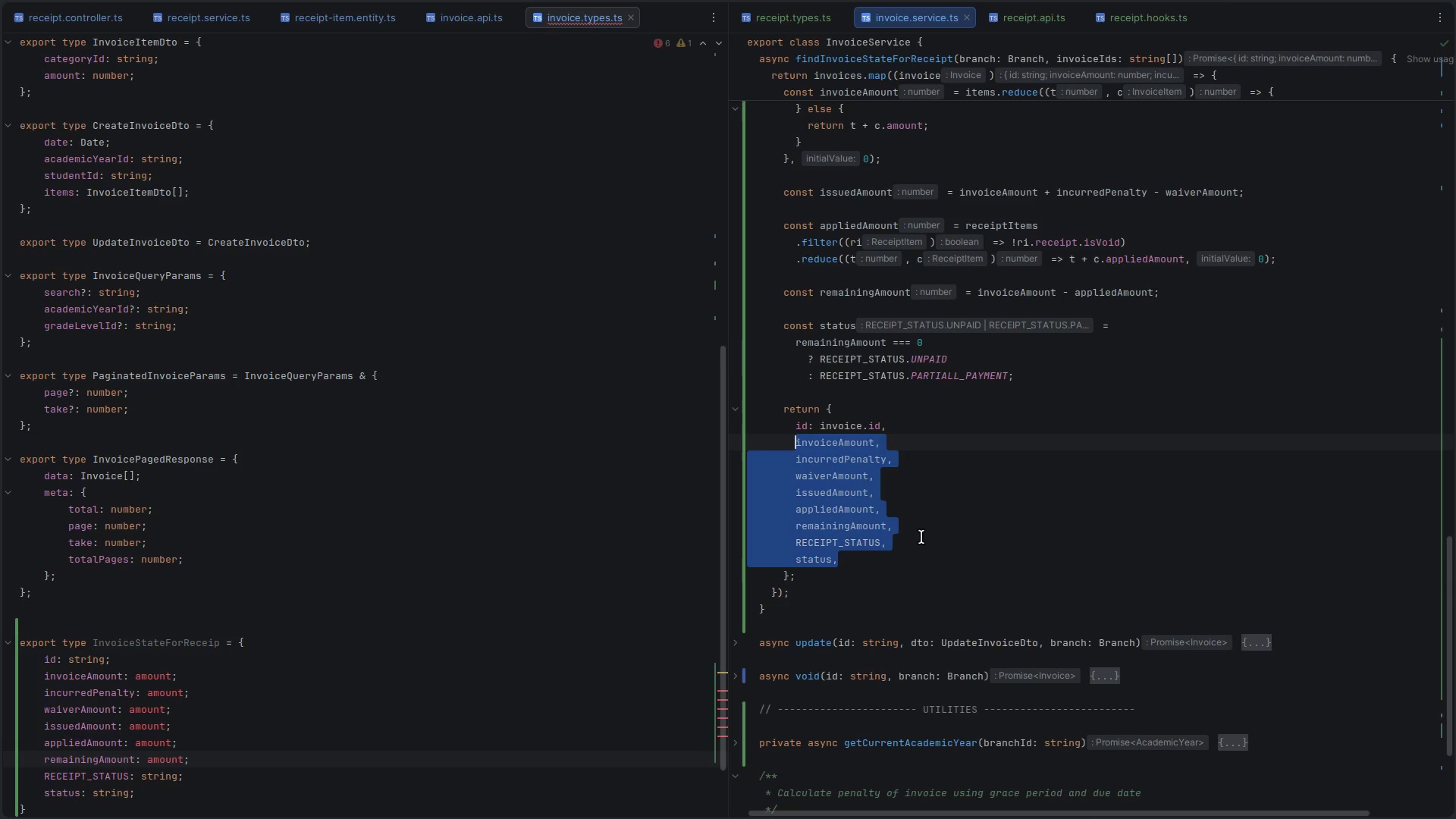 
key(Control+Z)
 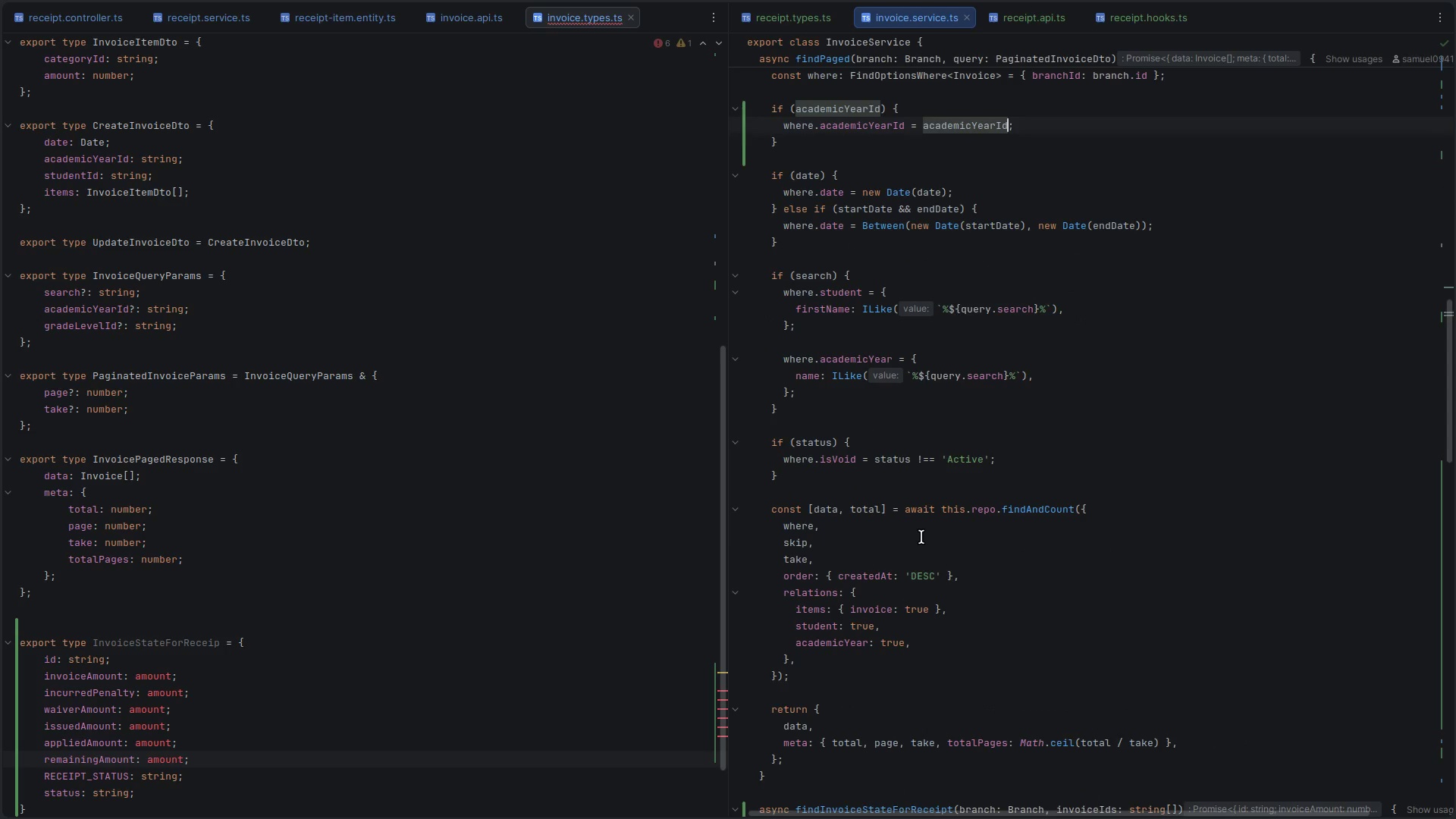 
key(Control+Y)
 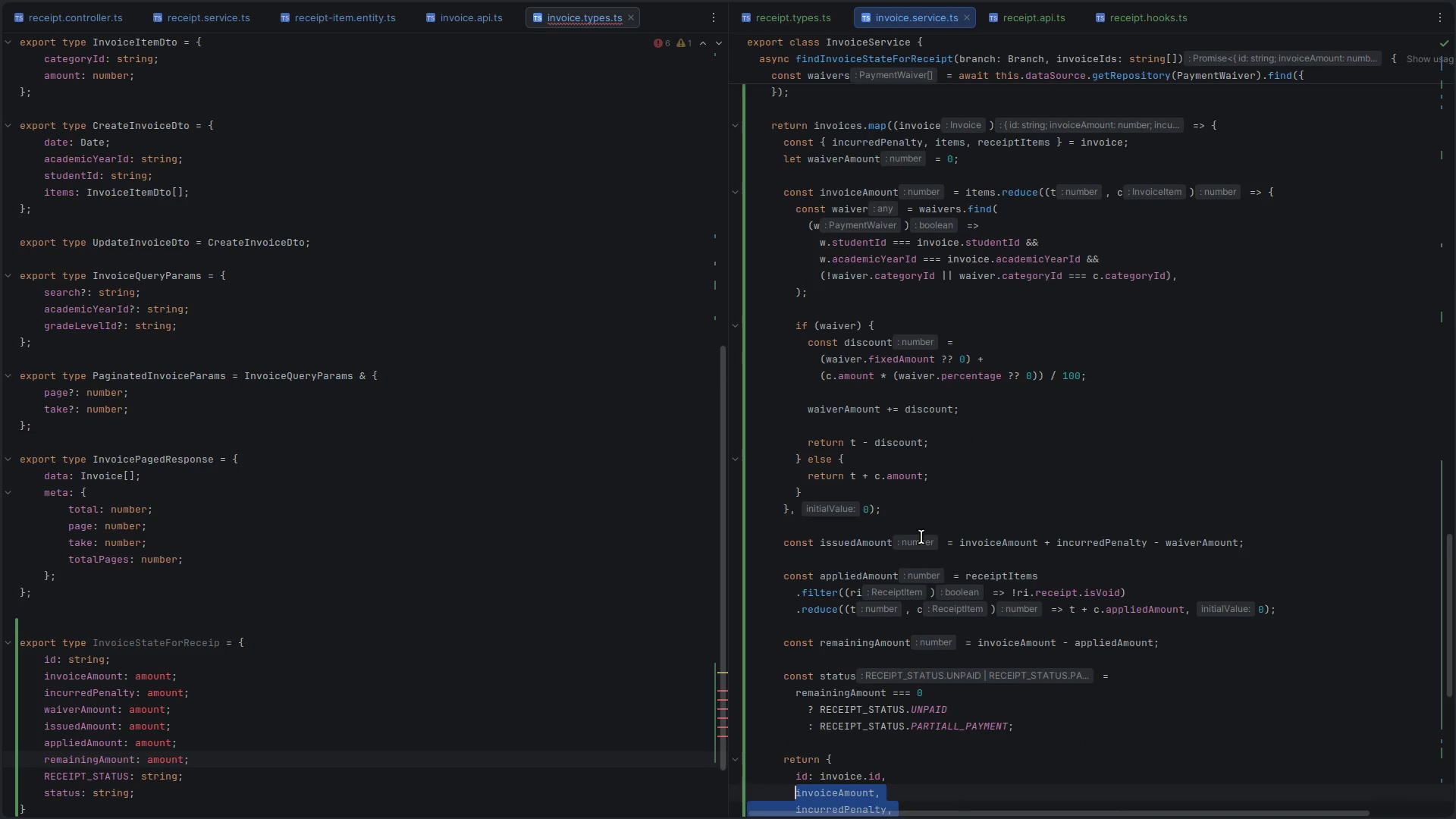 
key(Control+Y)
 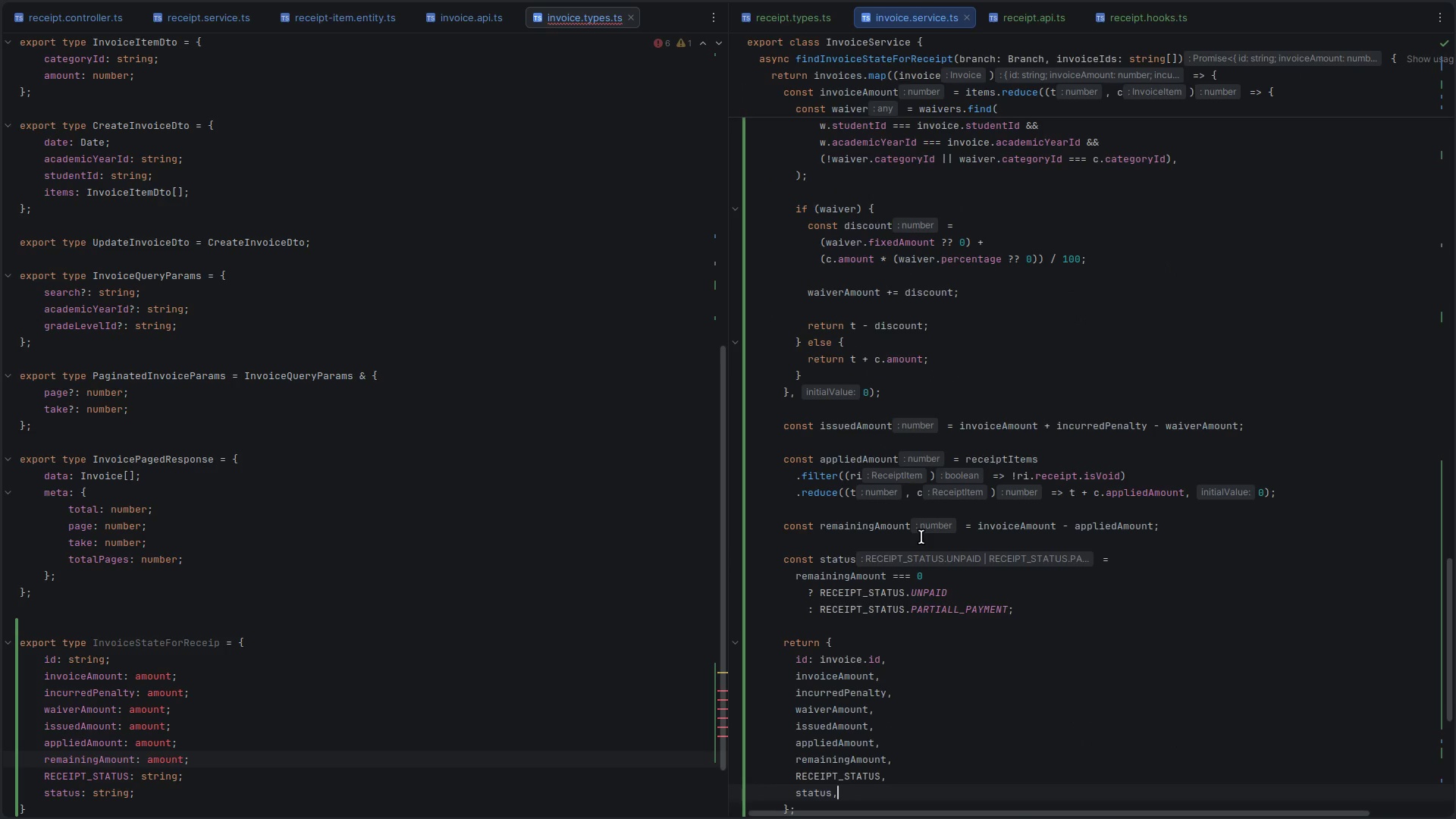 
key(Control+Y)
 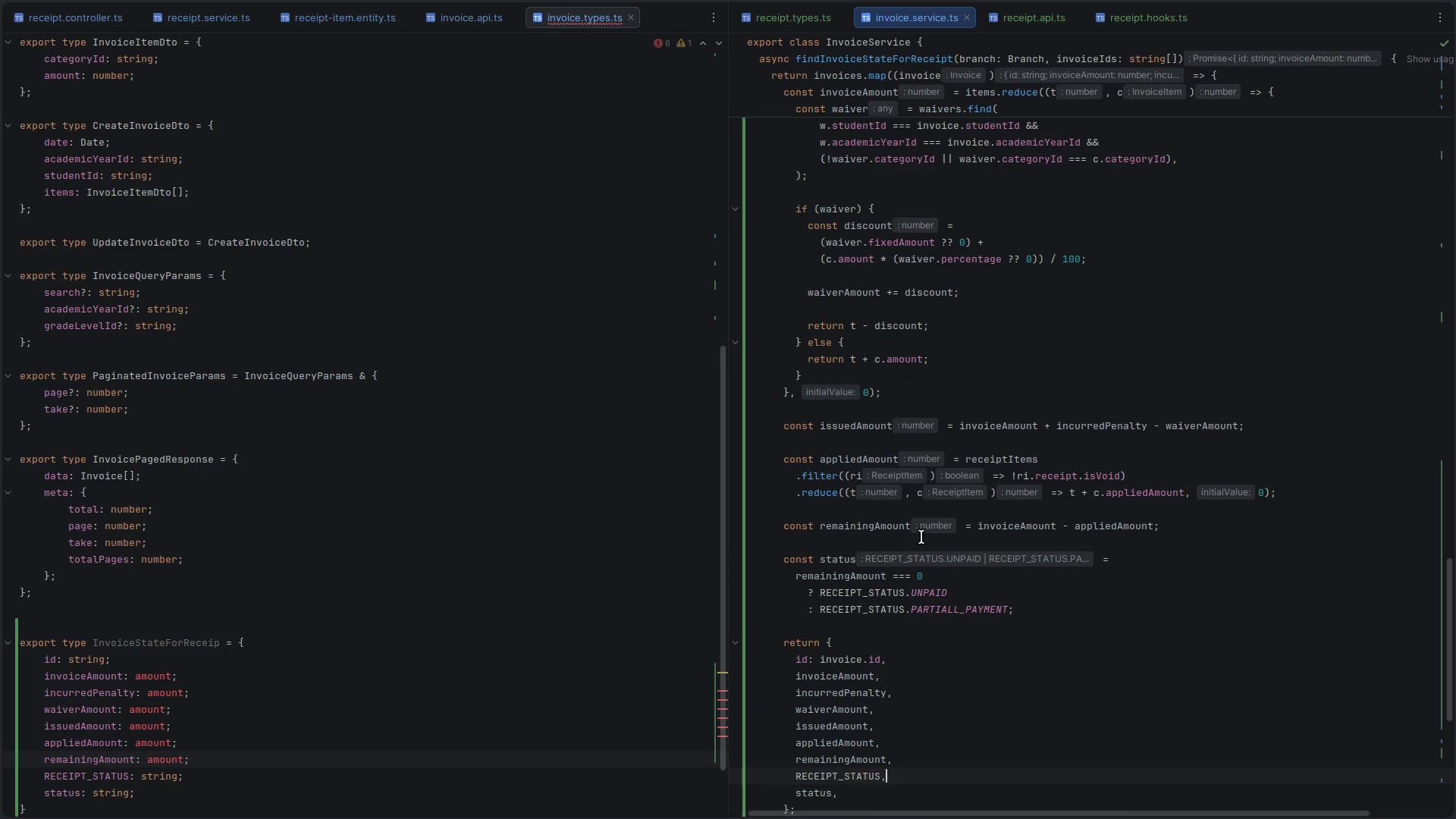 
key(Control+Y)
 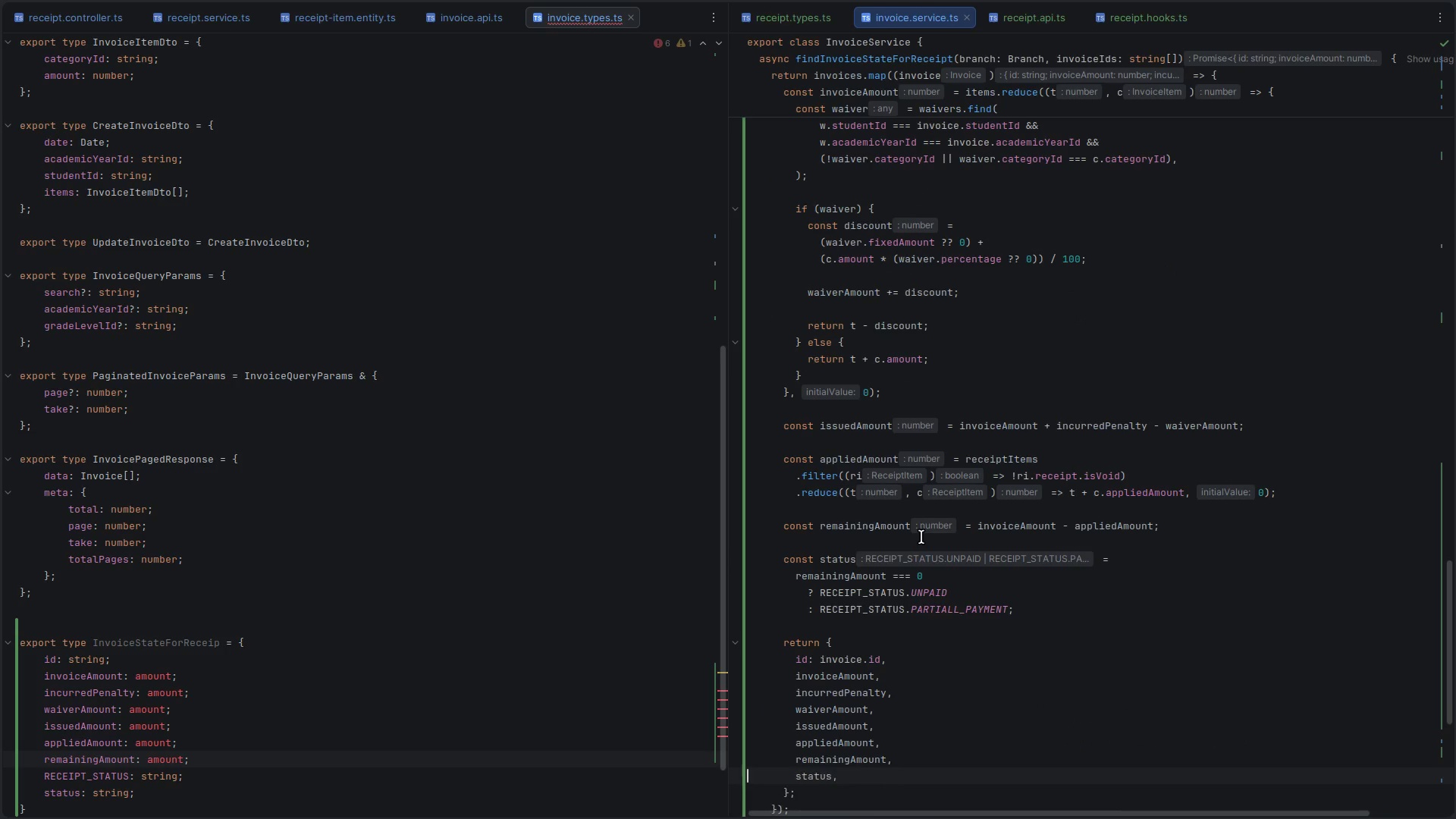 
key(Control+Y)
 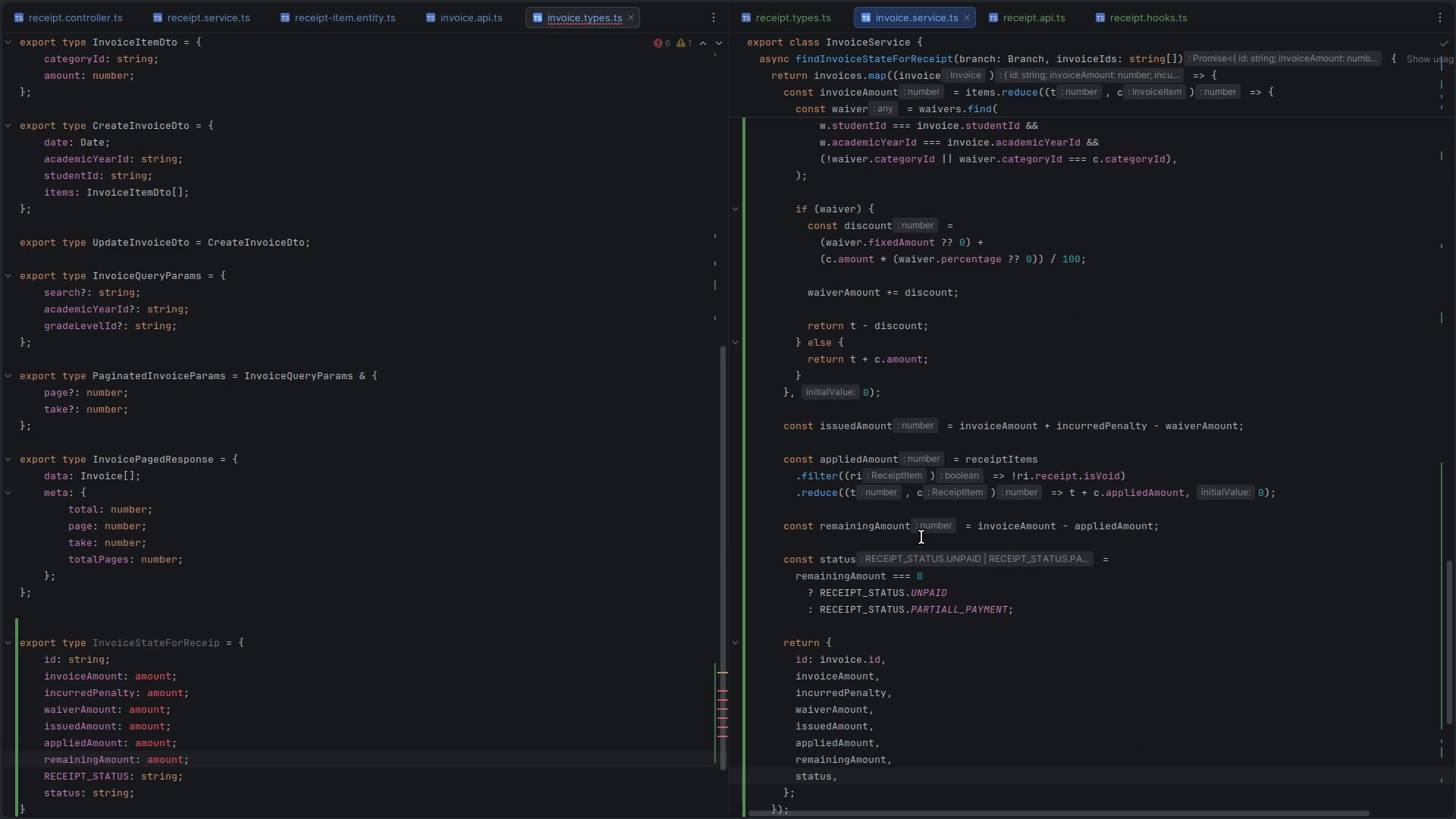 
left_click([249, 640])
 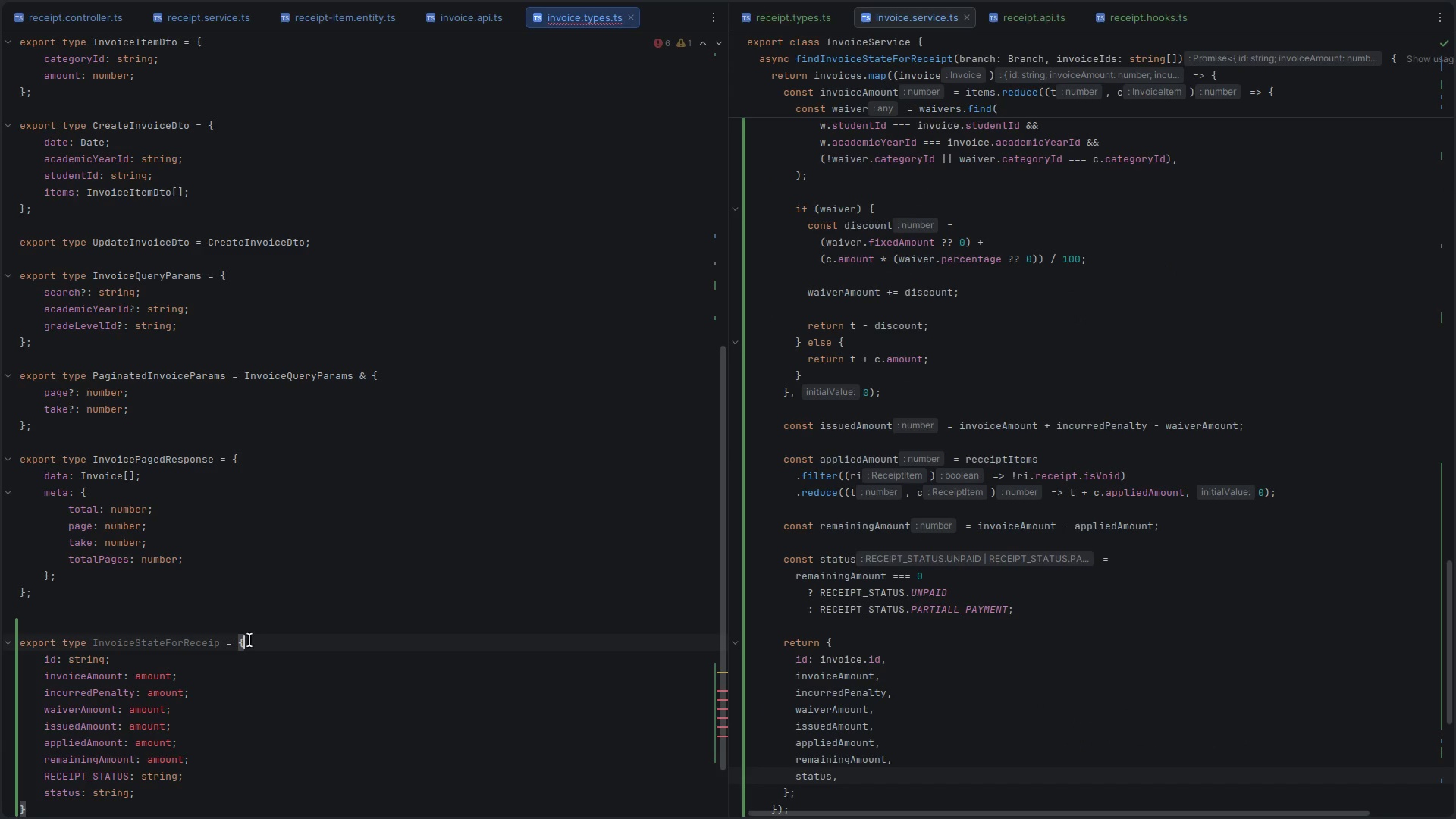 
scroll: coordinate [249, 640], scroll_direction: down, amount: 5.0
 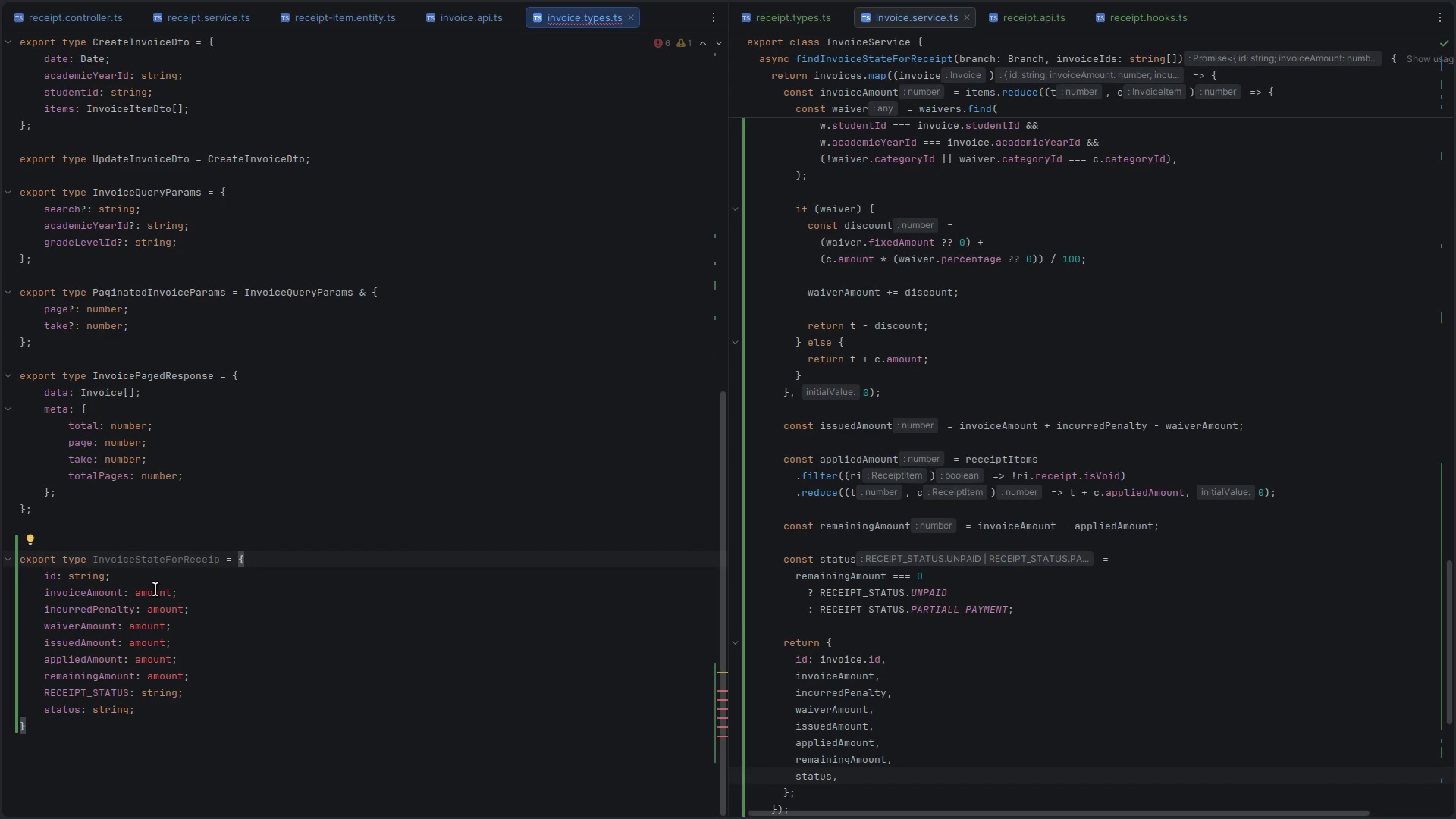 
double_click([155, 588])
 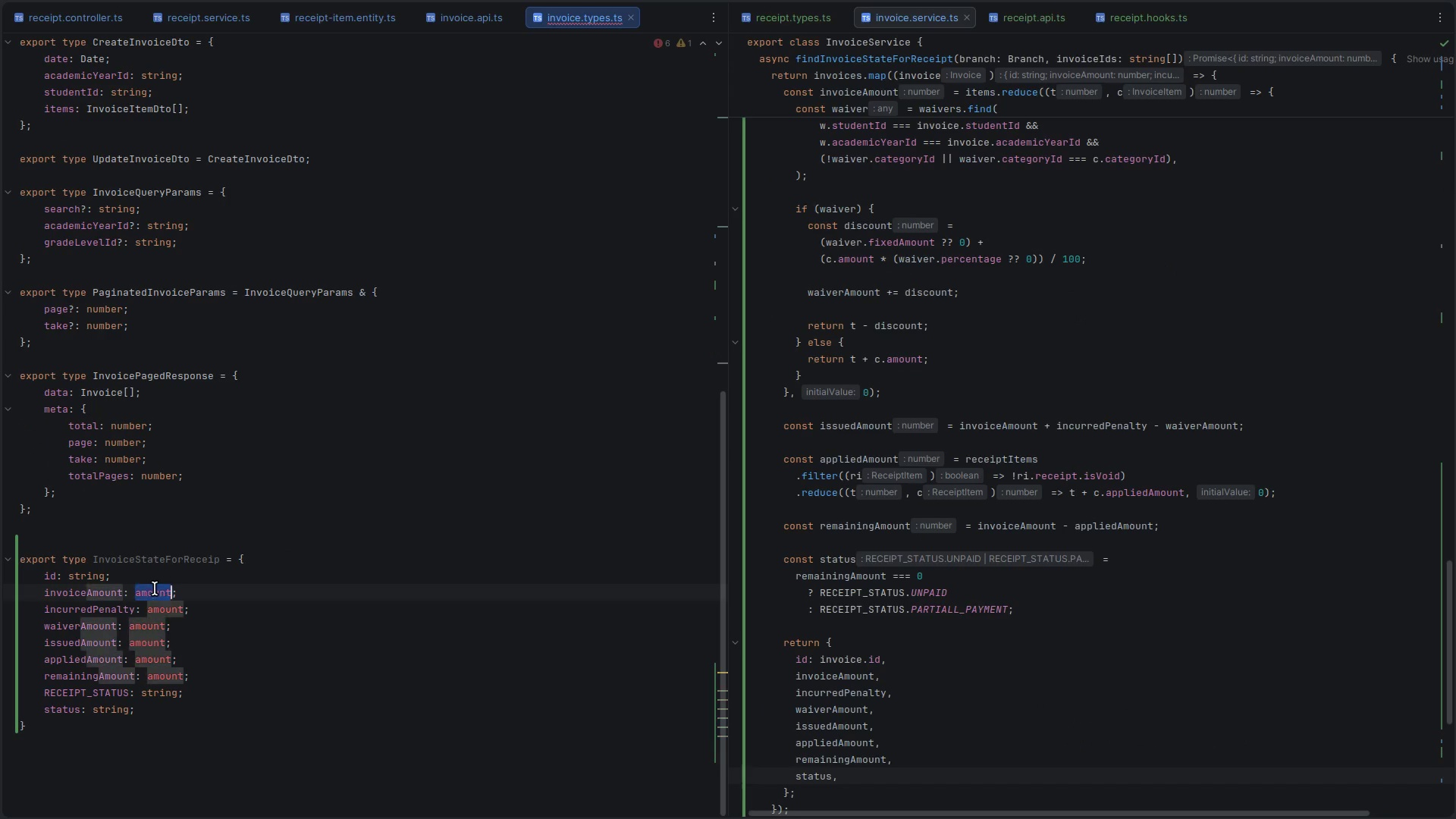 
key(Control+D)
 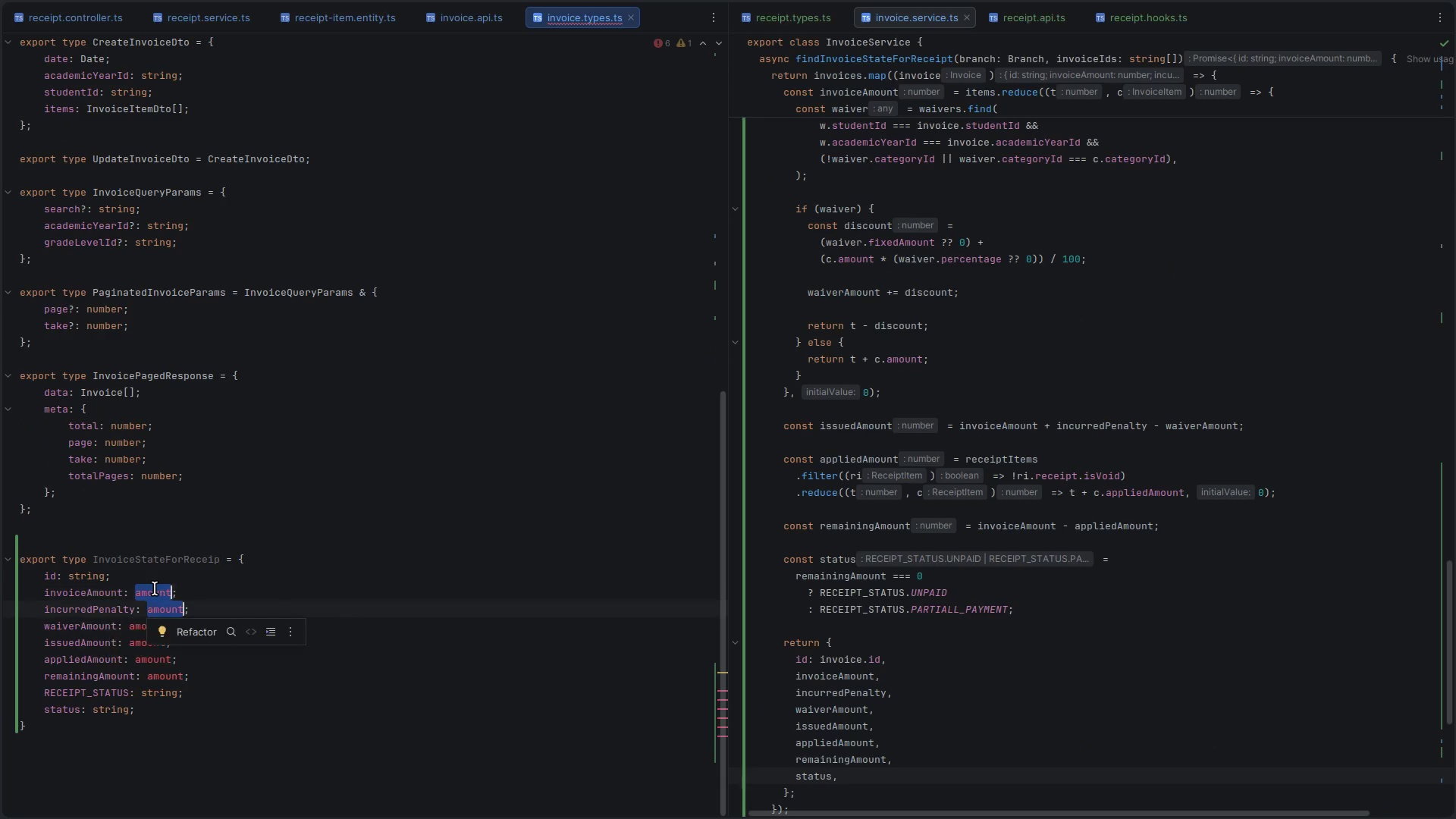 
key(Control+D)
 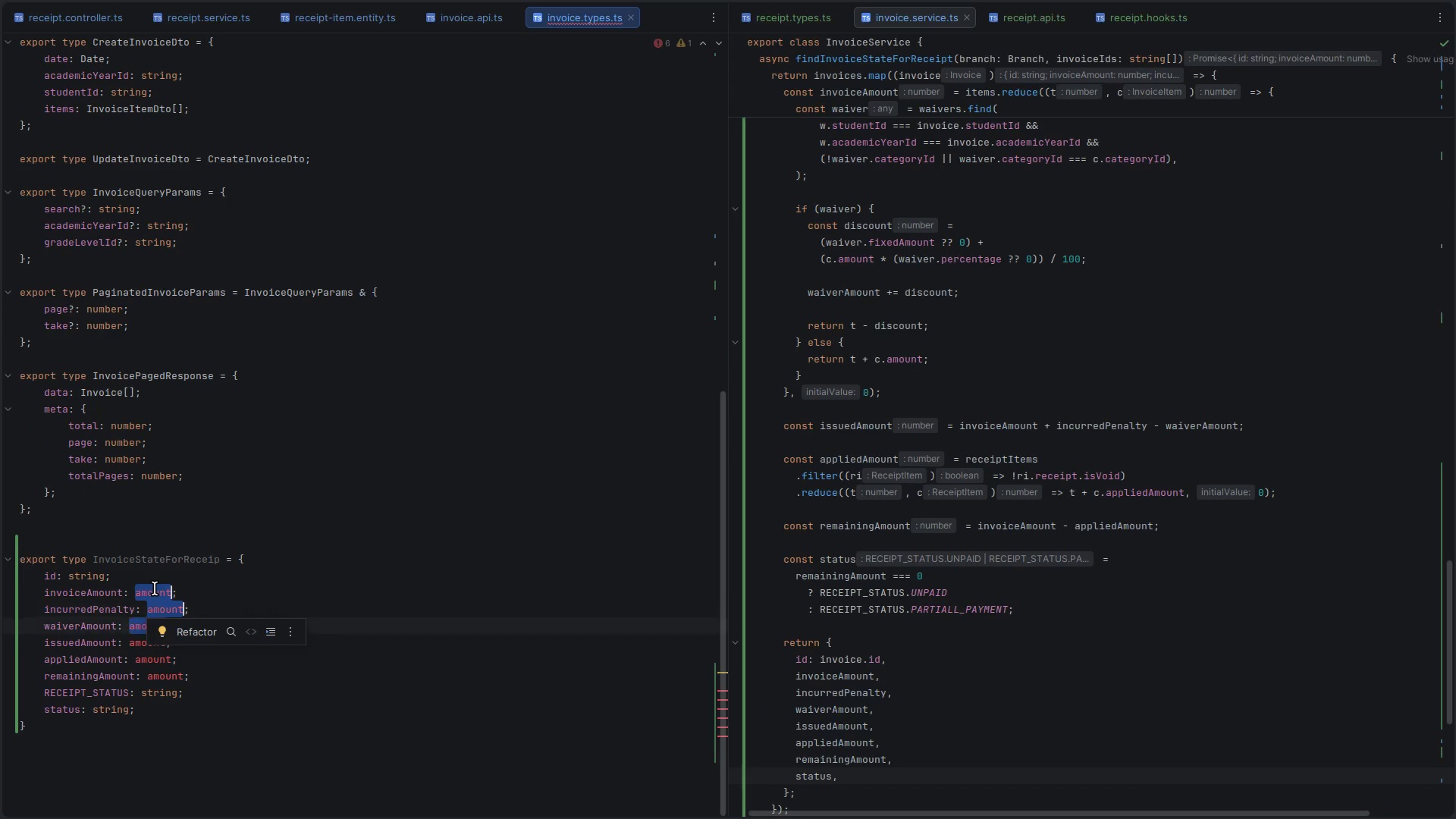 
key(Control+D)
 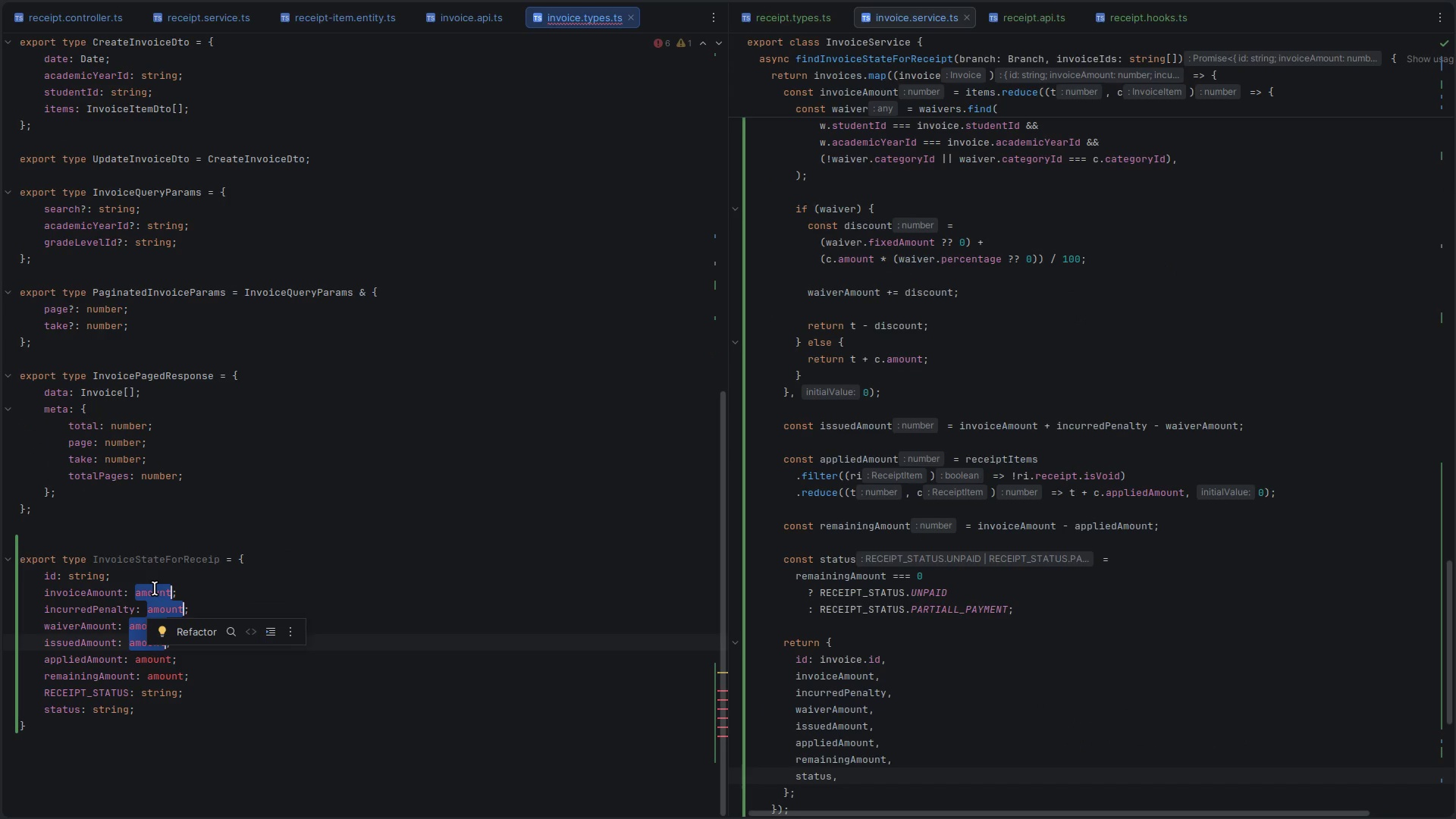 
key(Control+D)
 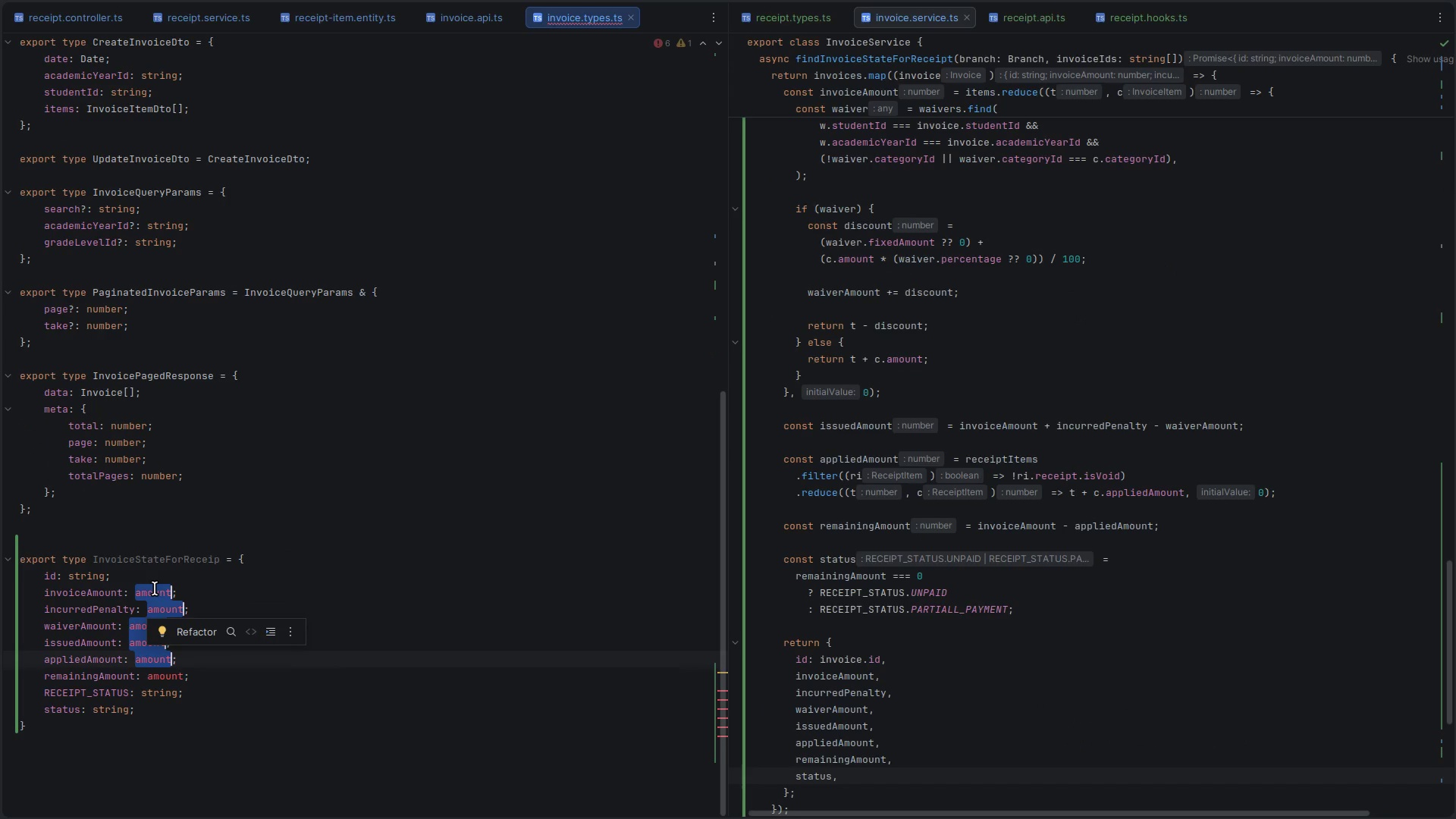 
key(Control+D)
 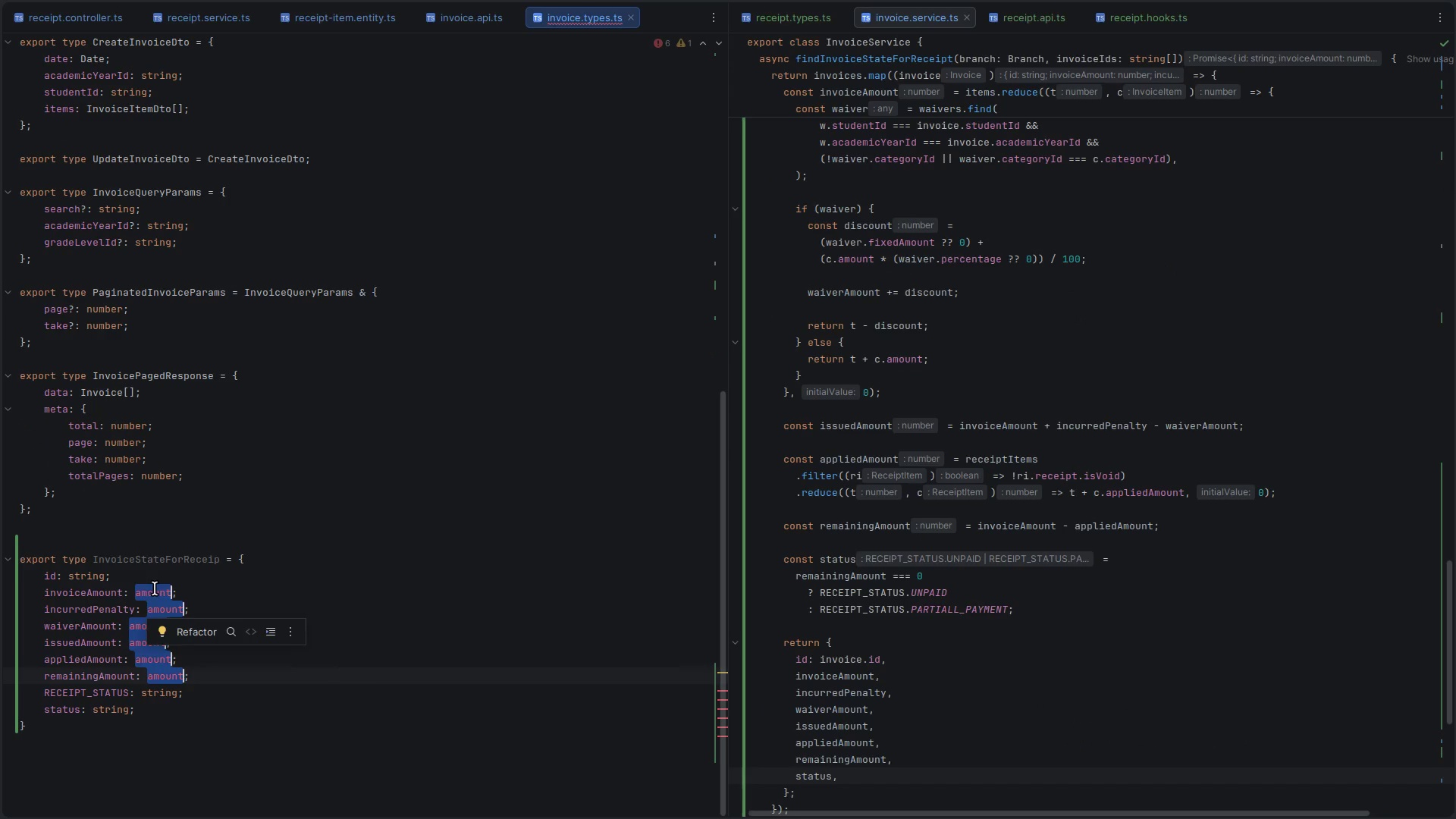 
type(number)
key(Escape)
 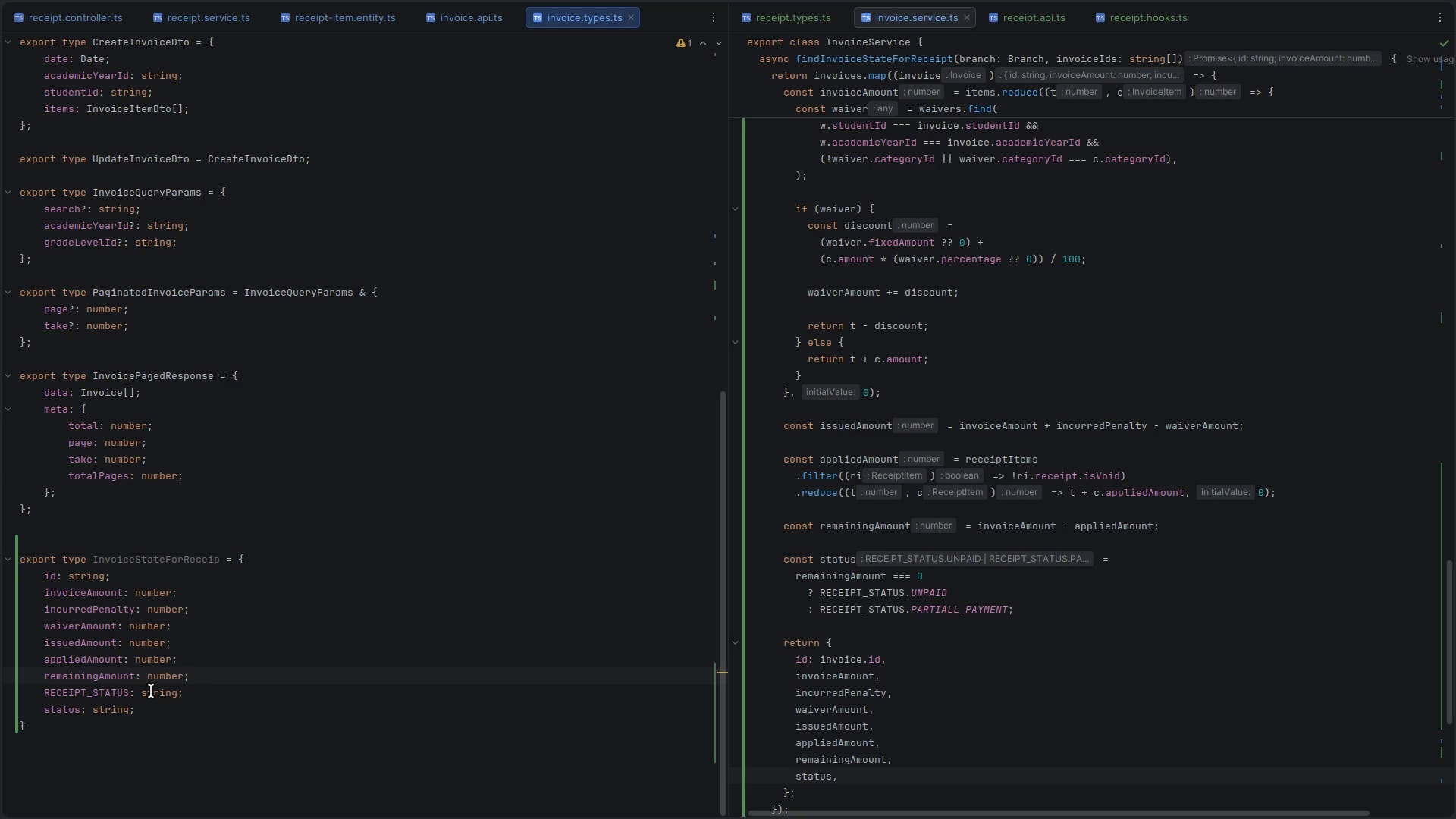 
double_click([108, 690])
 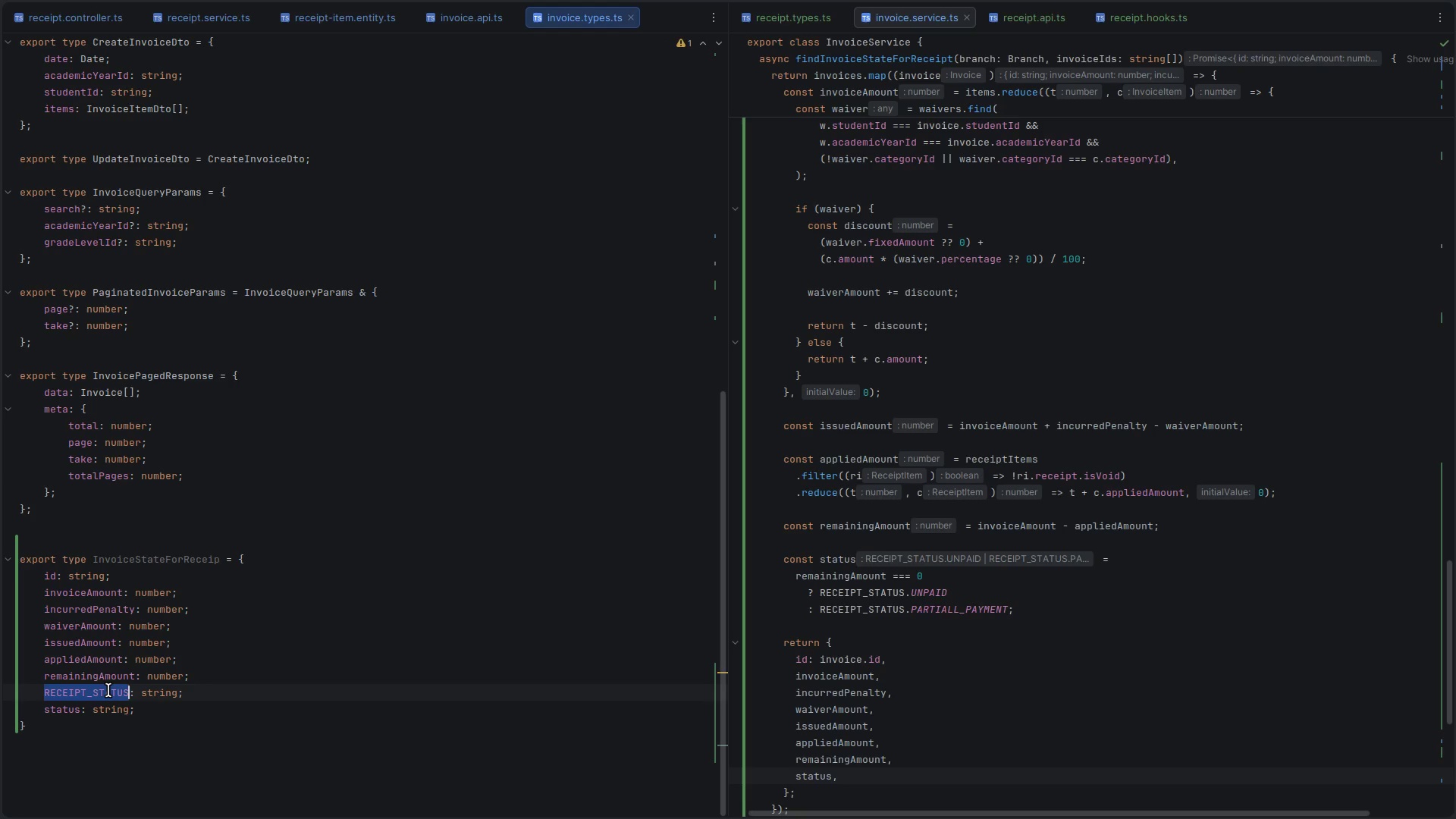 
key(Control+ControlLeft)
 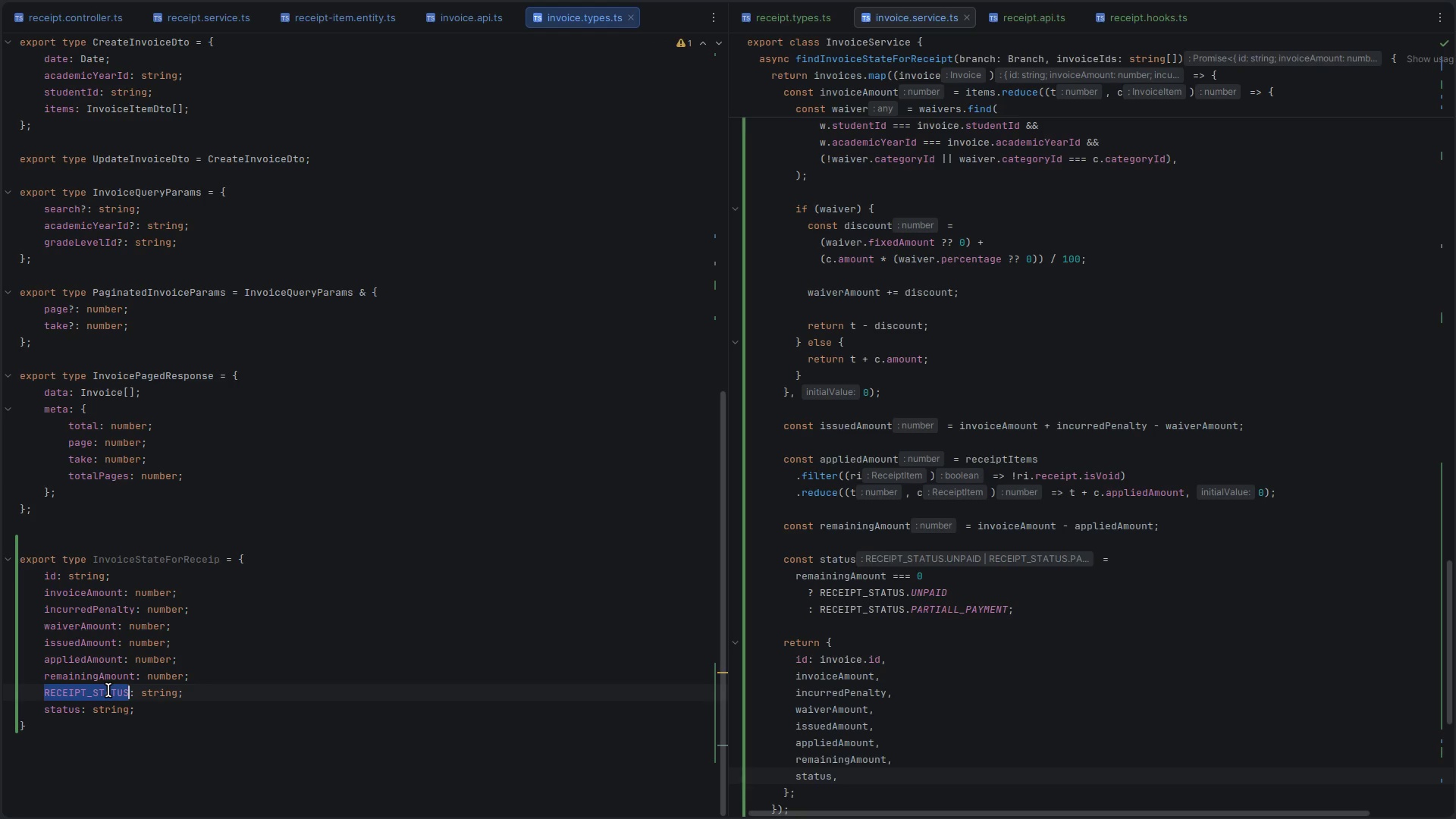 
key(Control+C)
 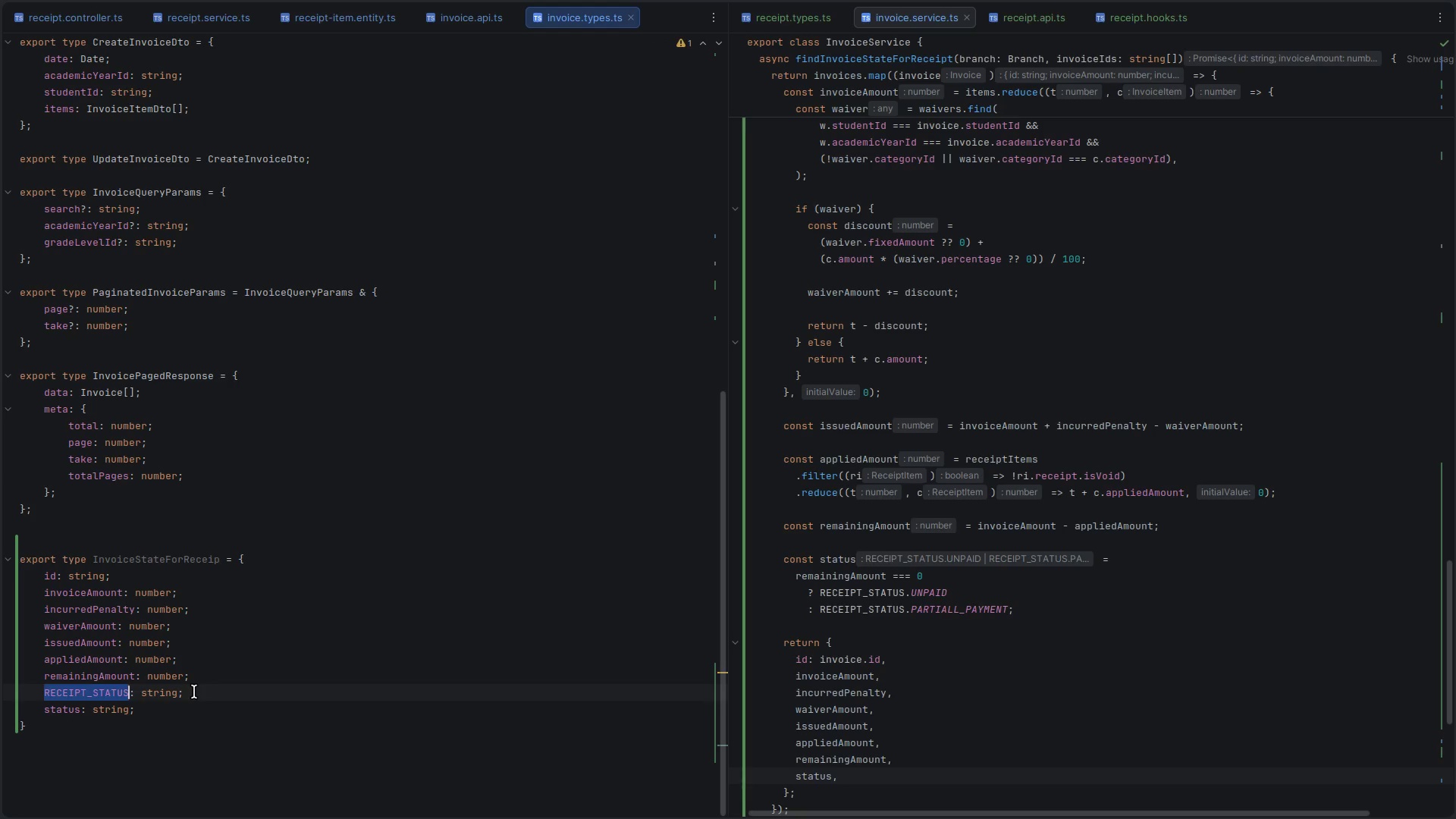 
double_click([194, 692])
 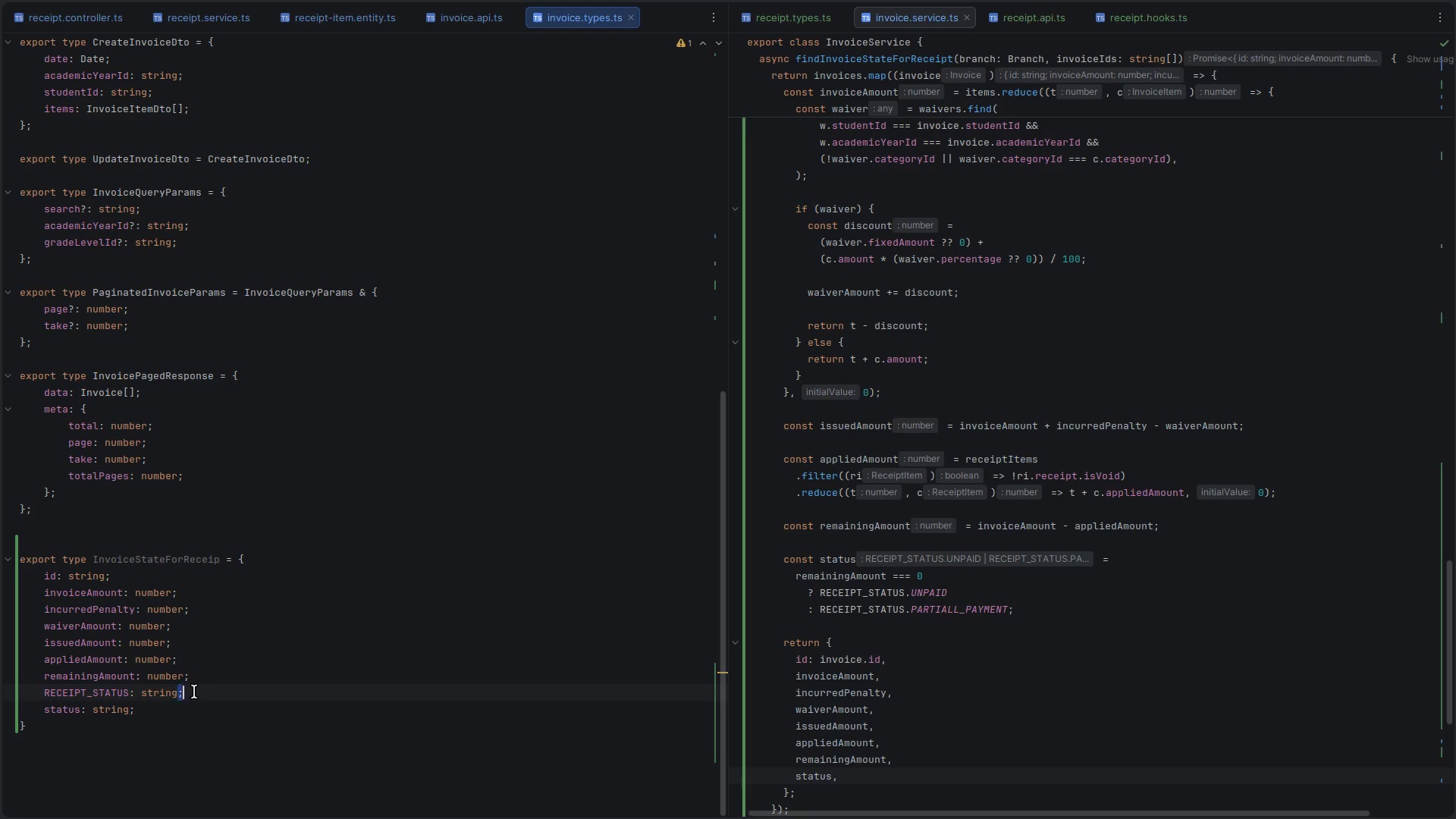 
triple_click([194, 692])
 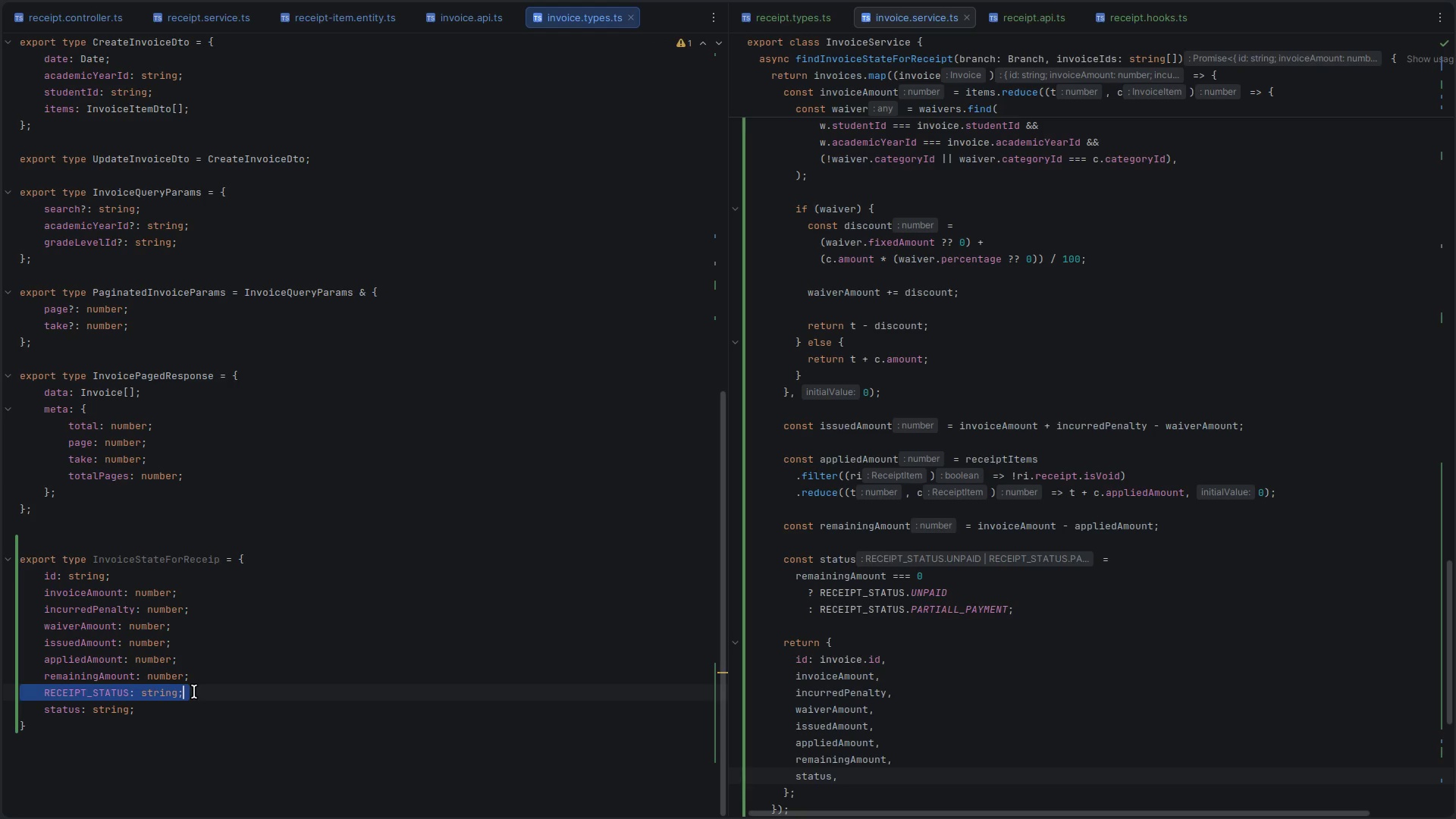 
key(Backspace)
 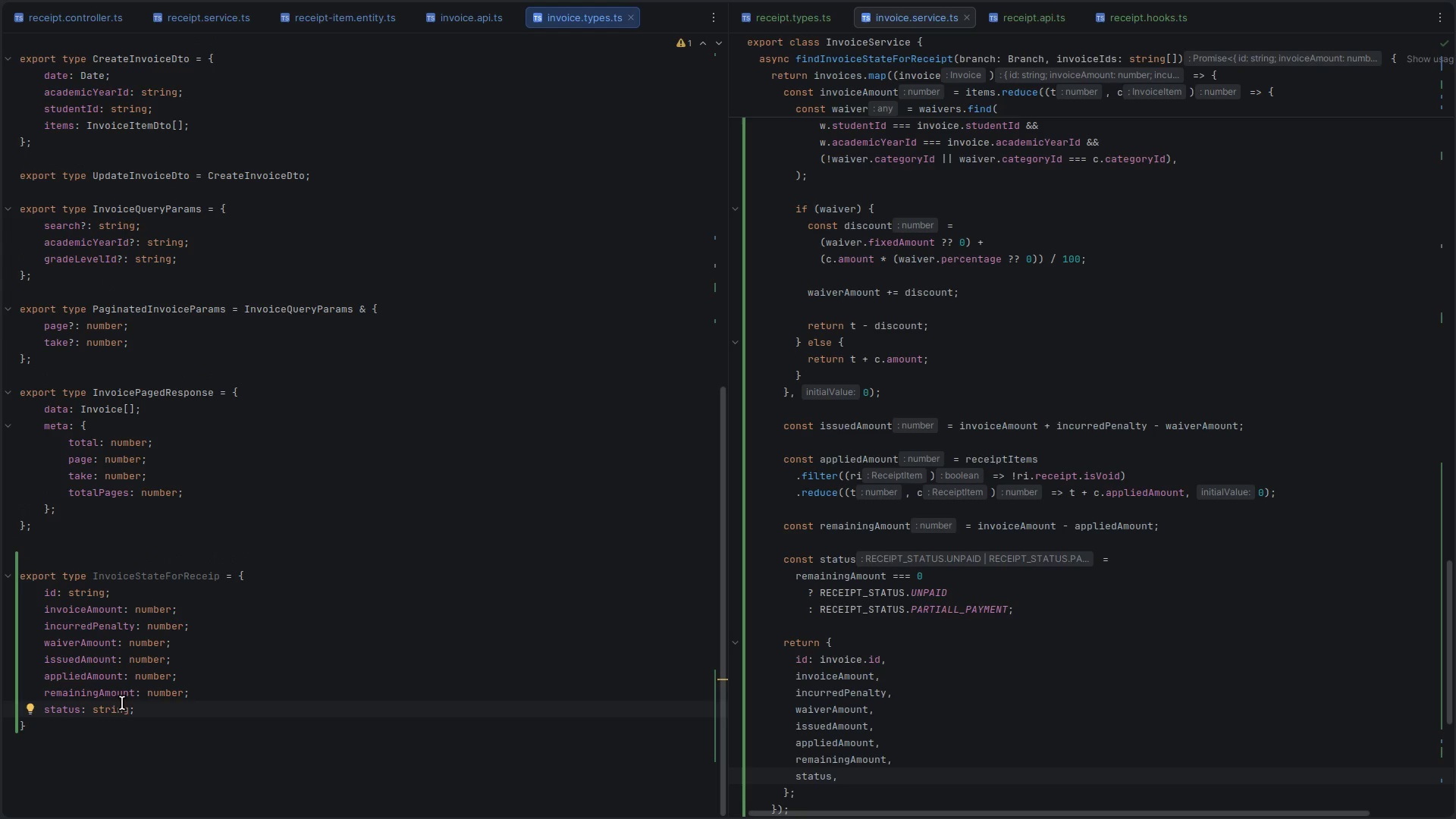 
double_click([117, 704])
 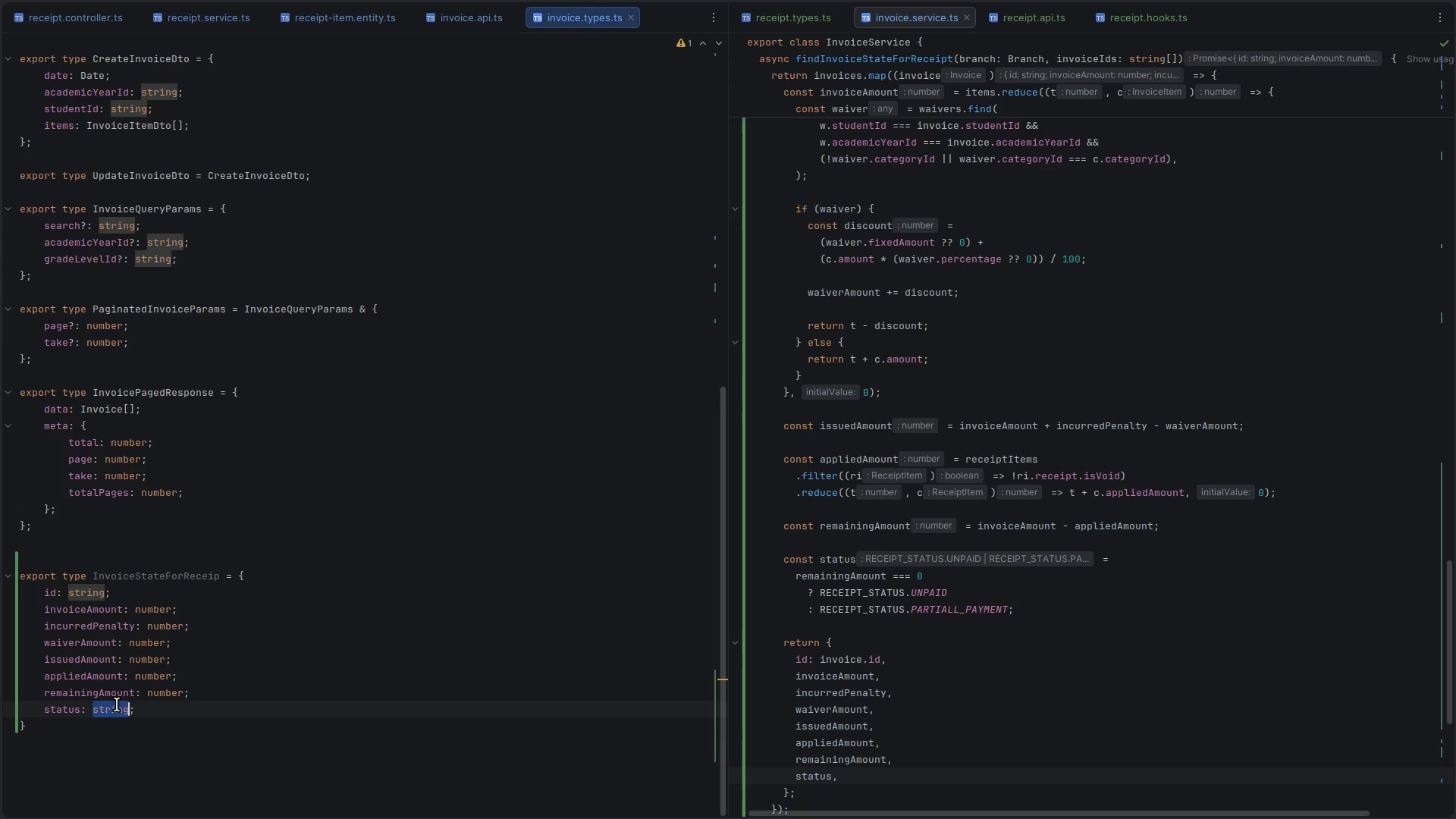 
key(Control+ControlLeft)
 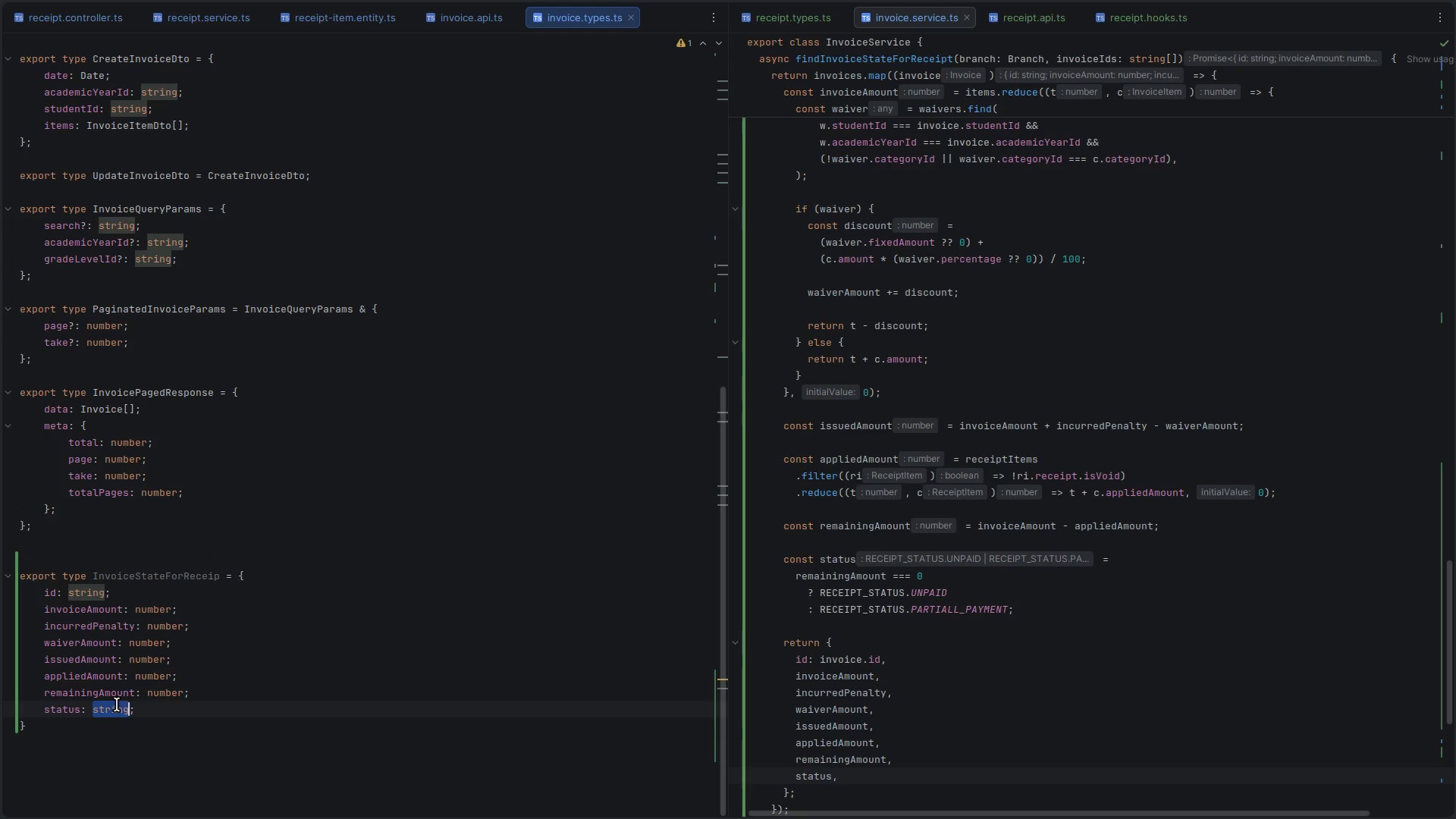 
key(Control+V)
 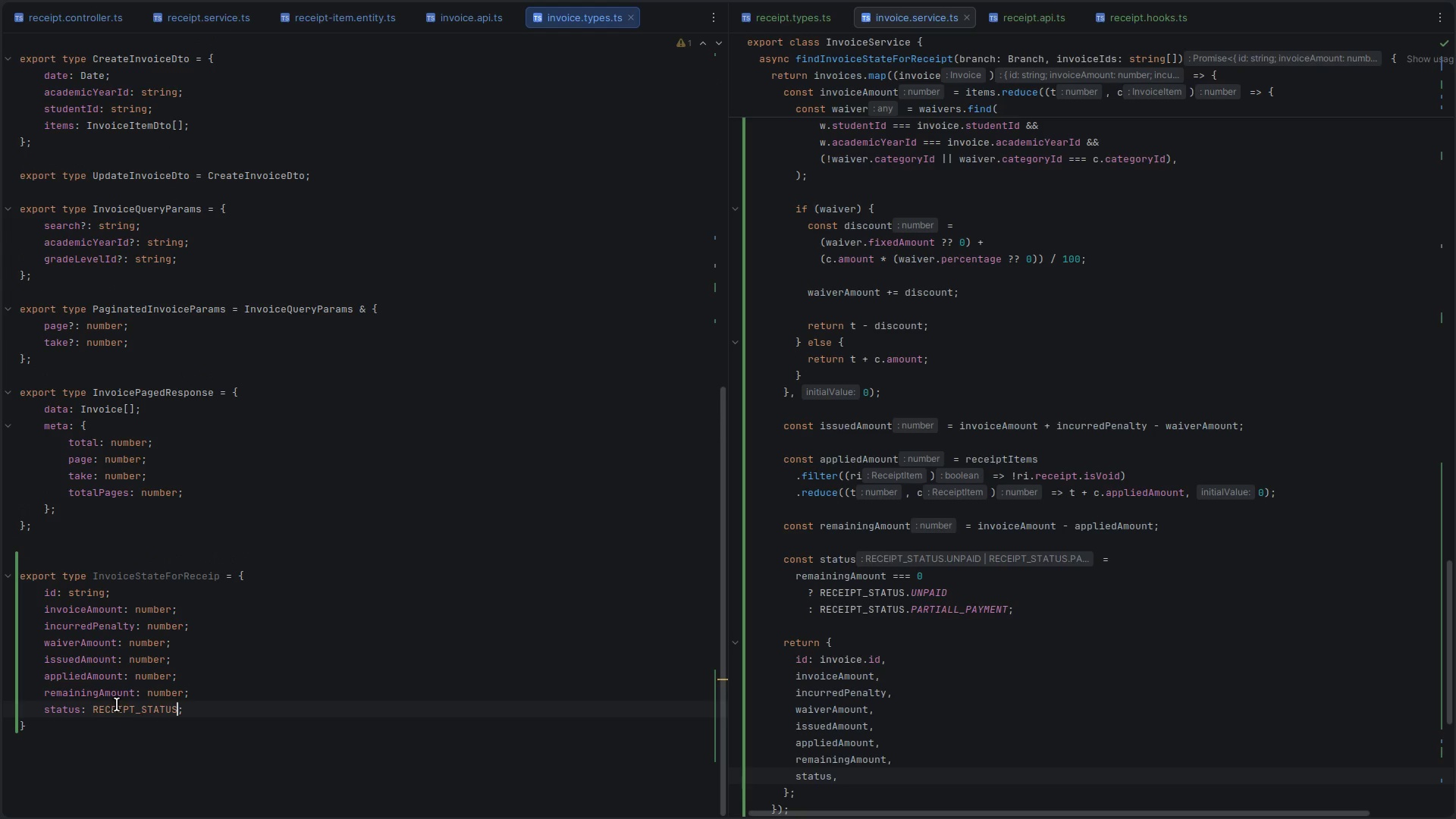 
key(Backspace)
 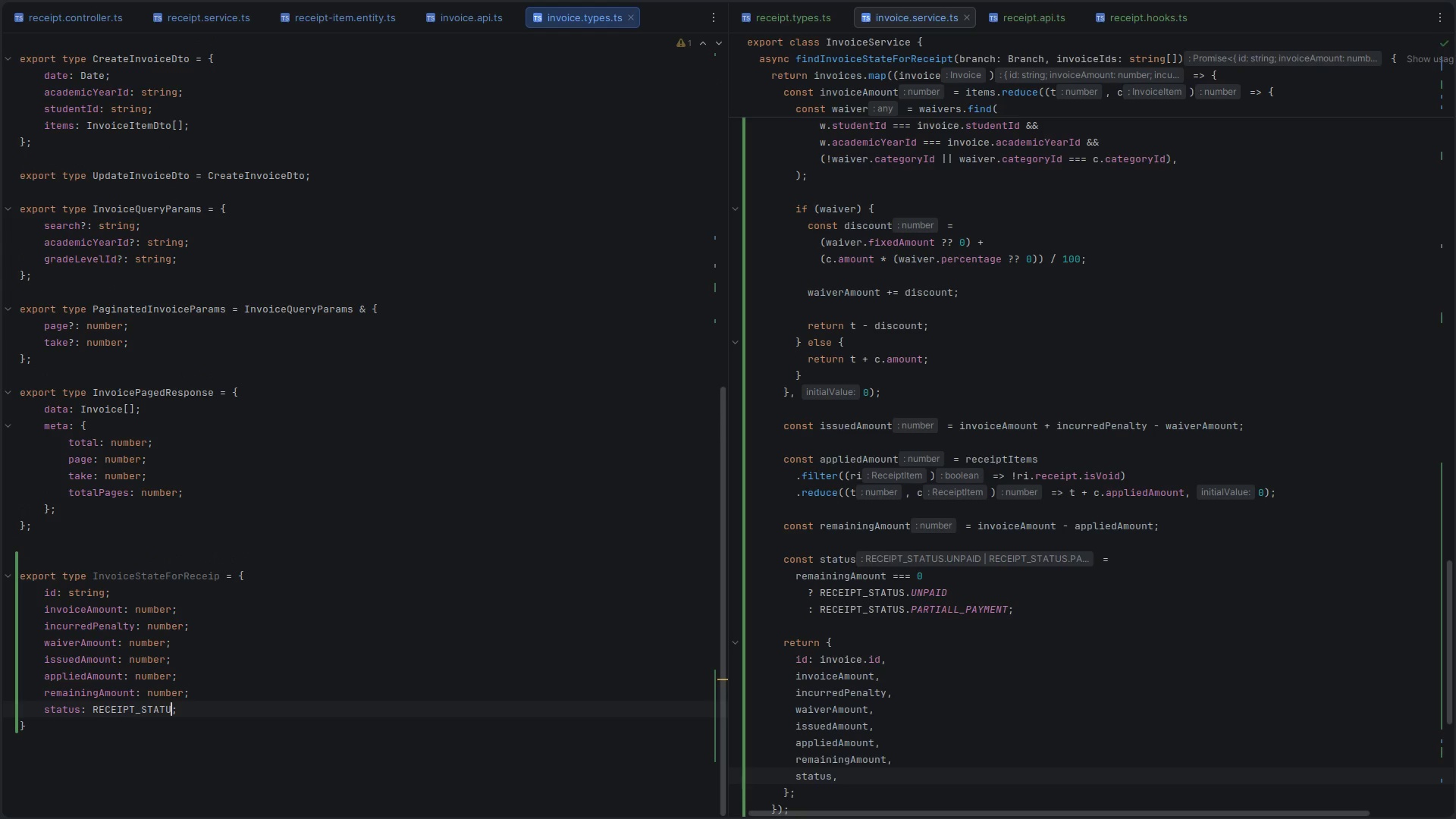 
key(Shift+S)
 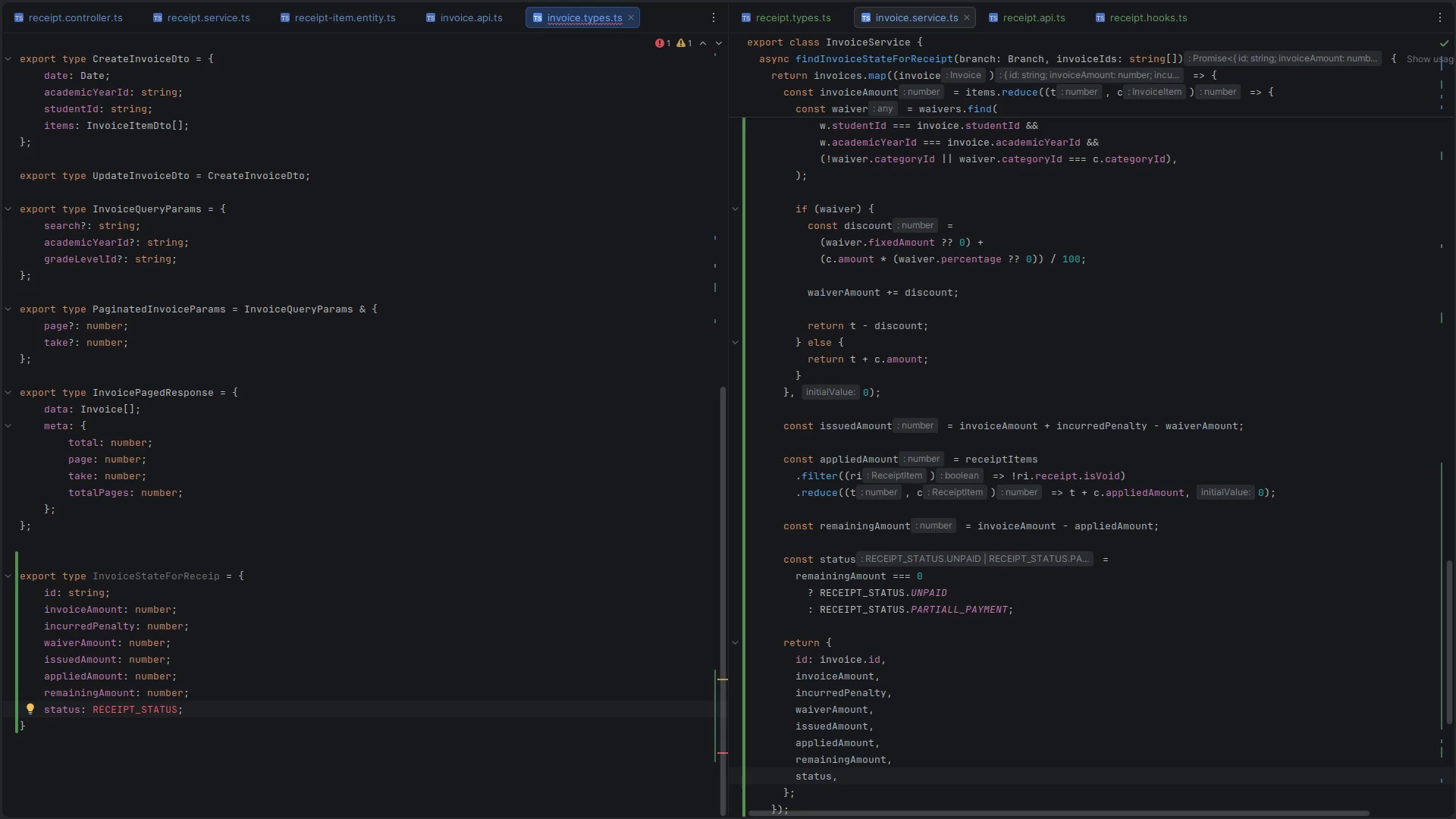 
wait(7.53)
 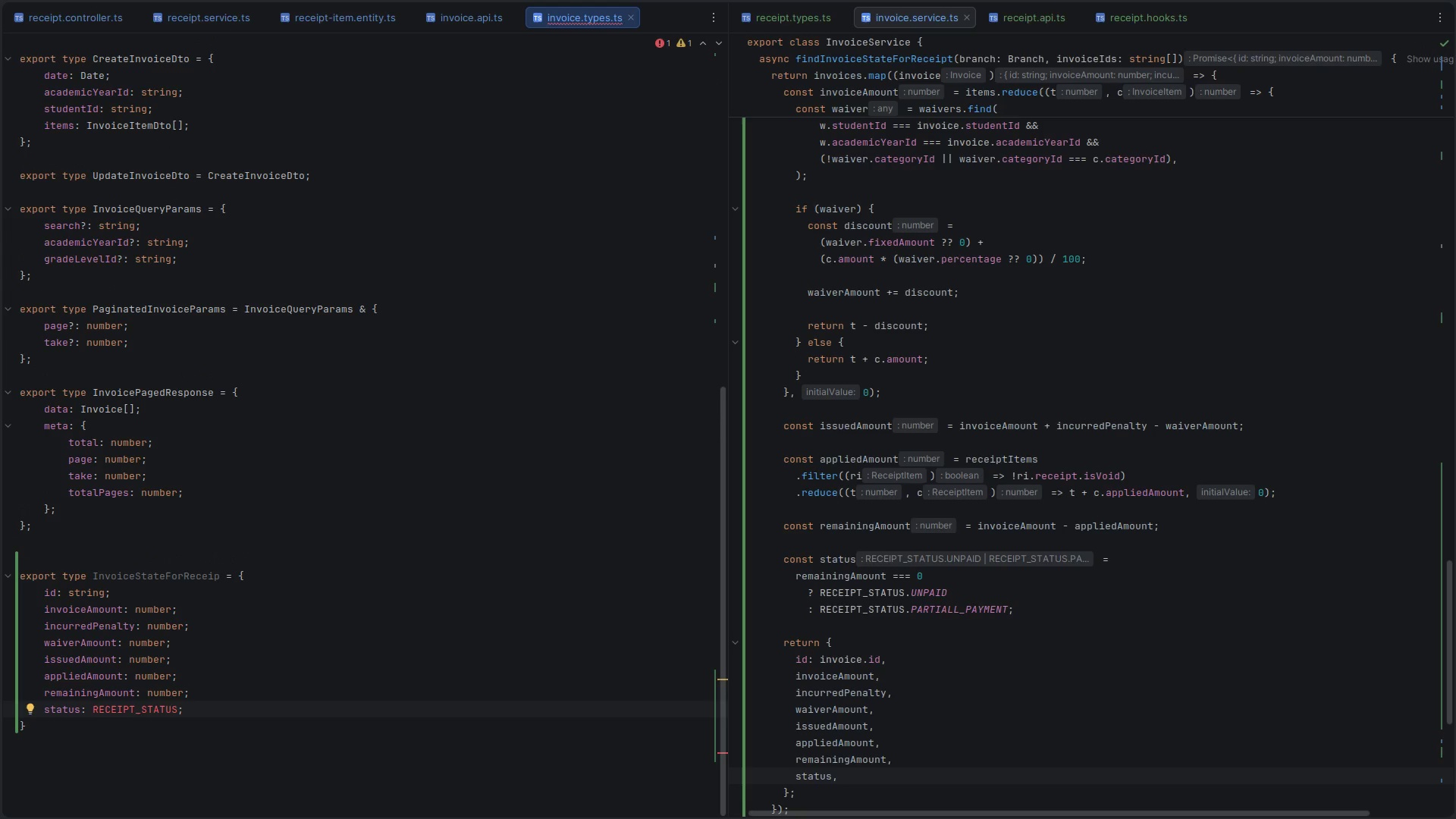 
left_click([220, 578])
 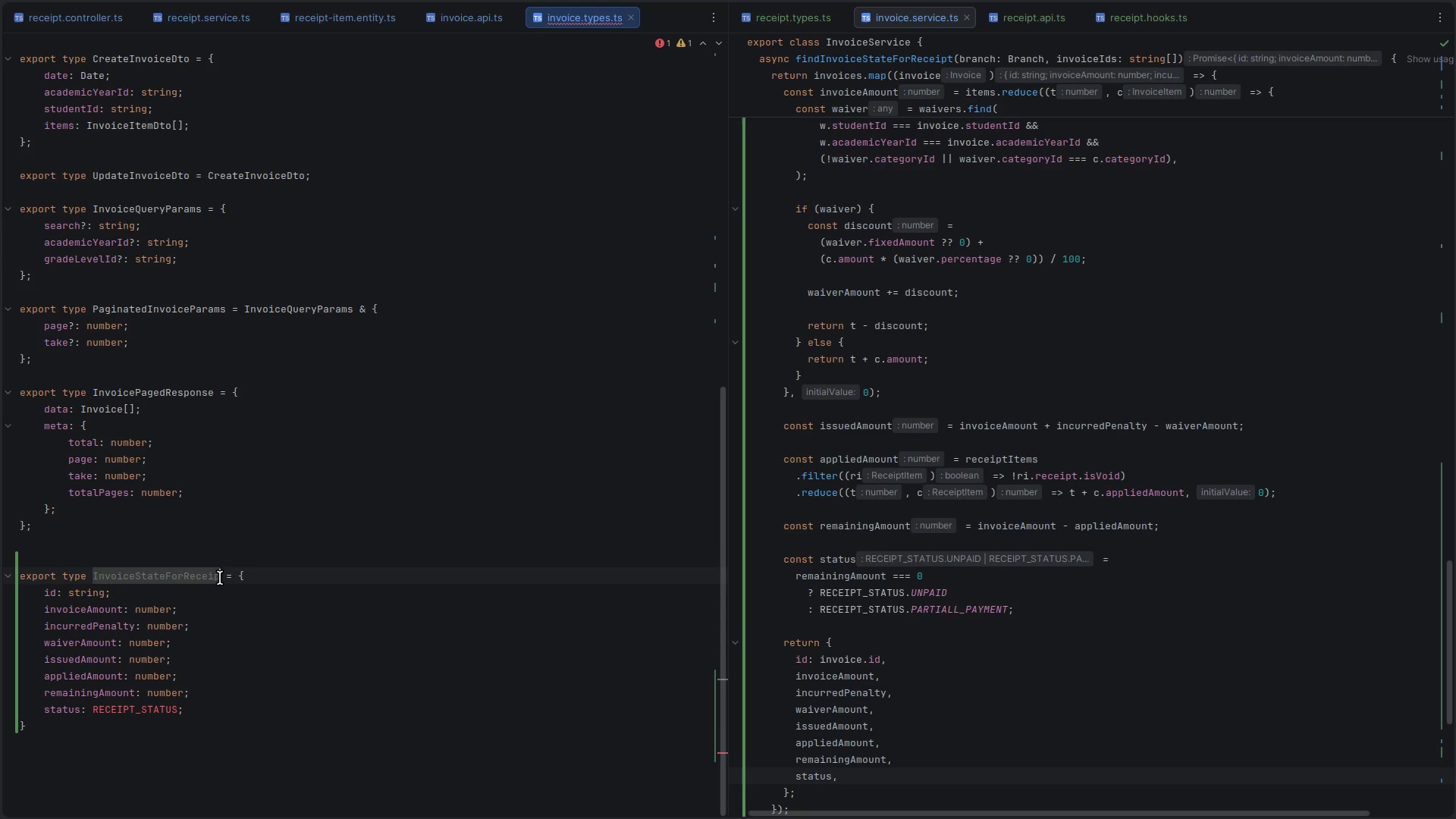 
key(T)
 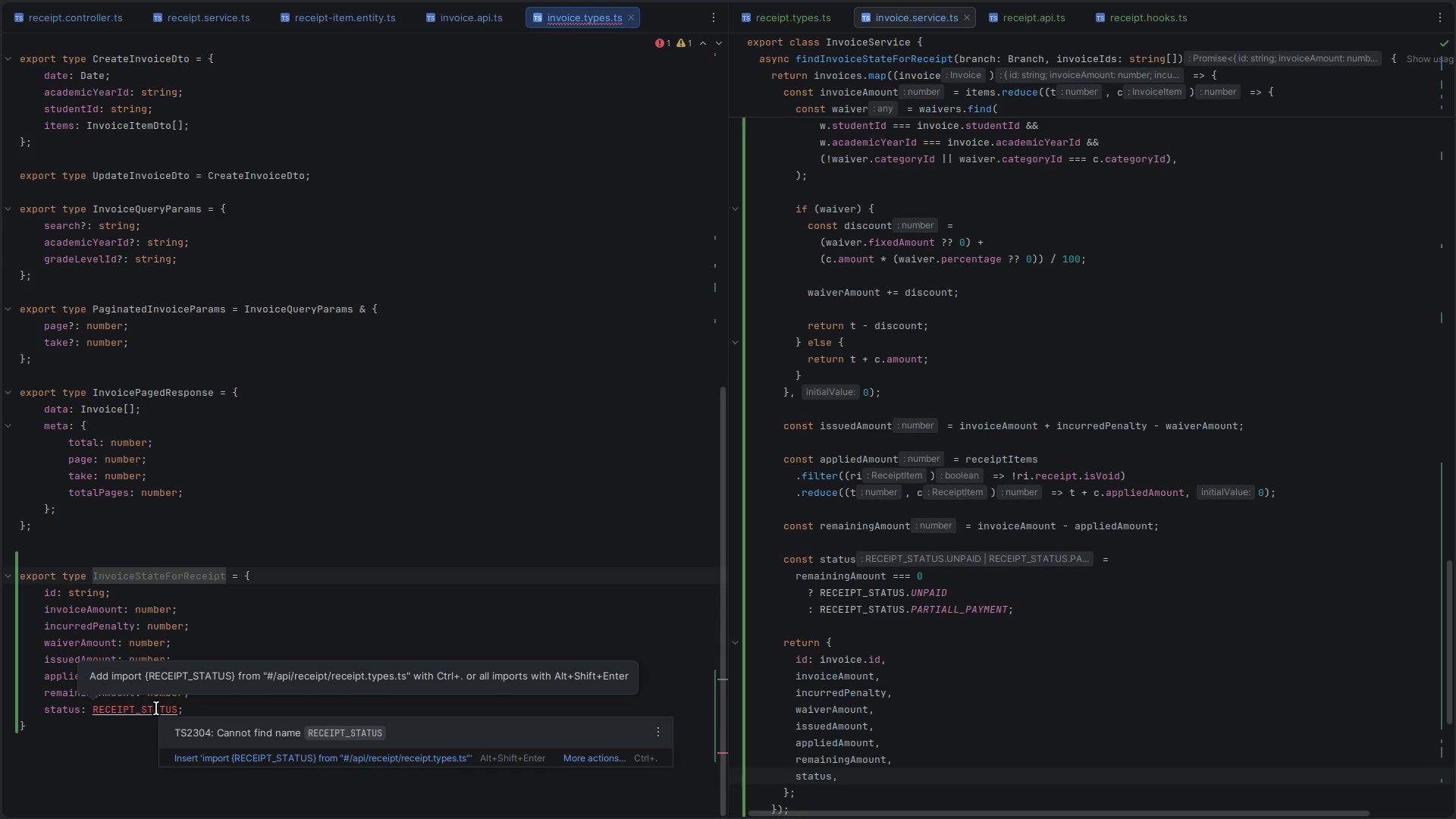 
double_click([161, 708])
 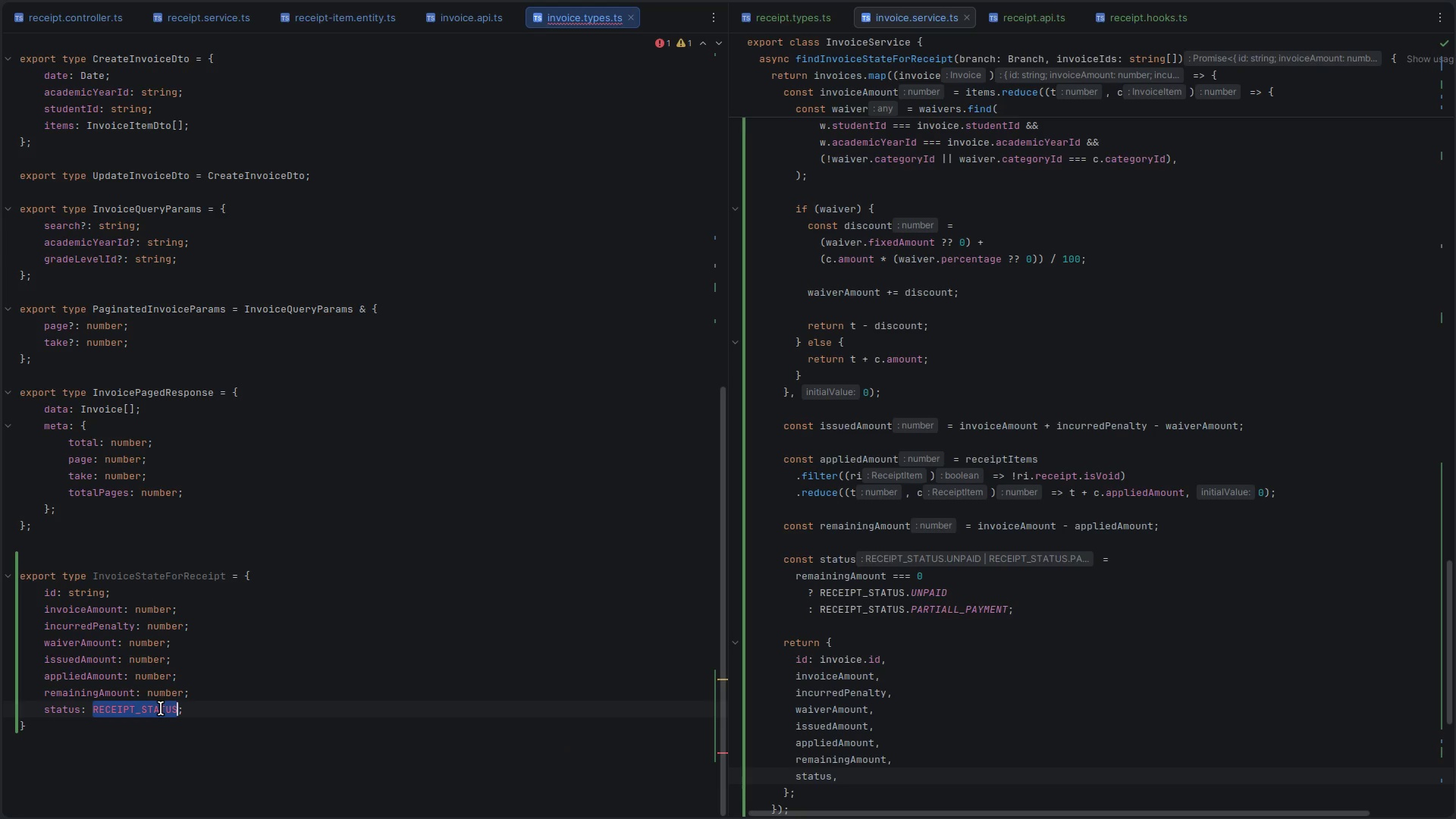 
key(ArrowRight)
 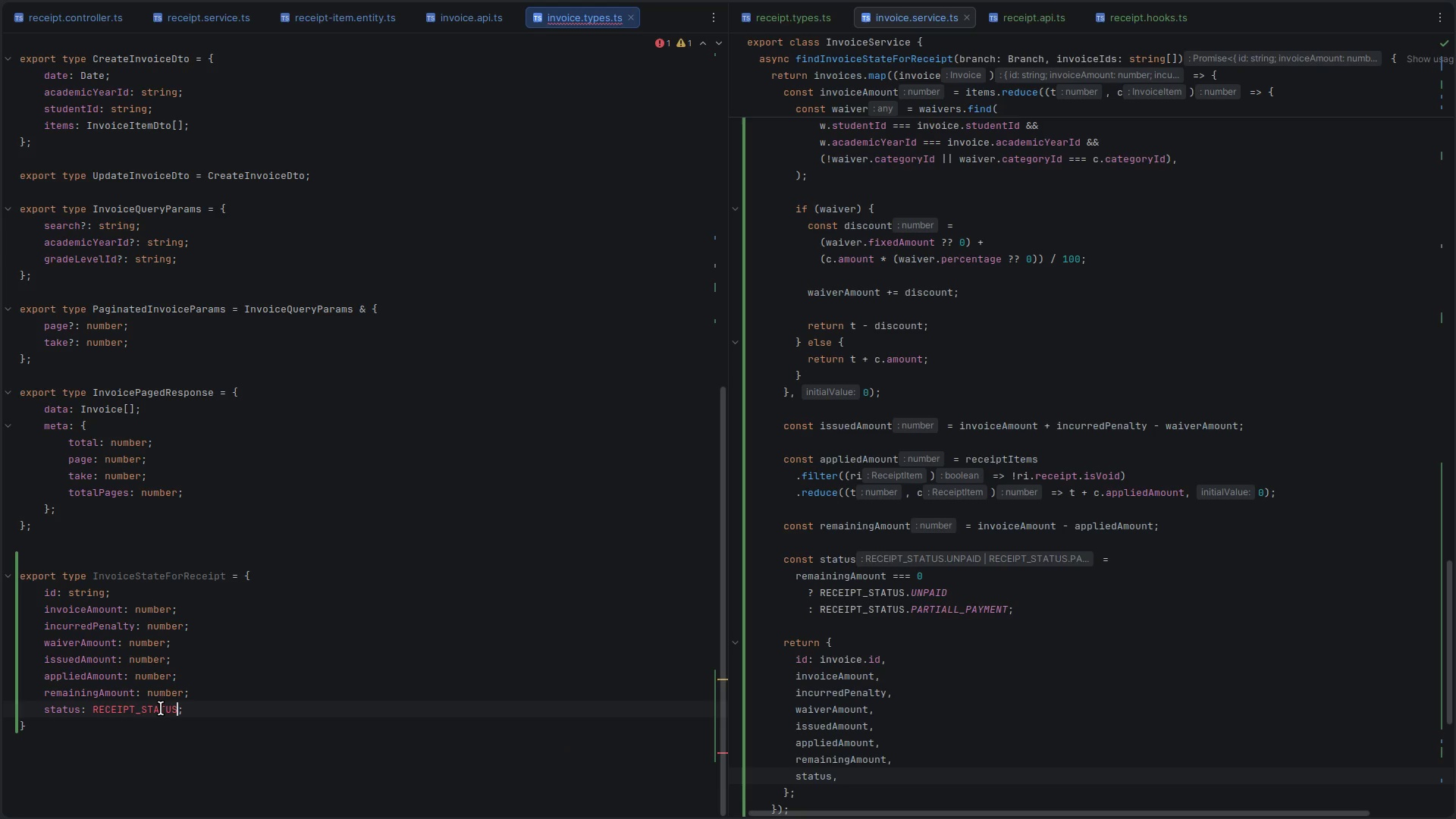 
key(Shift+Backspace)
 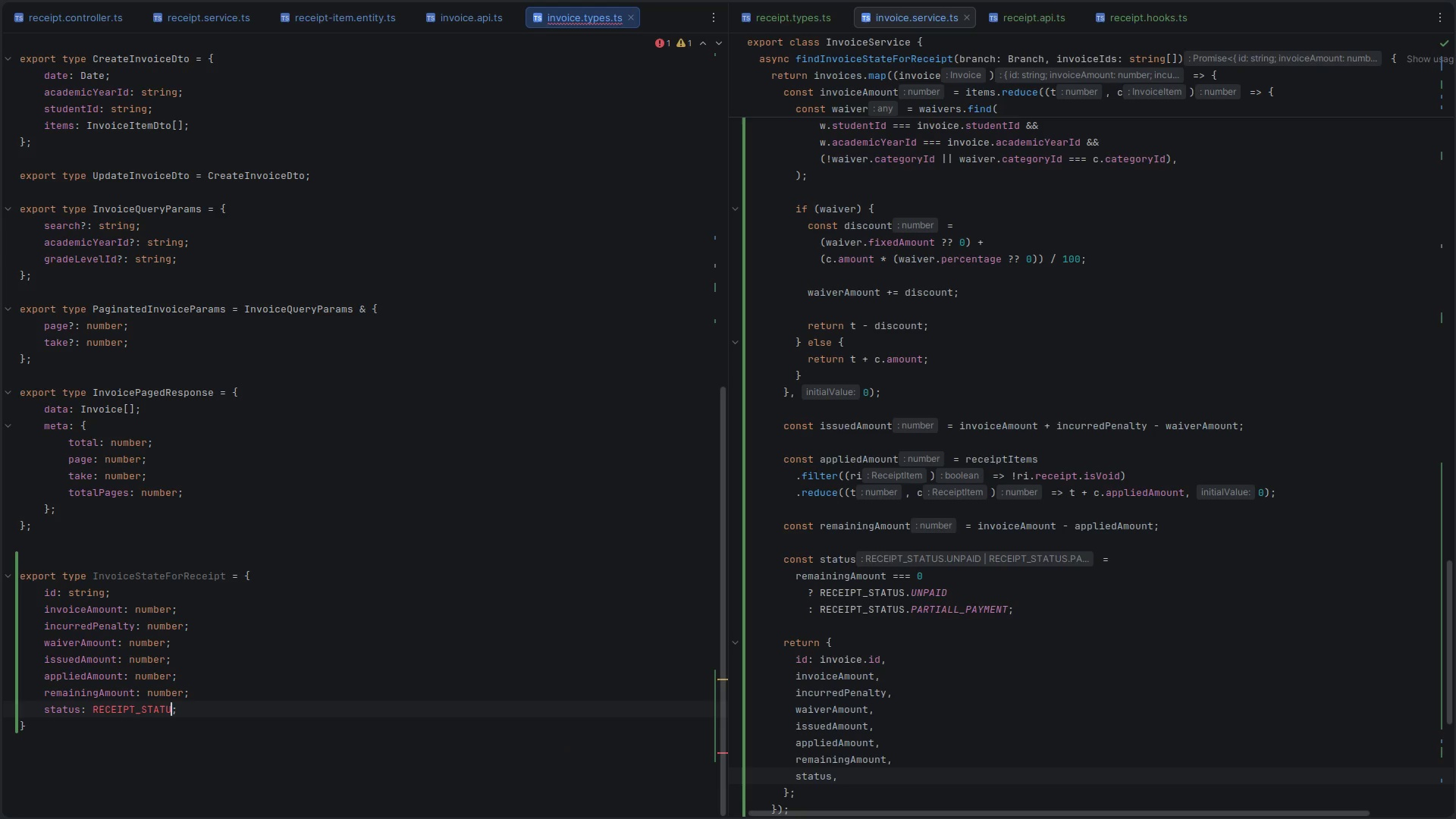 
key(Shift+S)
 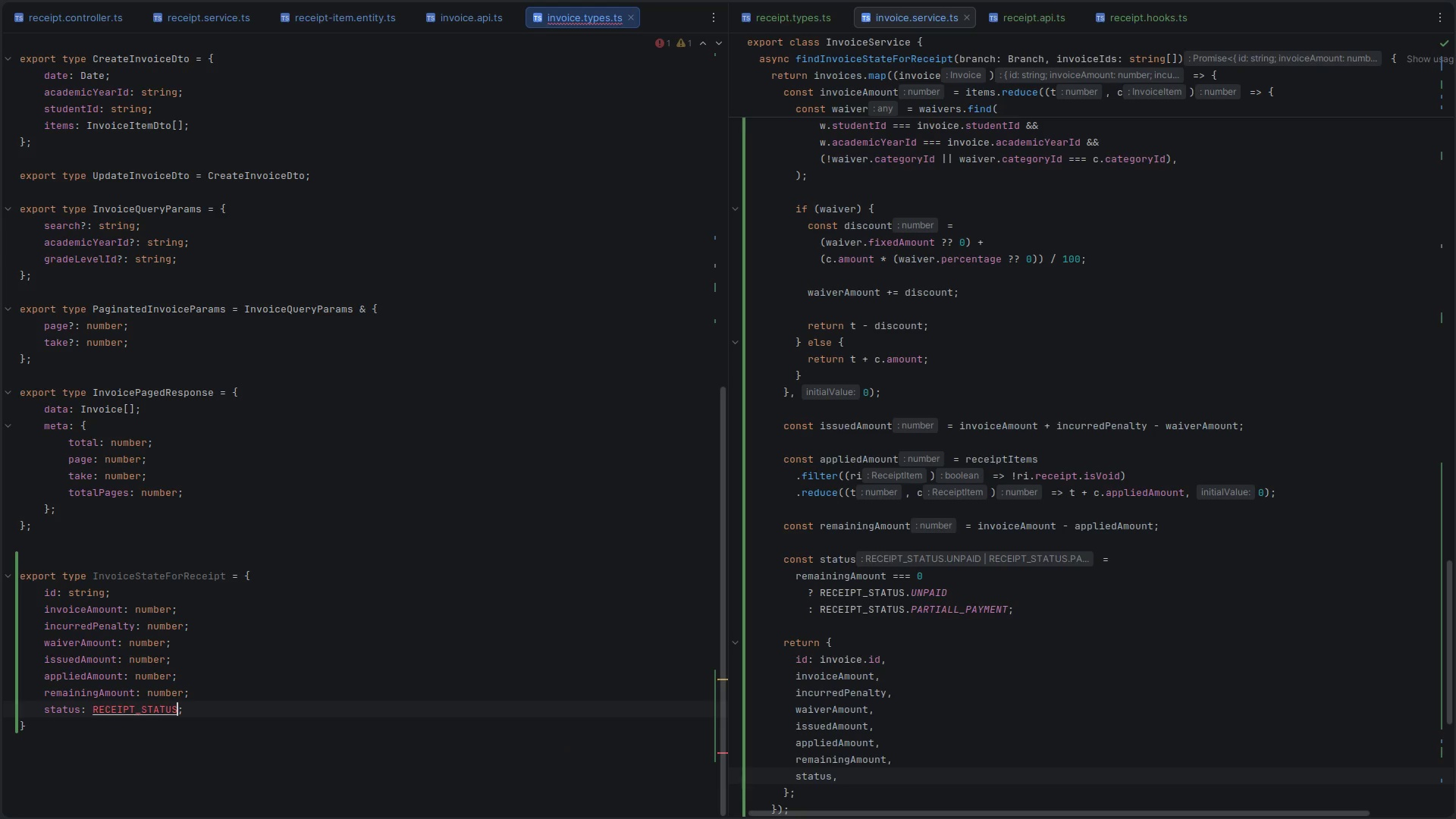 
double_click([161, 708])
 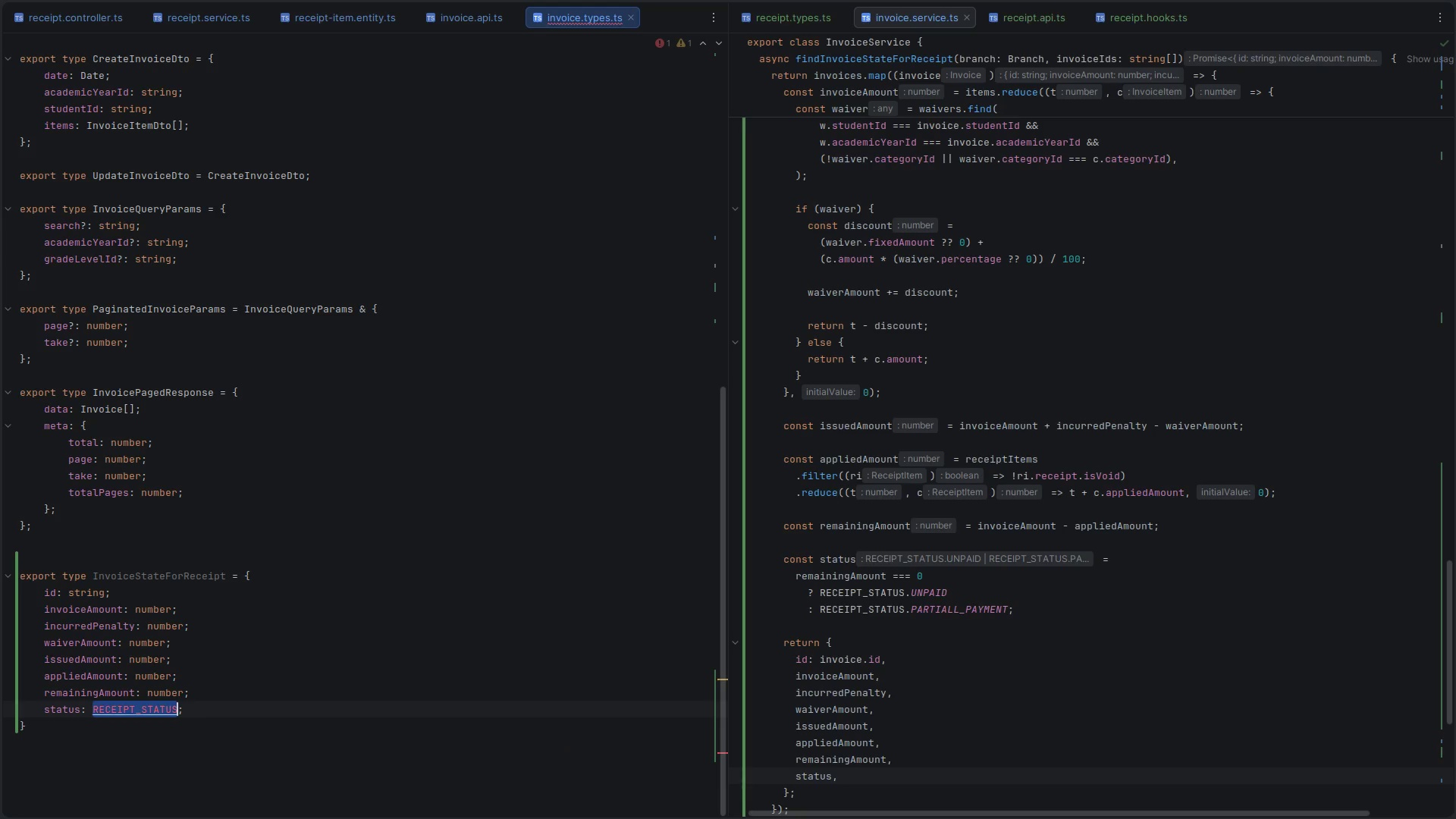 
key(Control+C)
 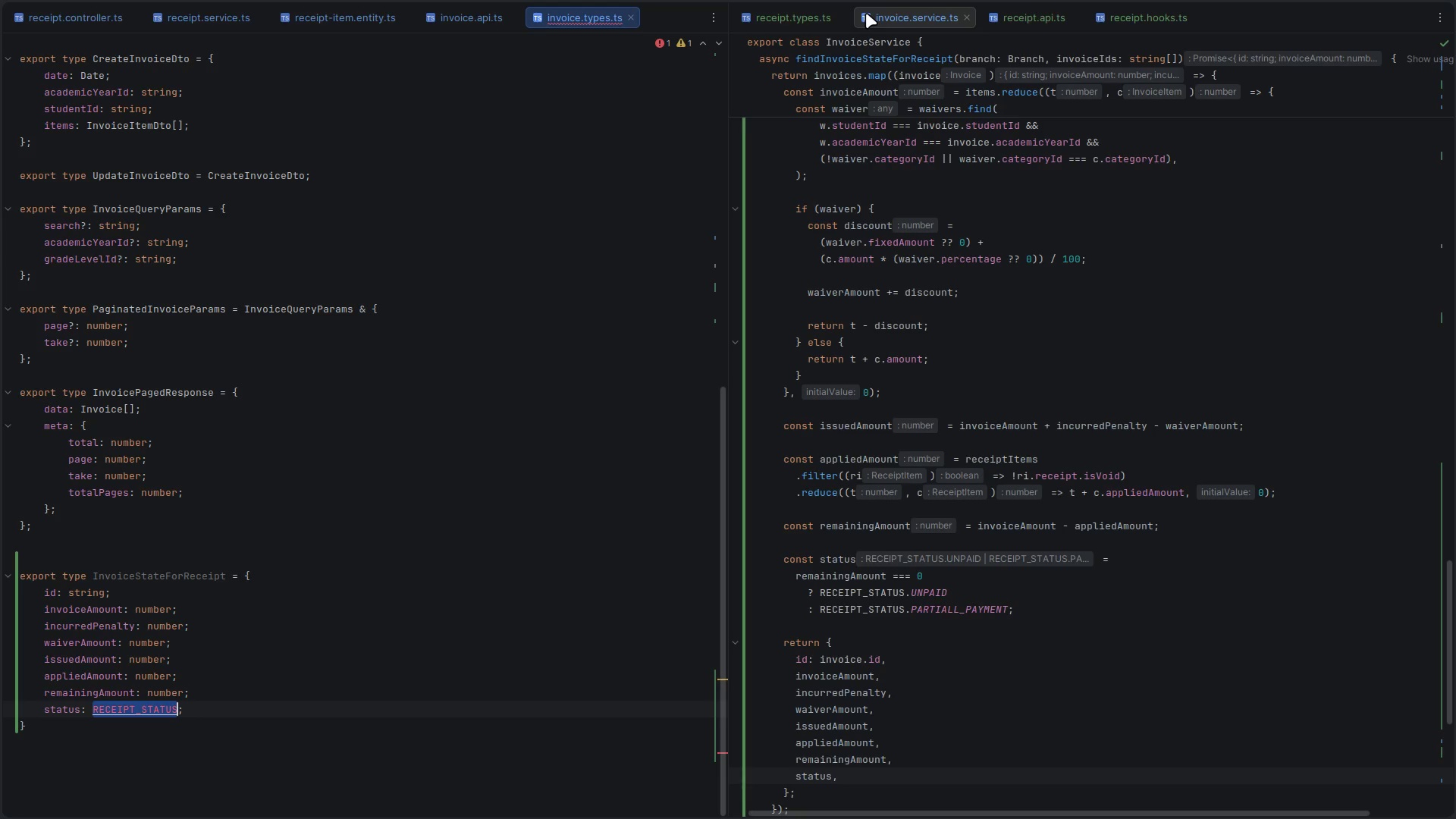 
left_click([781, 16])
 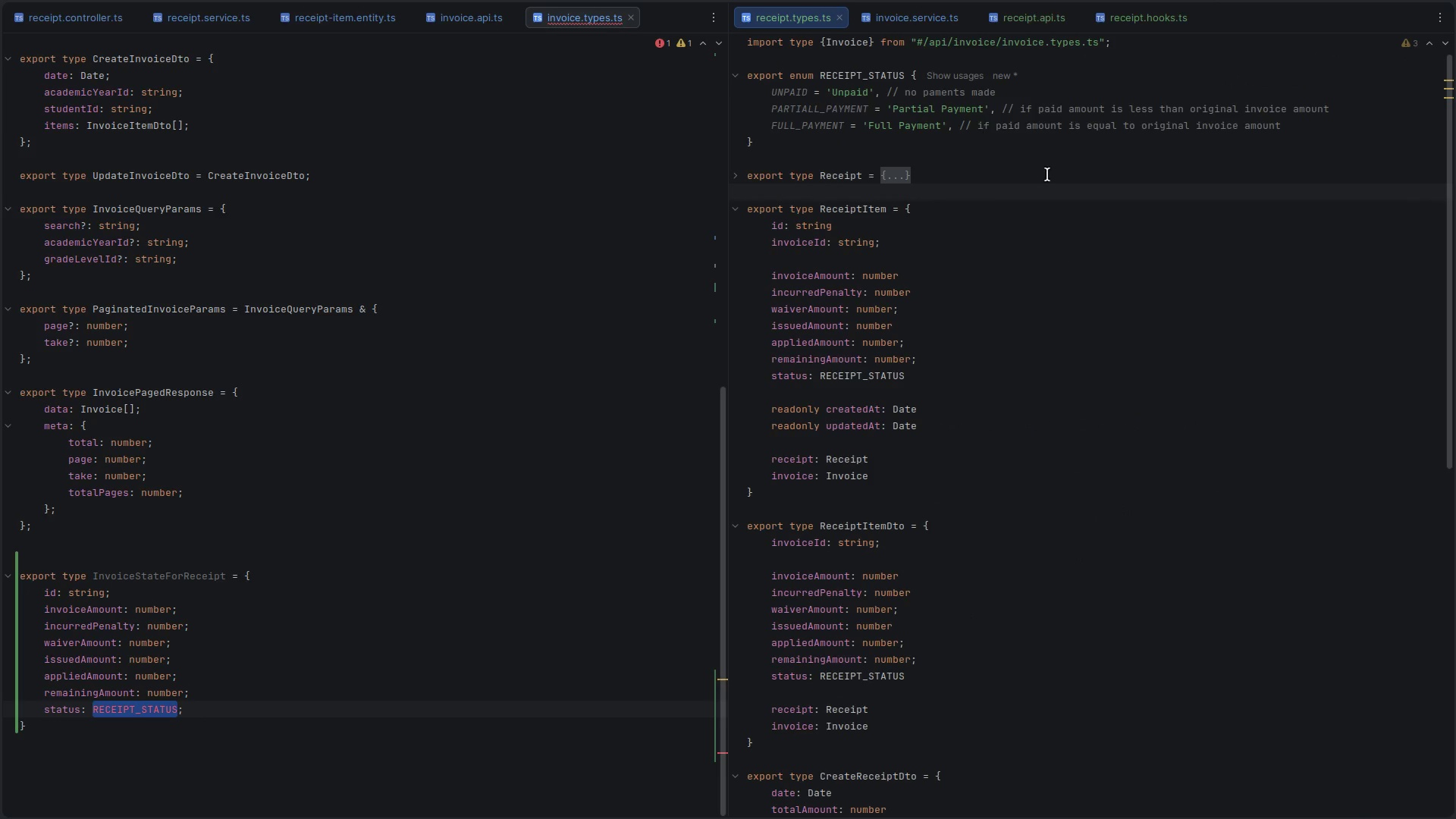 
left_click([1017, 200])
 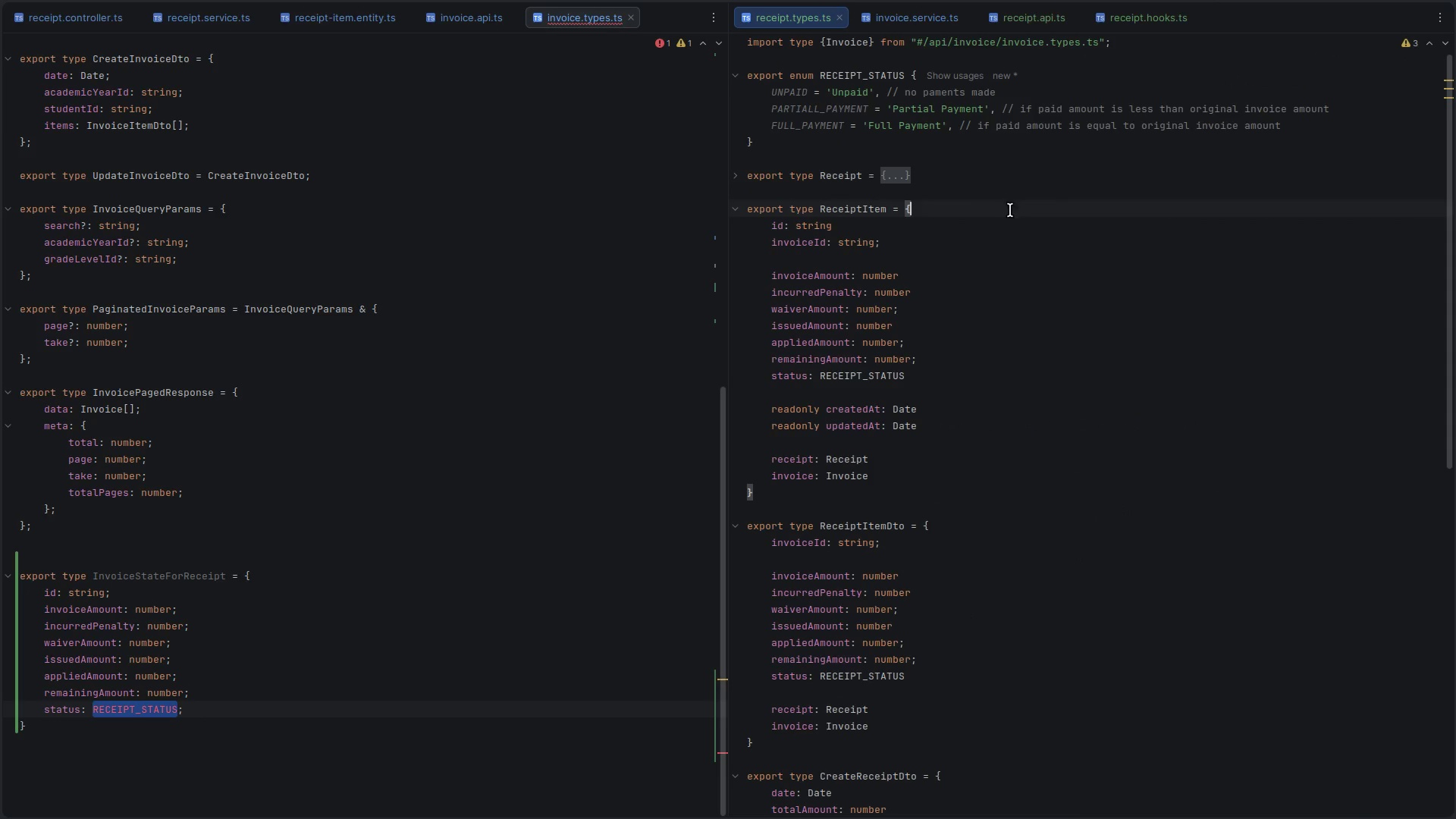 
scroll: coordinate [1008, 219], scroll_direction: up, amount: 2.0
 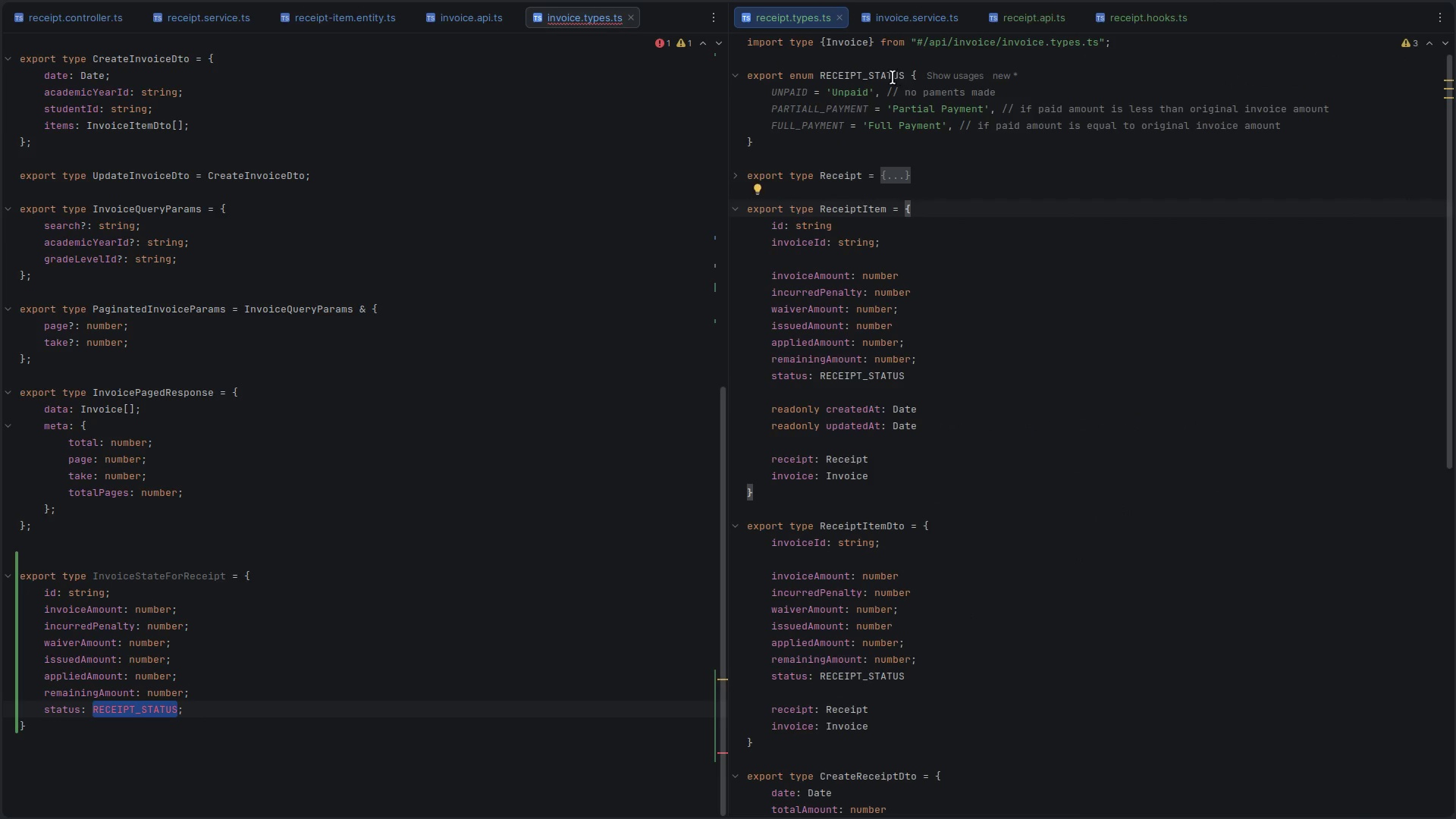 
left_click([878, 77])
 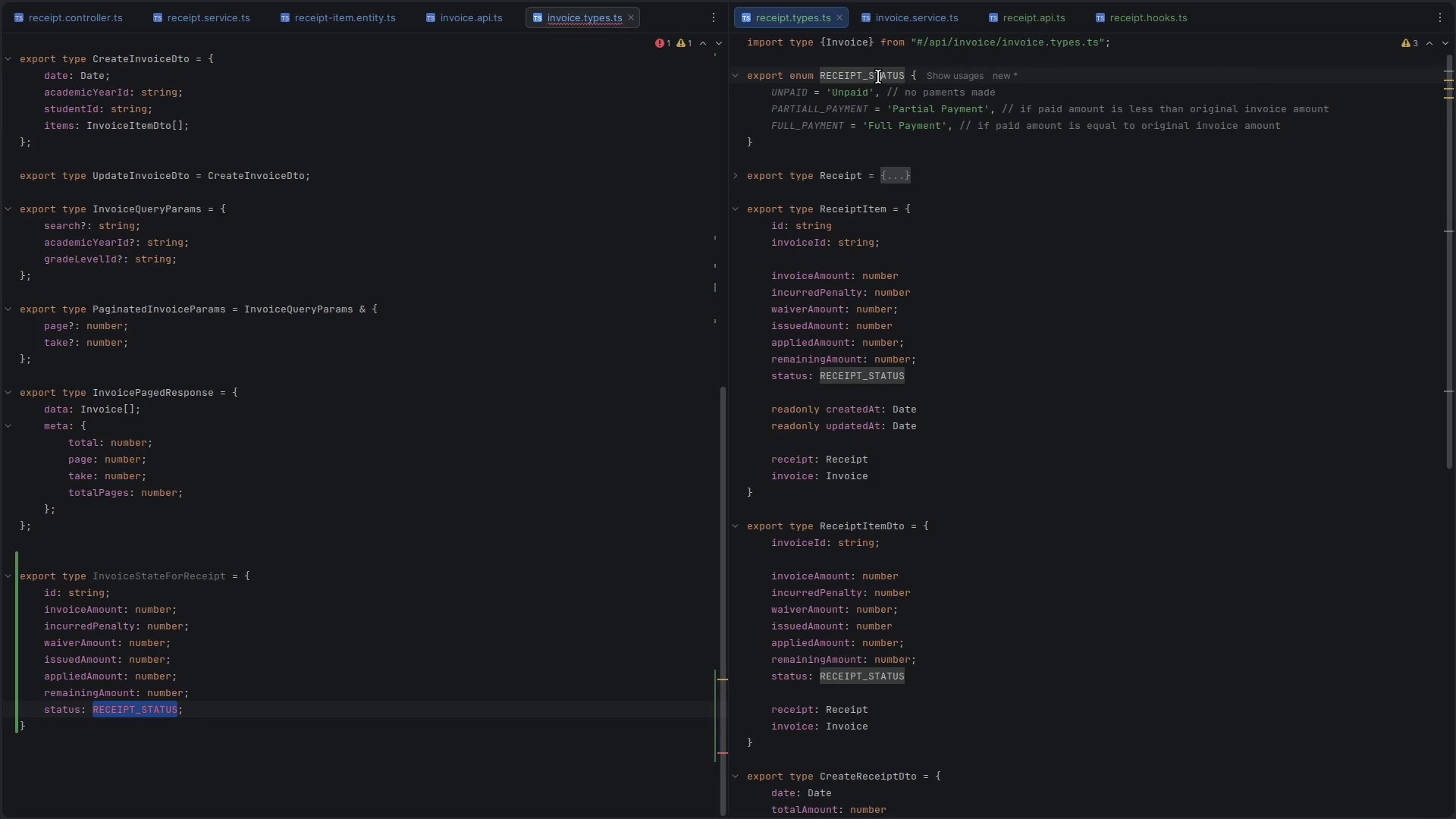 
key(Control+V)
 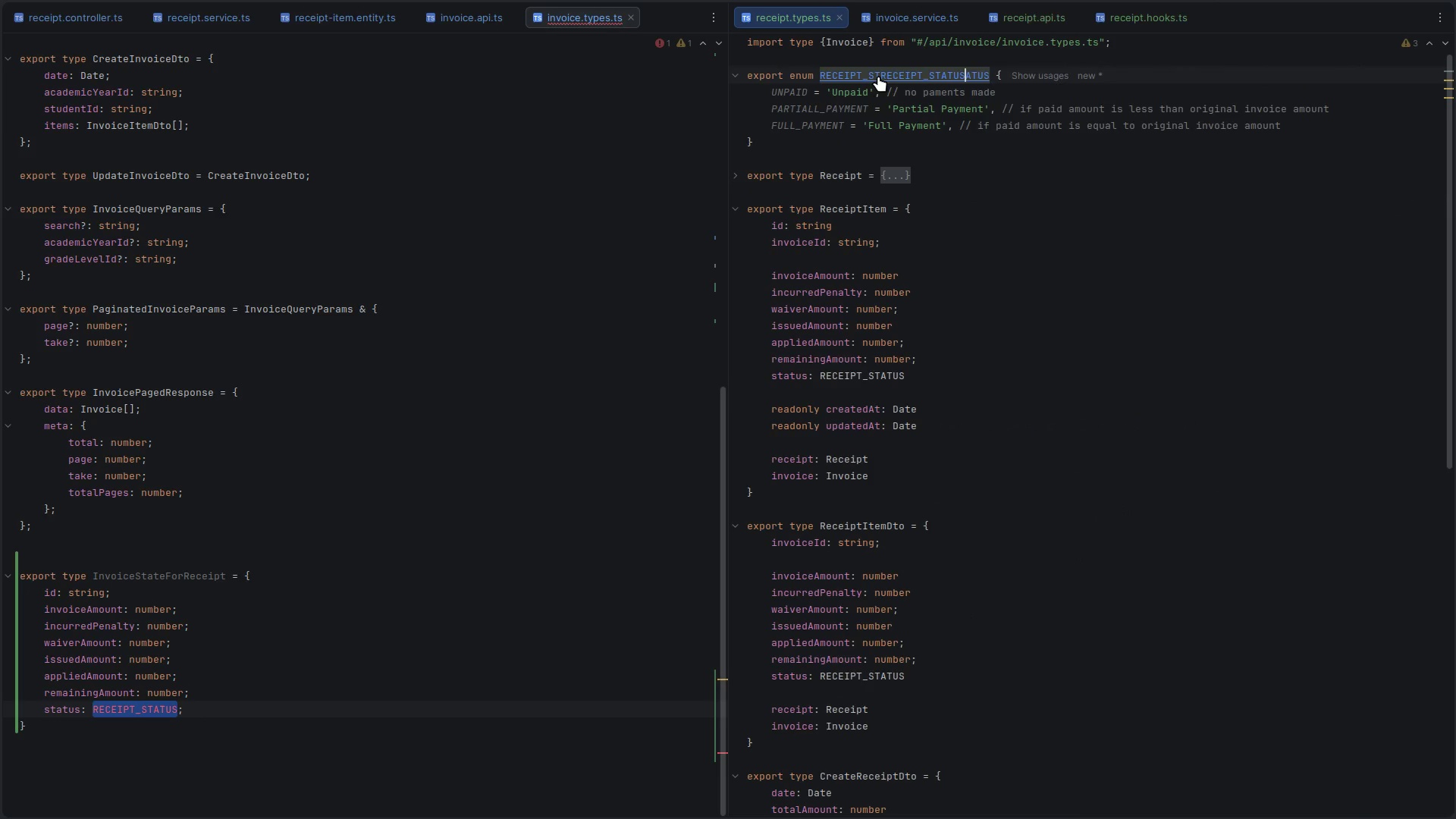 
key(Control+Z)
 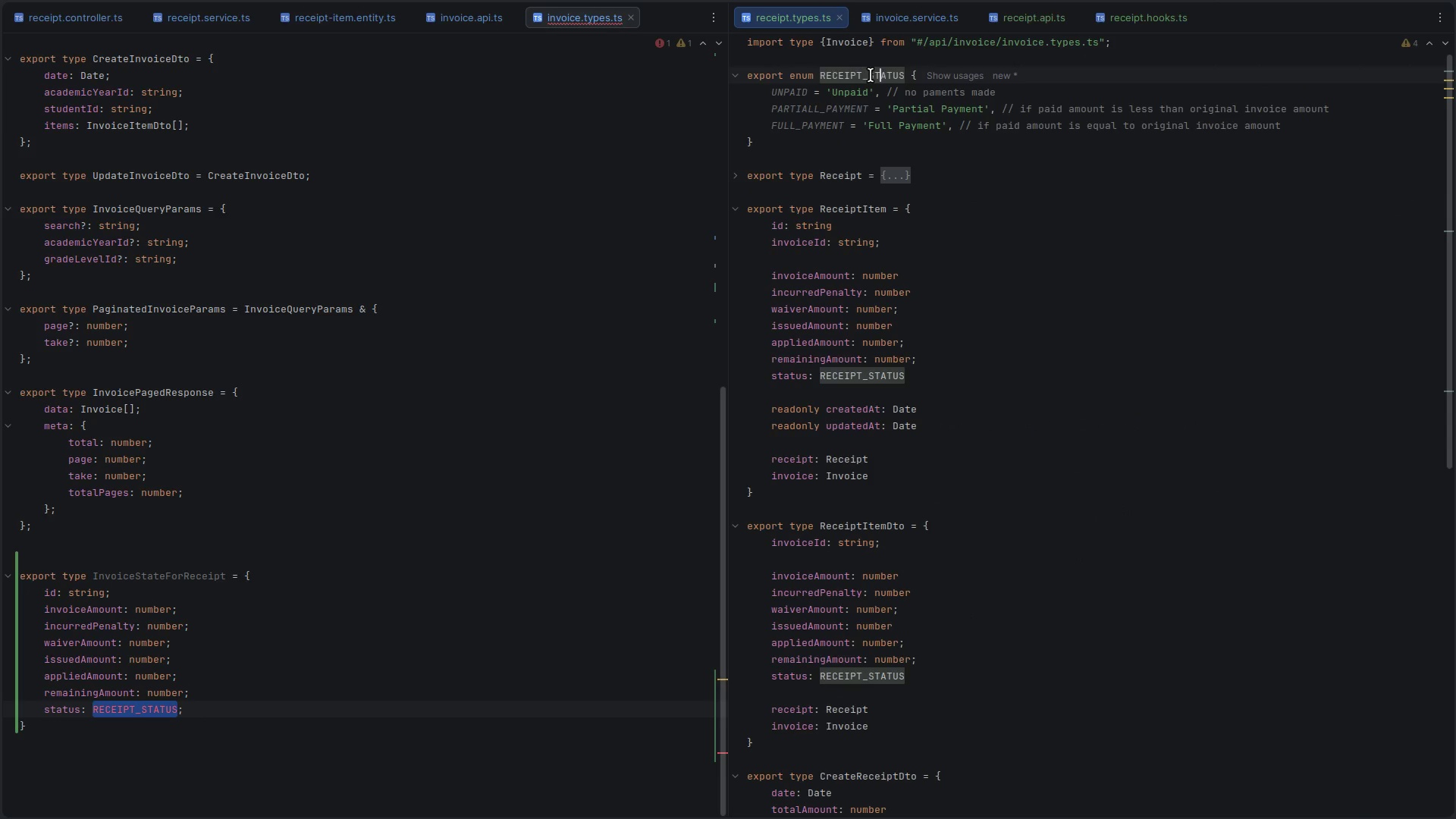 
left_click([871, 75])
 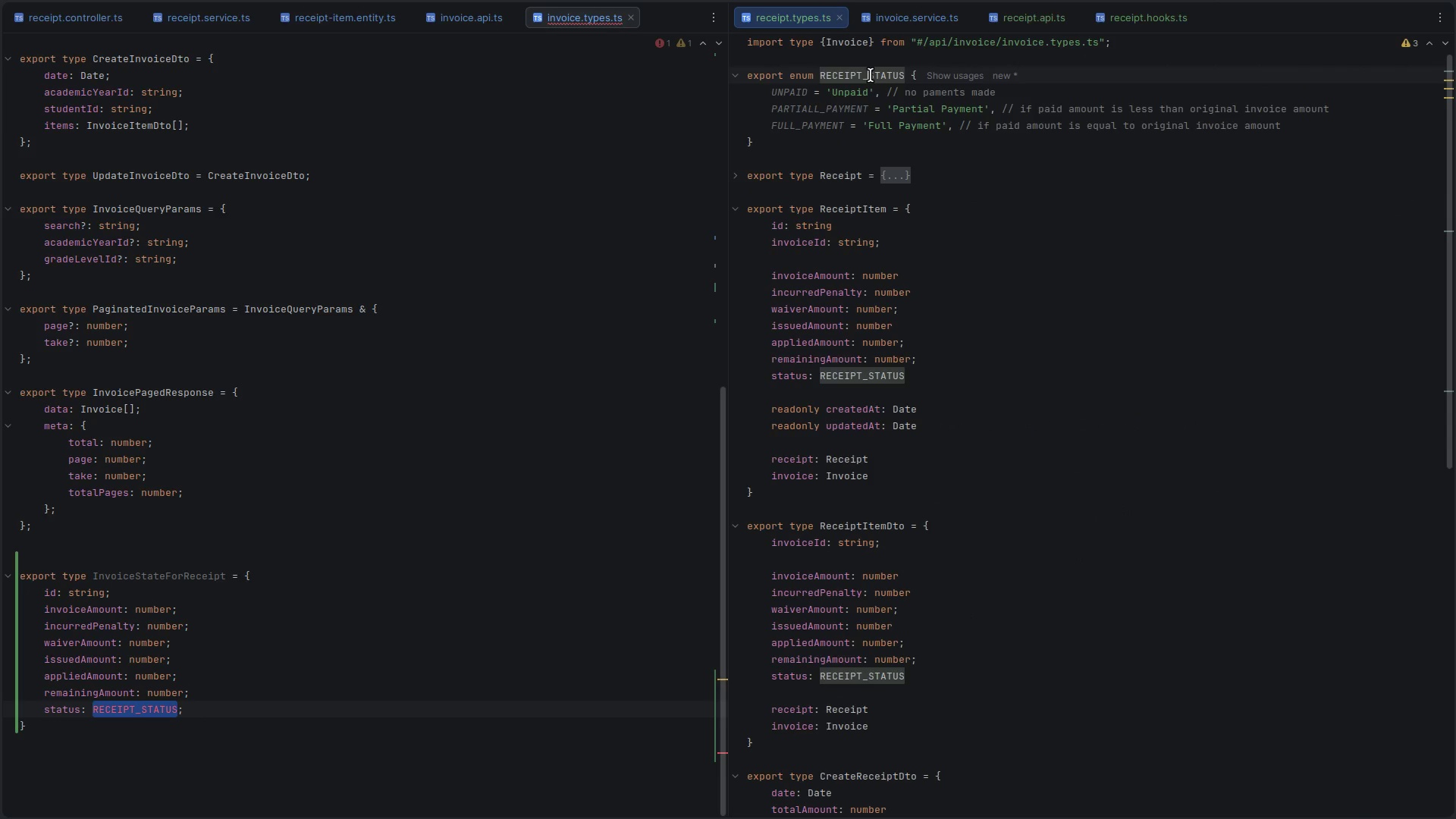 
key(Control+V)
 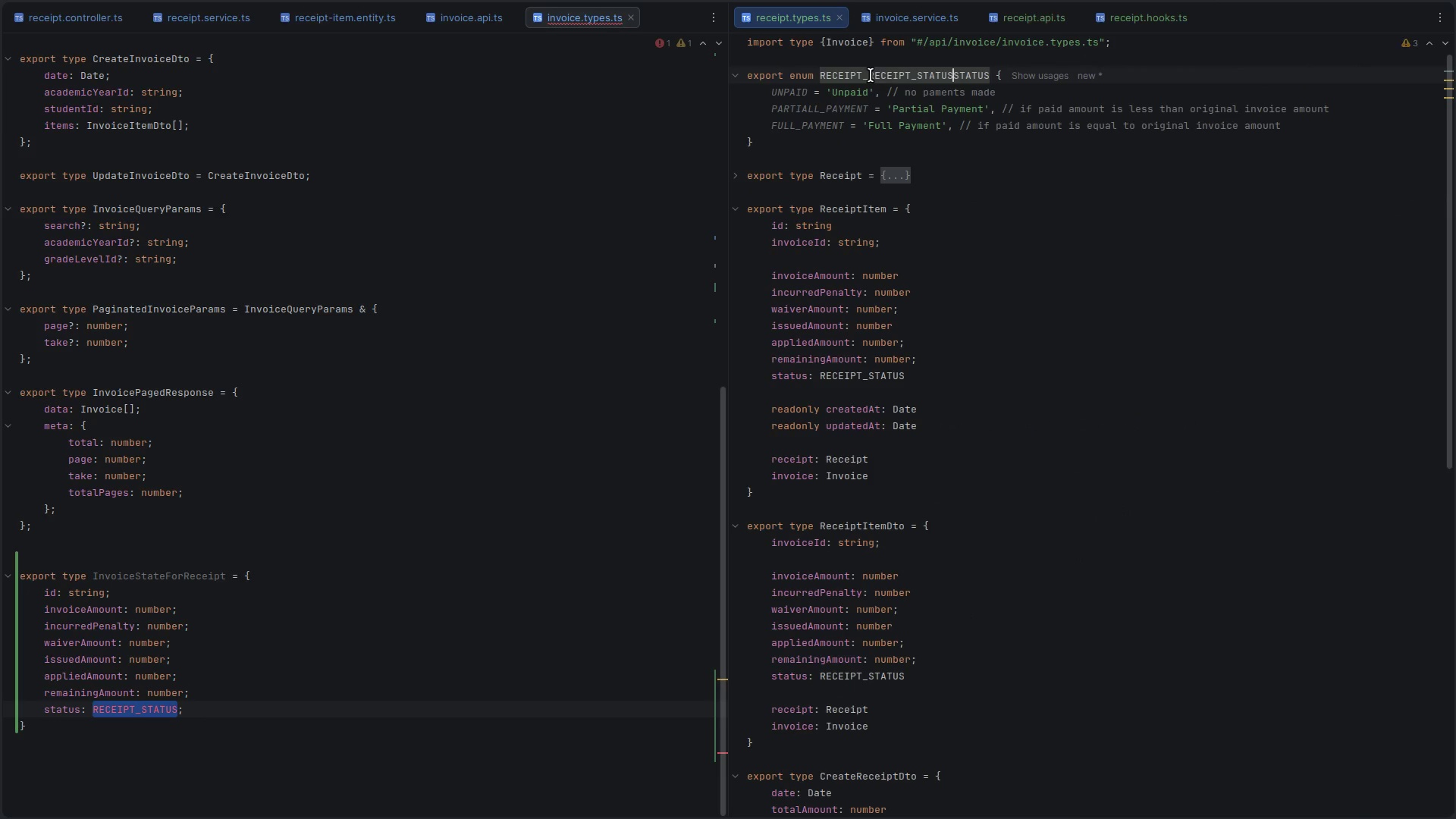 
key(Control+Z)
 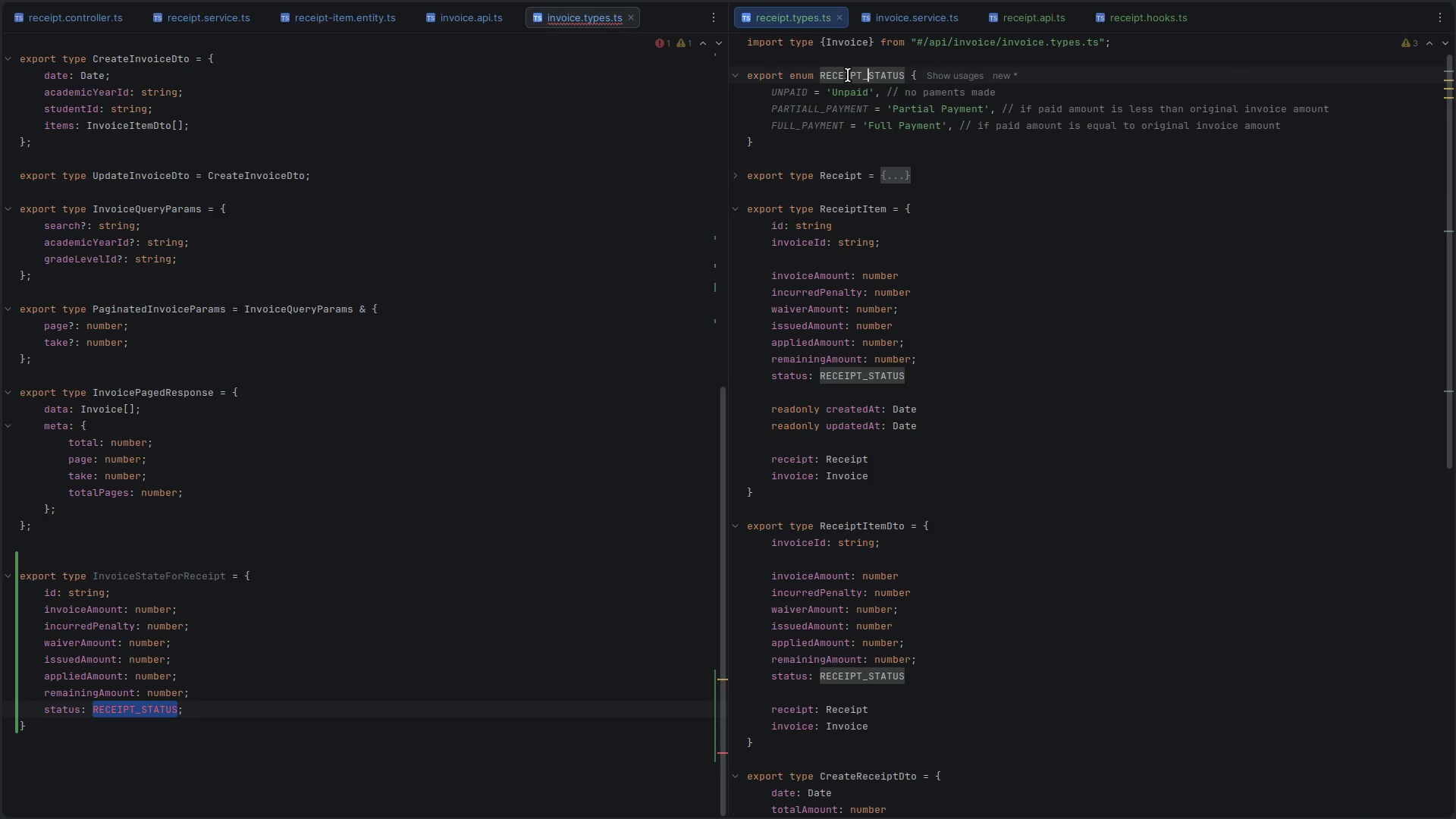 
double_click([848, 75])
 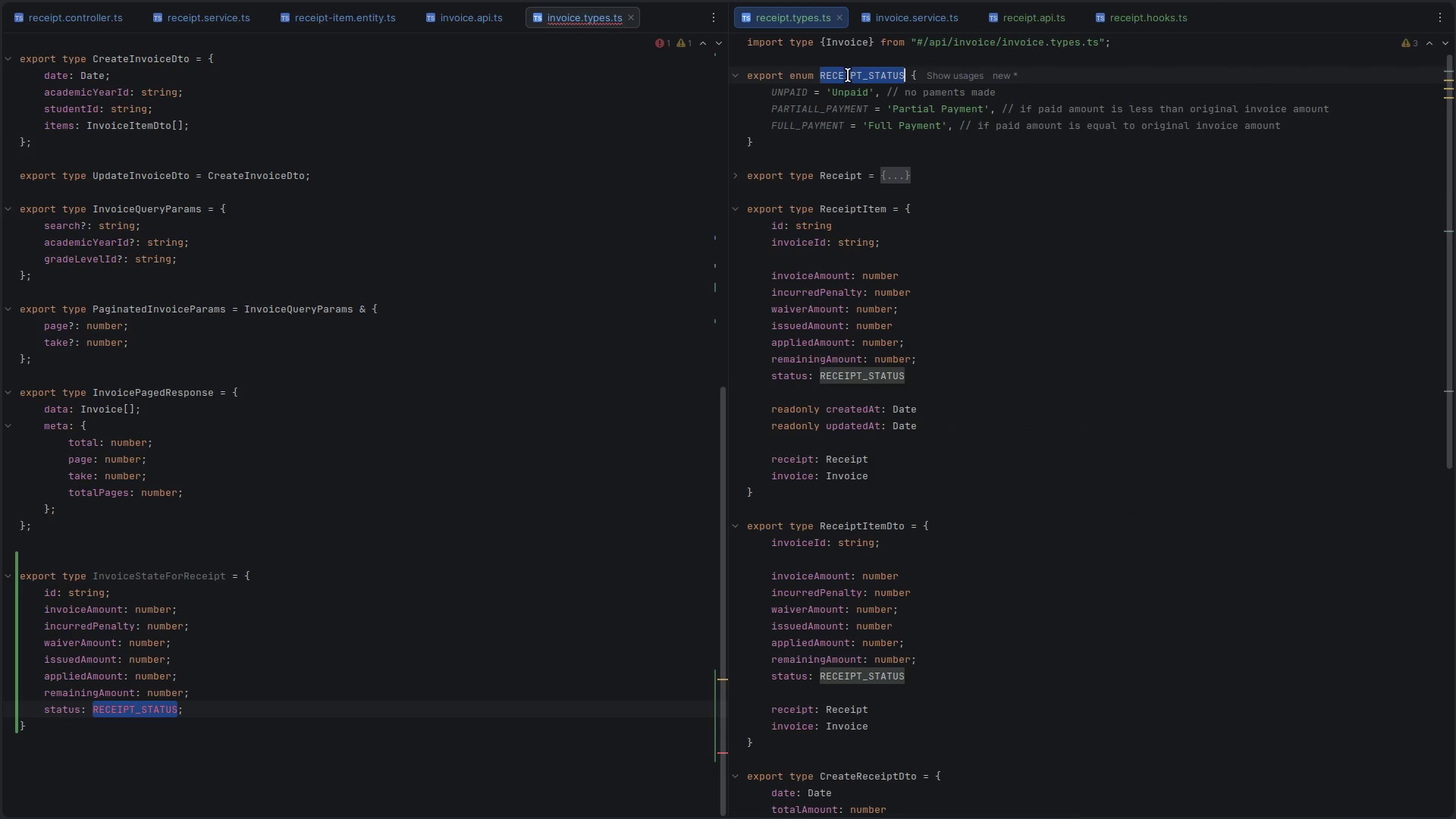 
key(Control+V)
 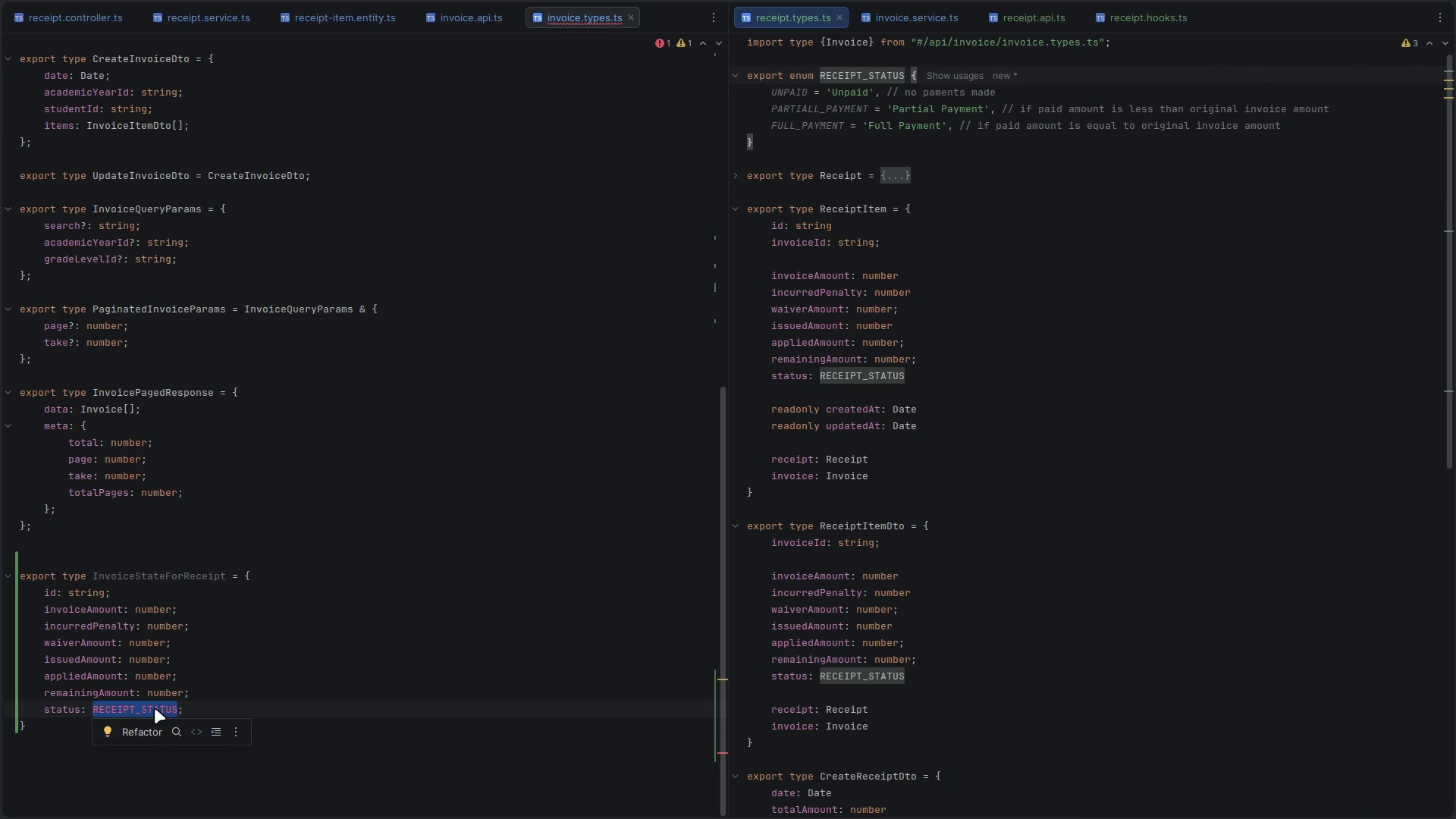 
left_click([253, 686])
 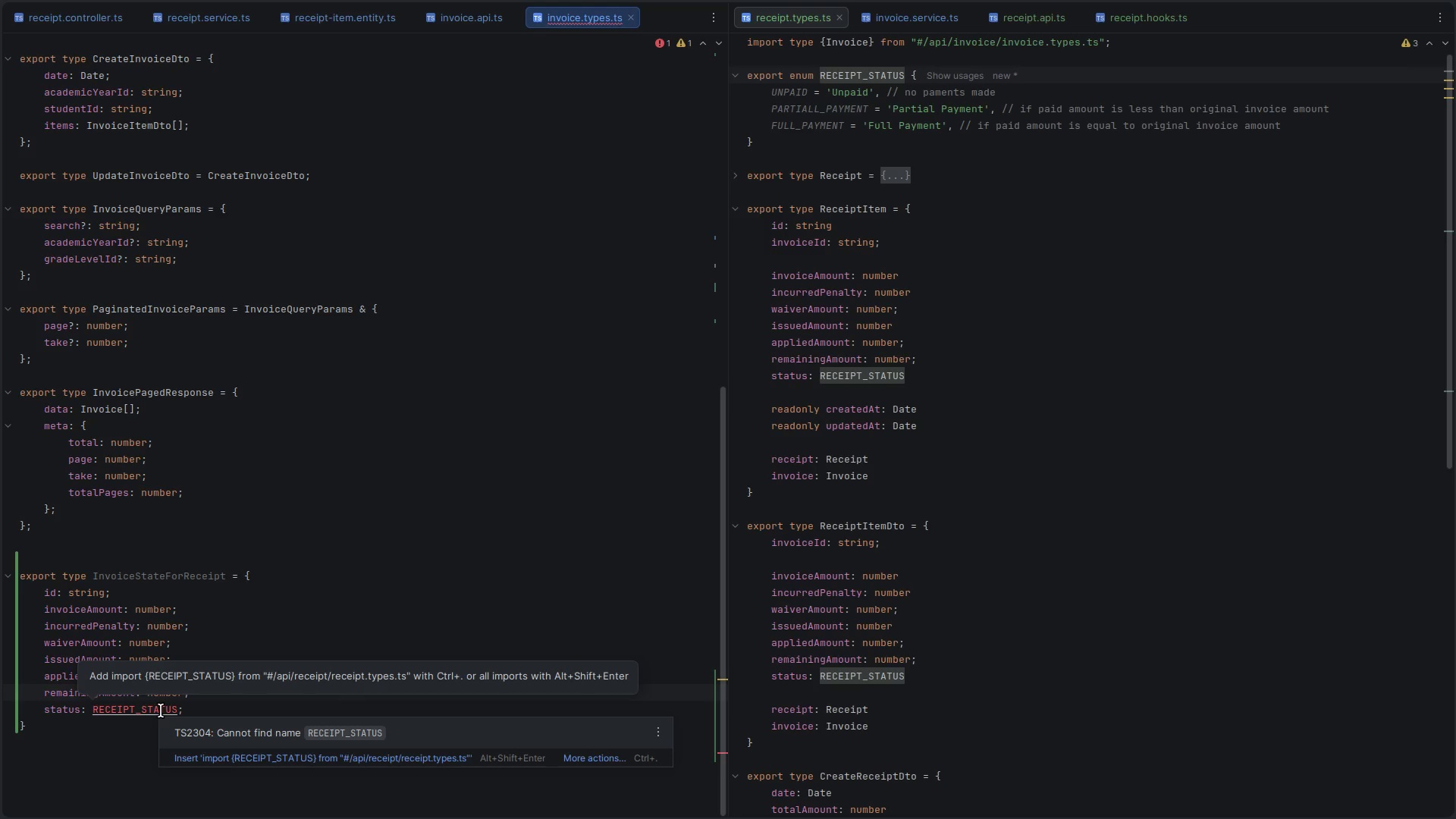 
left_click([161, 711])
 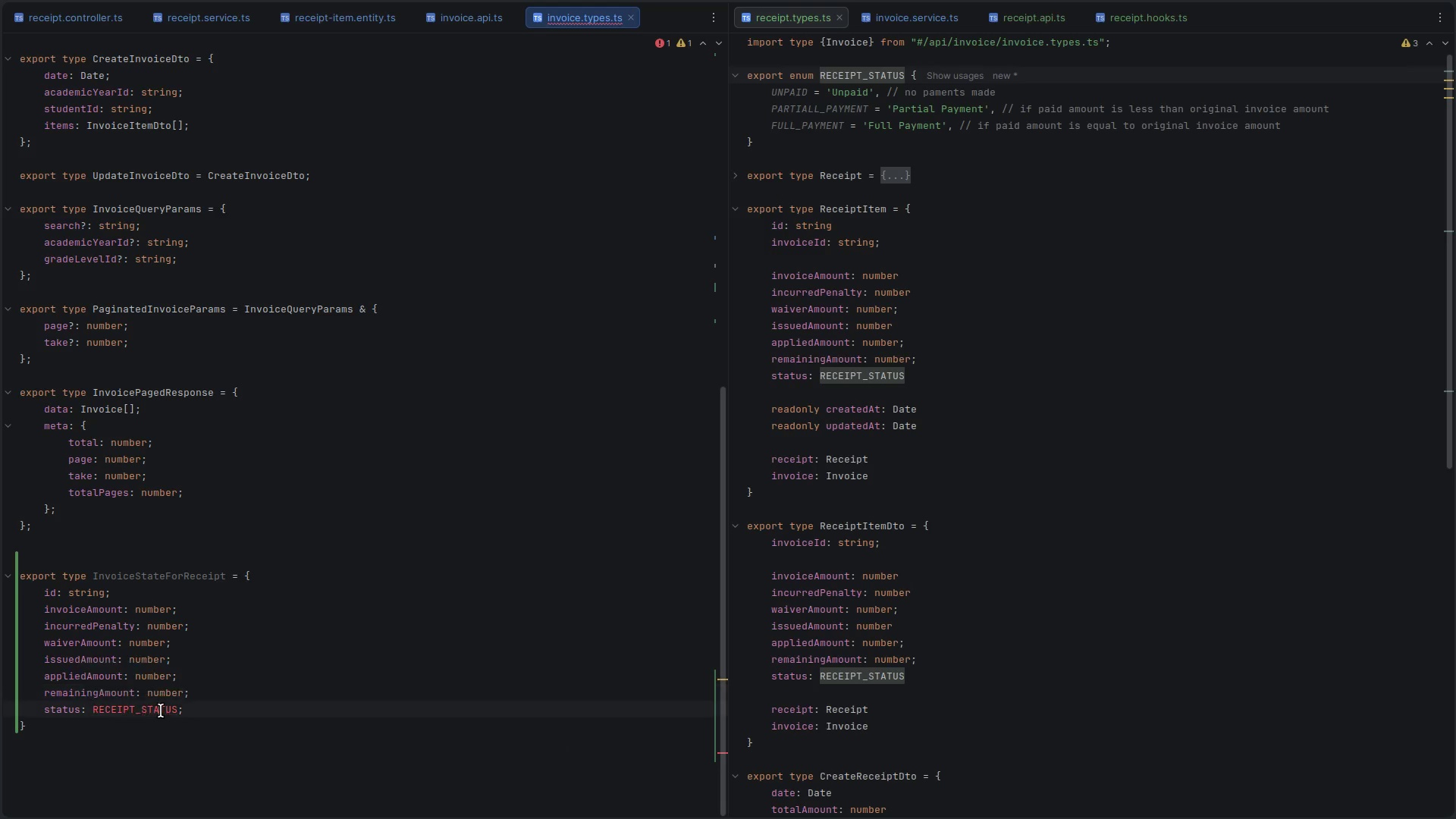 
left_click([161, 711])
 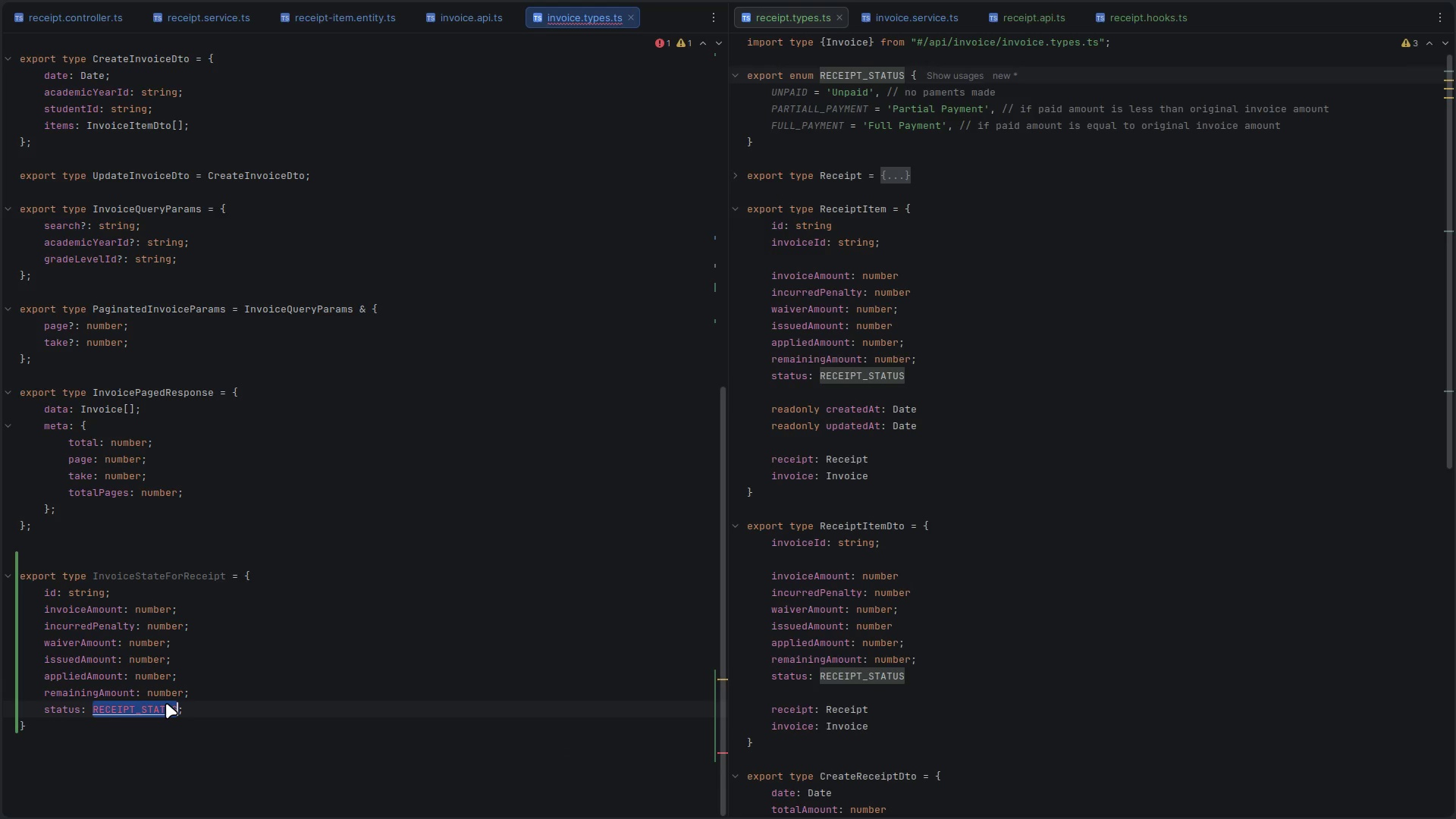 
key(ArrowRight)
 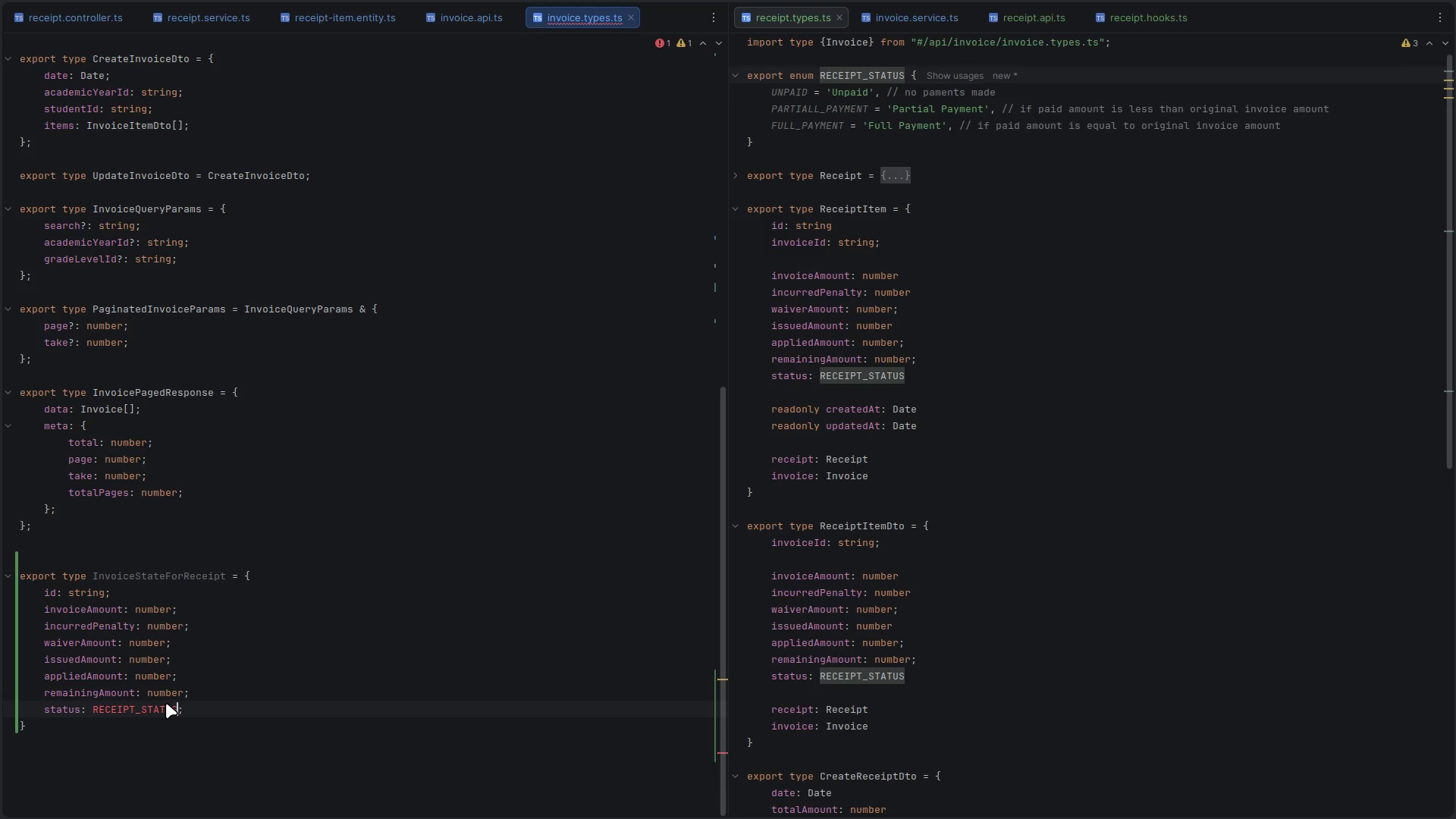 
key(Backspace)
 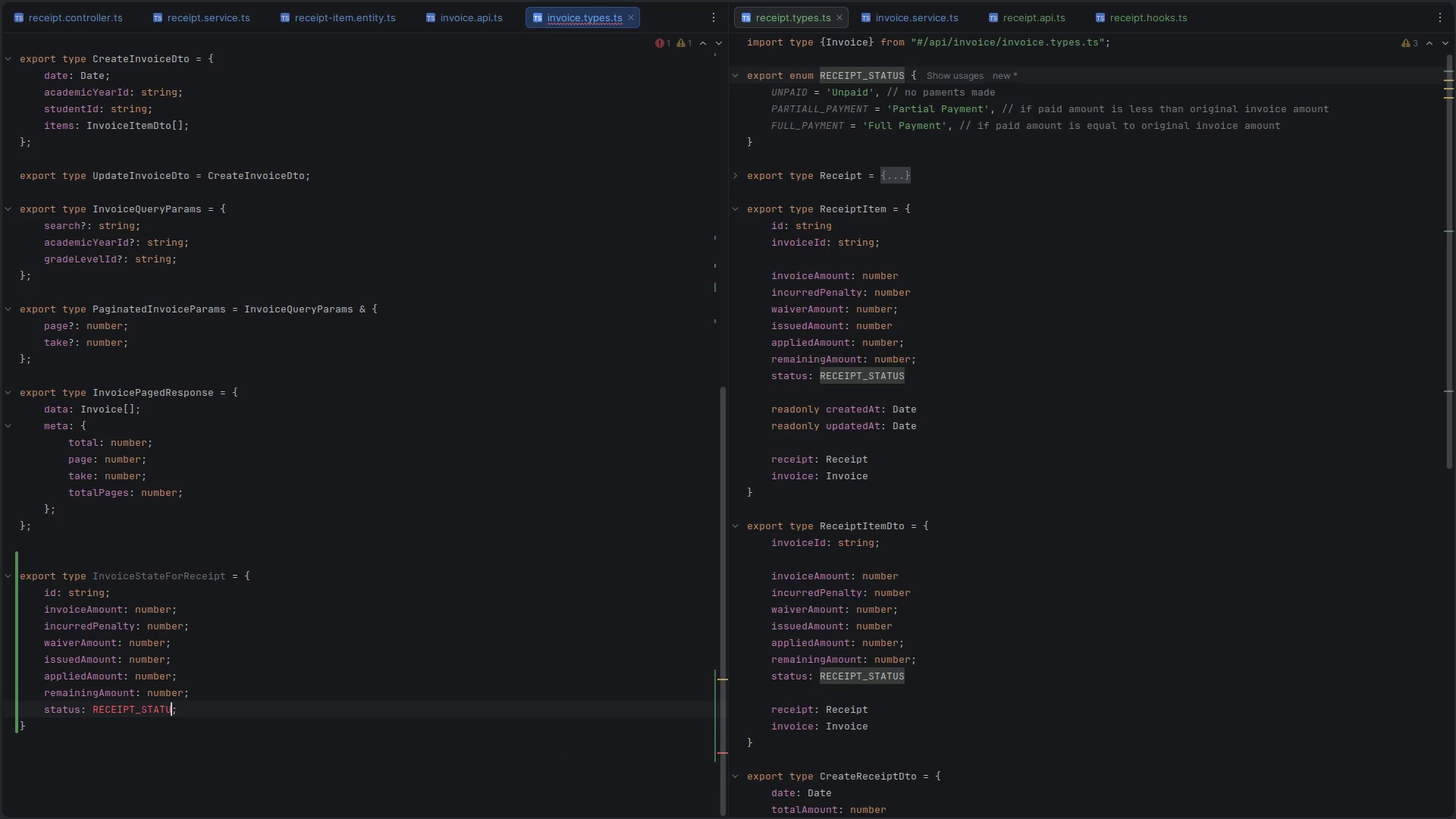 
key(Shift+S)
 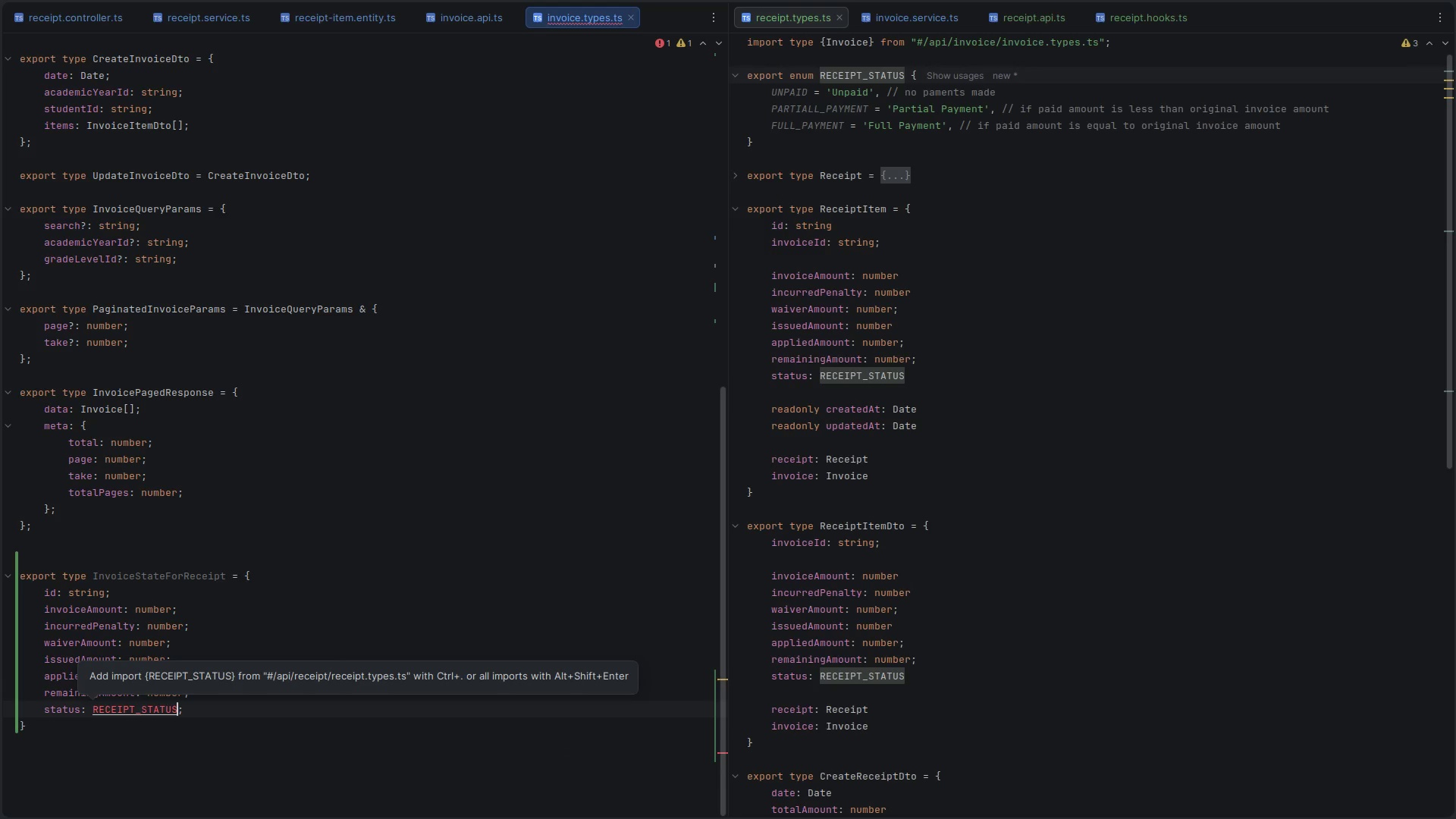 
wait(7.68)
 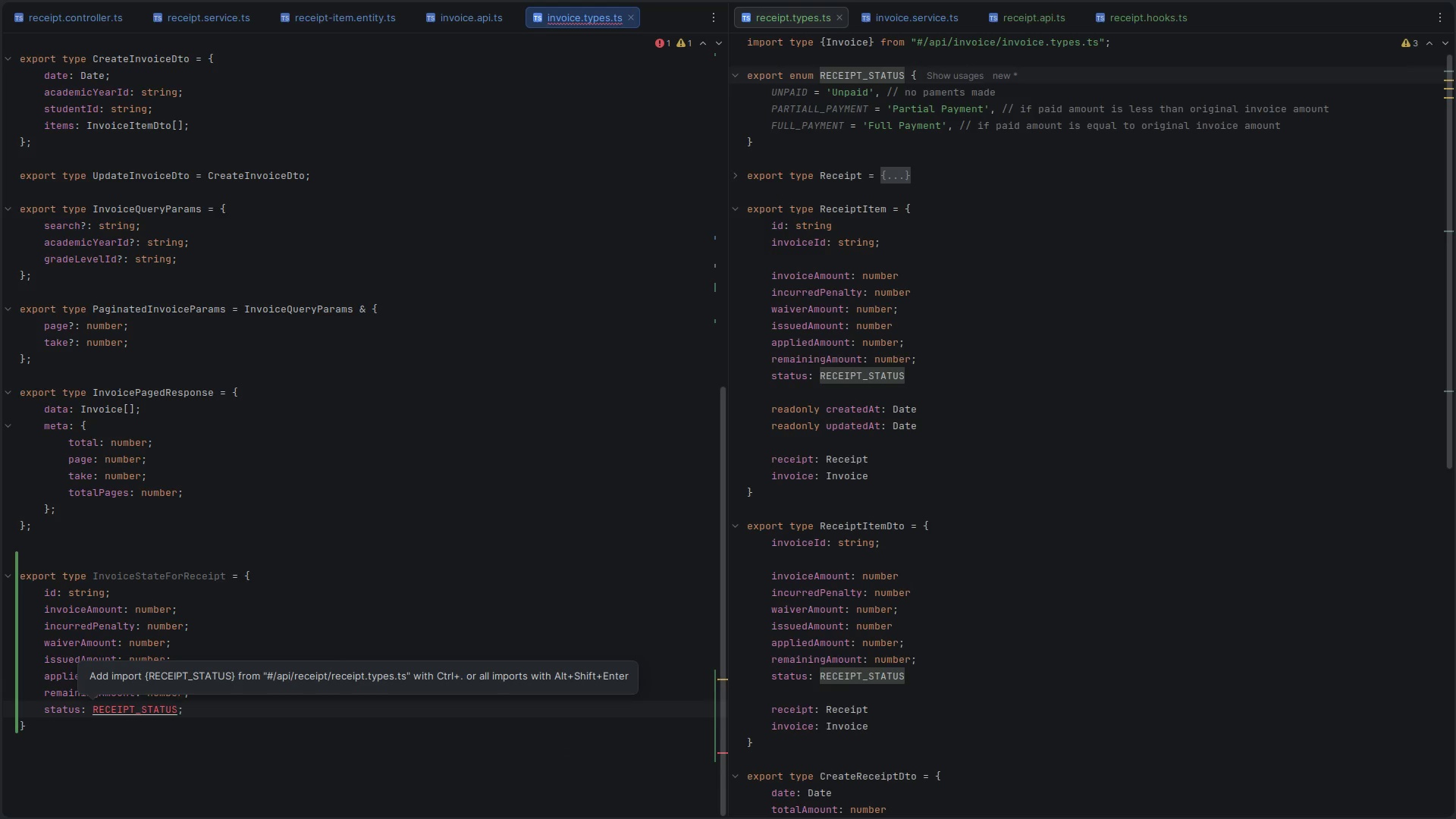 
key(Control+Period)
 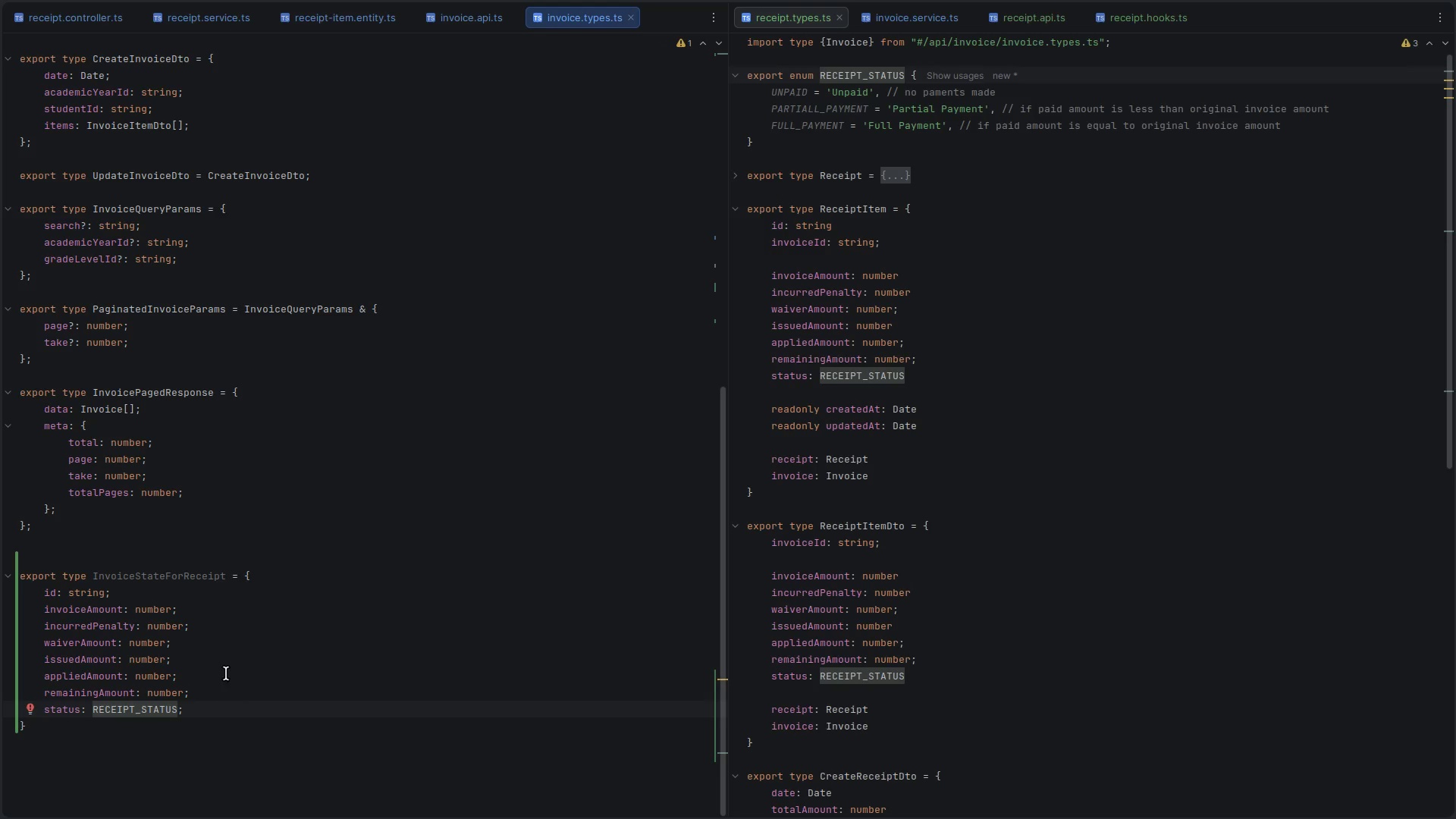 
left_click([177, 583])
 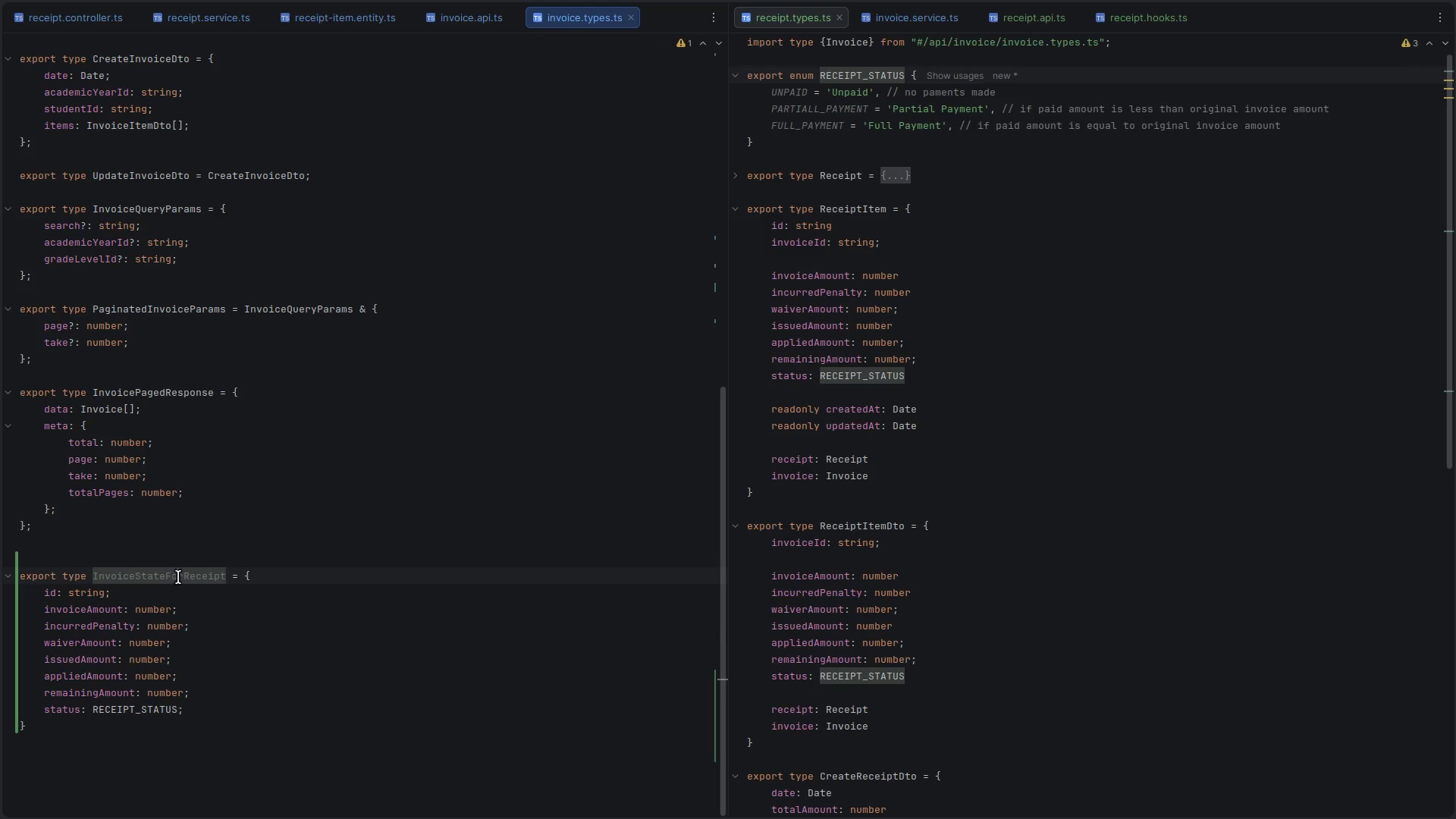 
left_click([179, 576])
 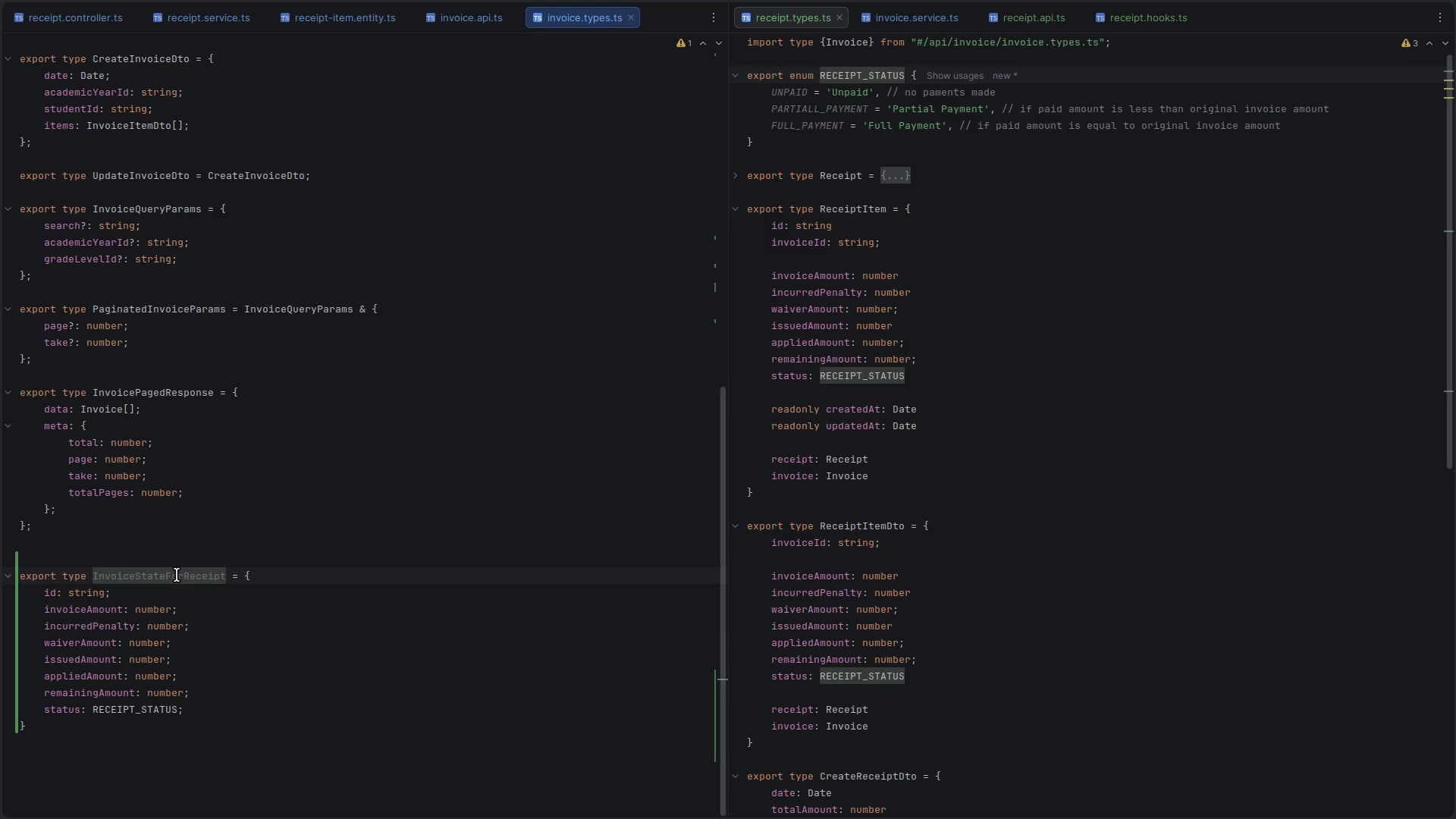 
double_click([177, 575])
 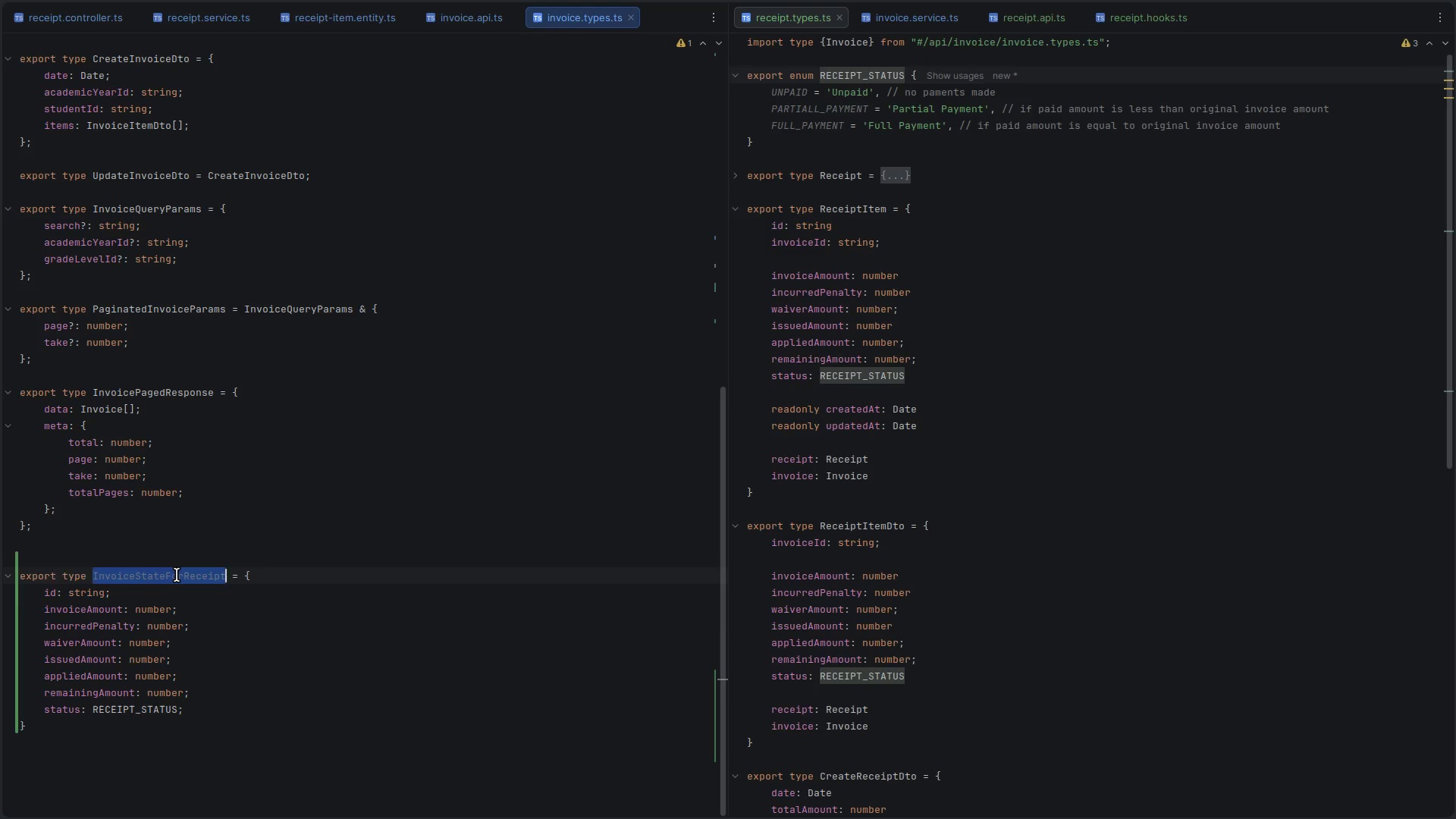 
triple_click([177, 575])
 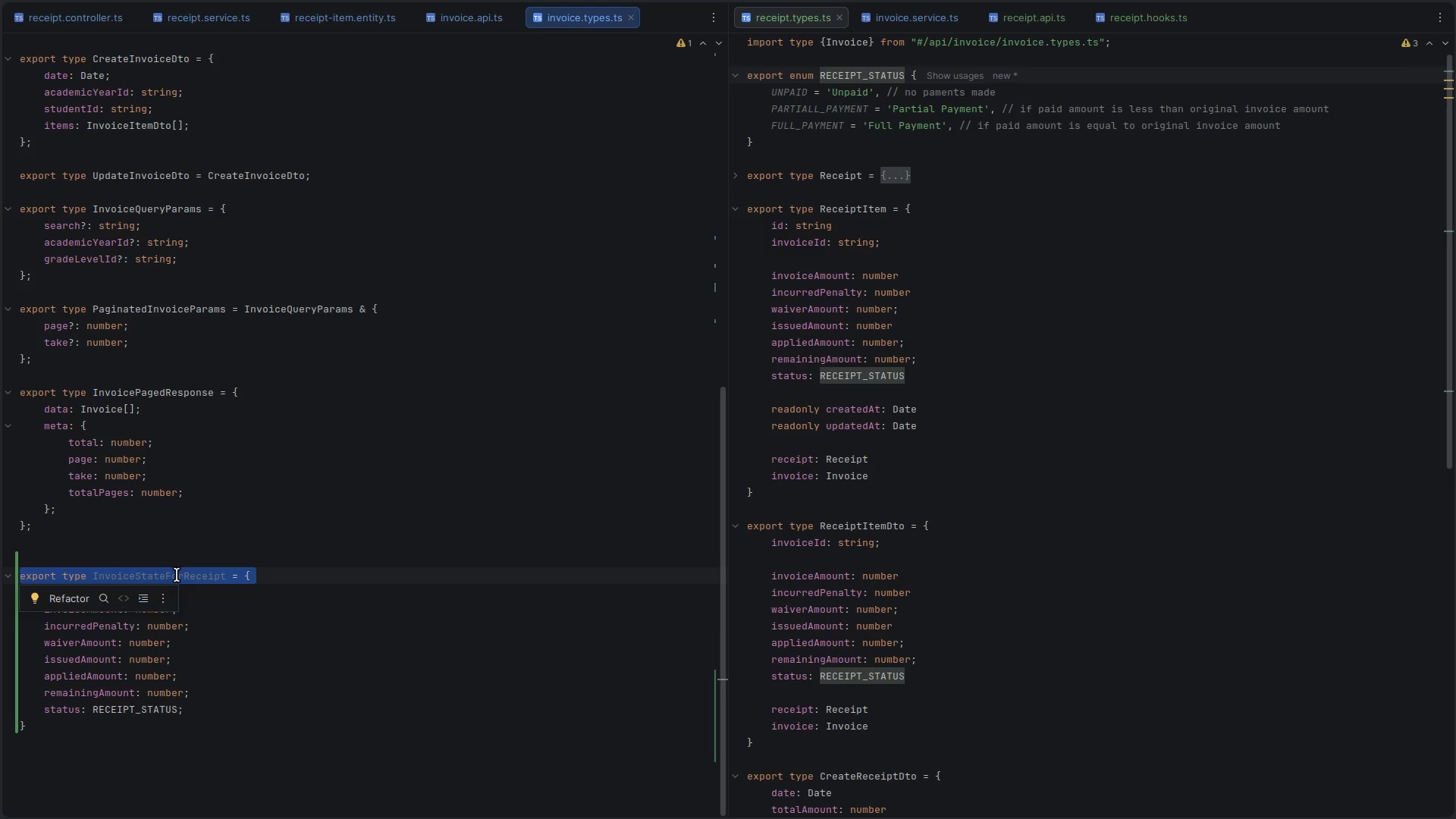 
left_click([177, 575])
 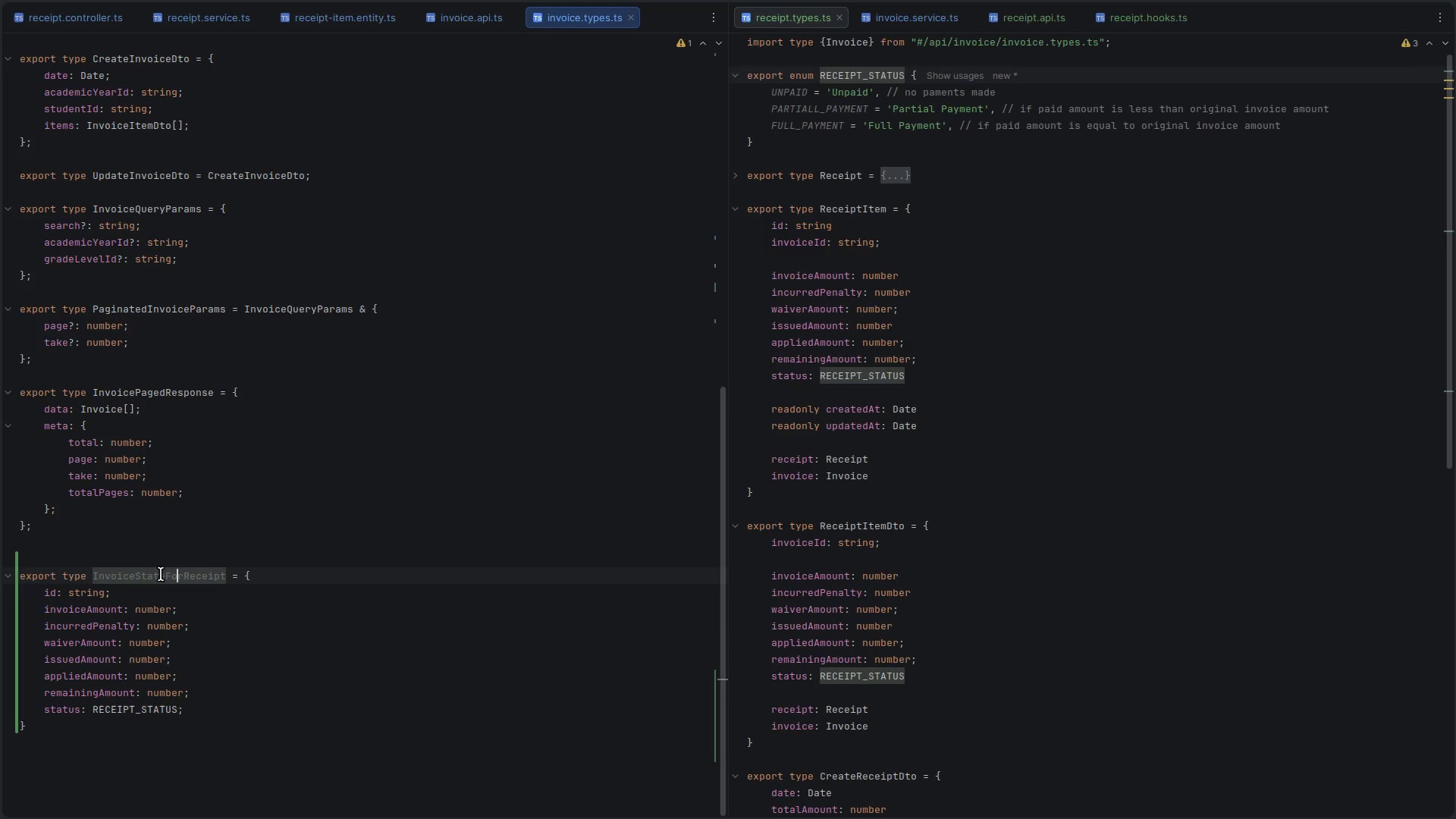 
double_click([161, 574])
 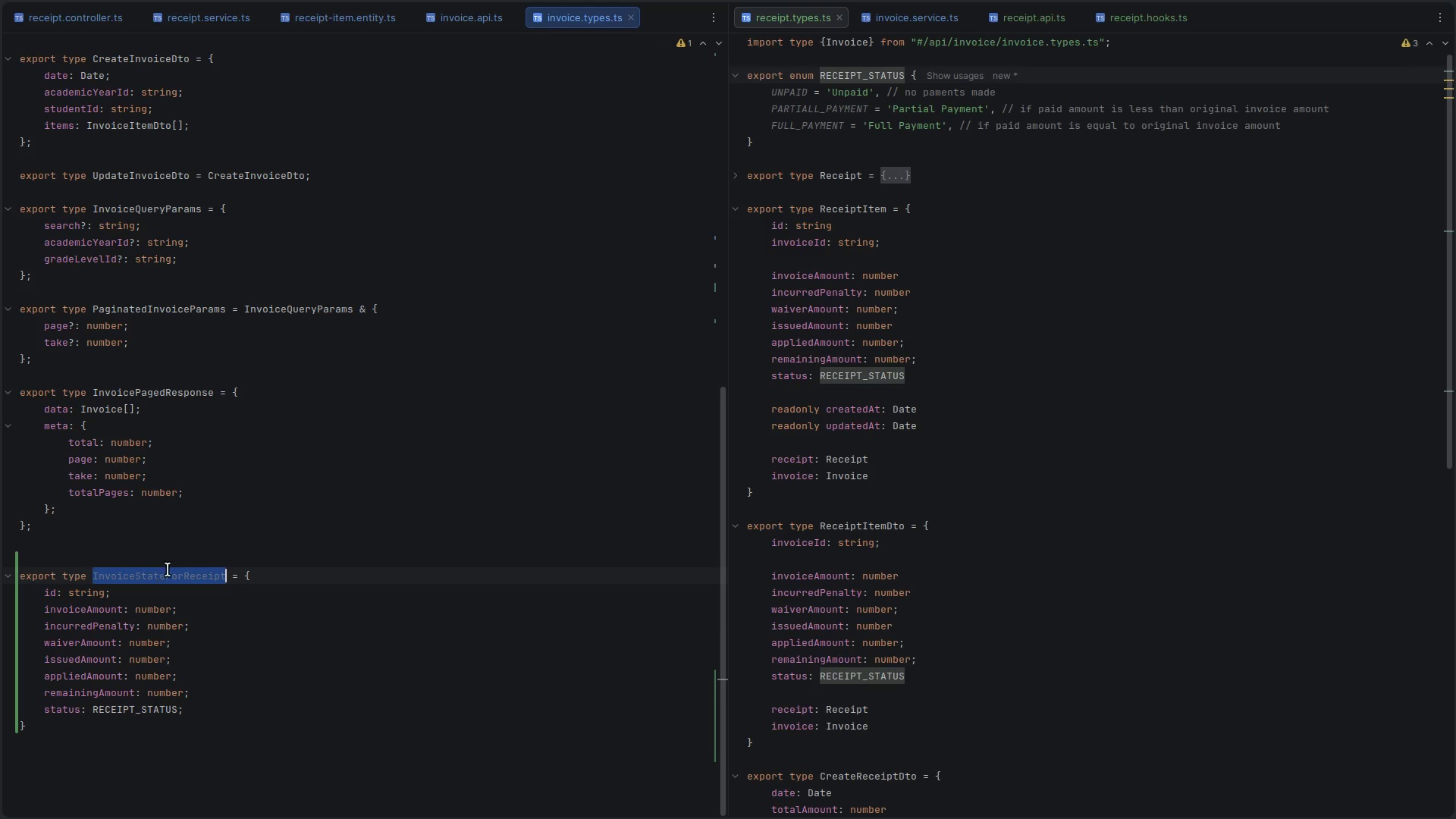 
key(Control+C)
 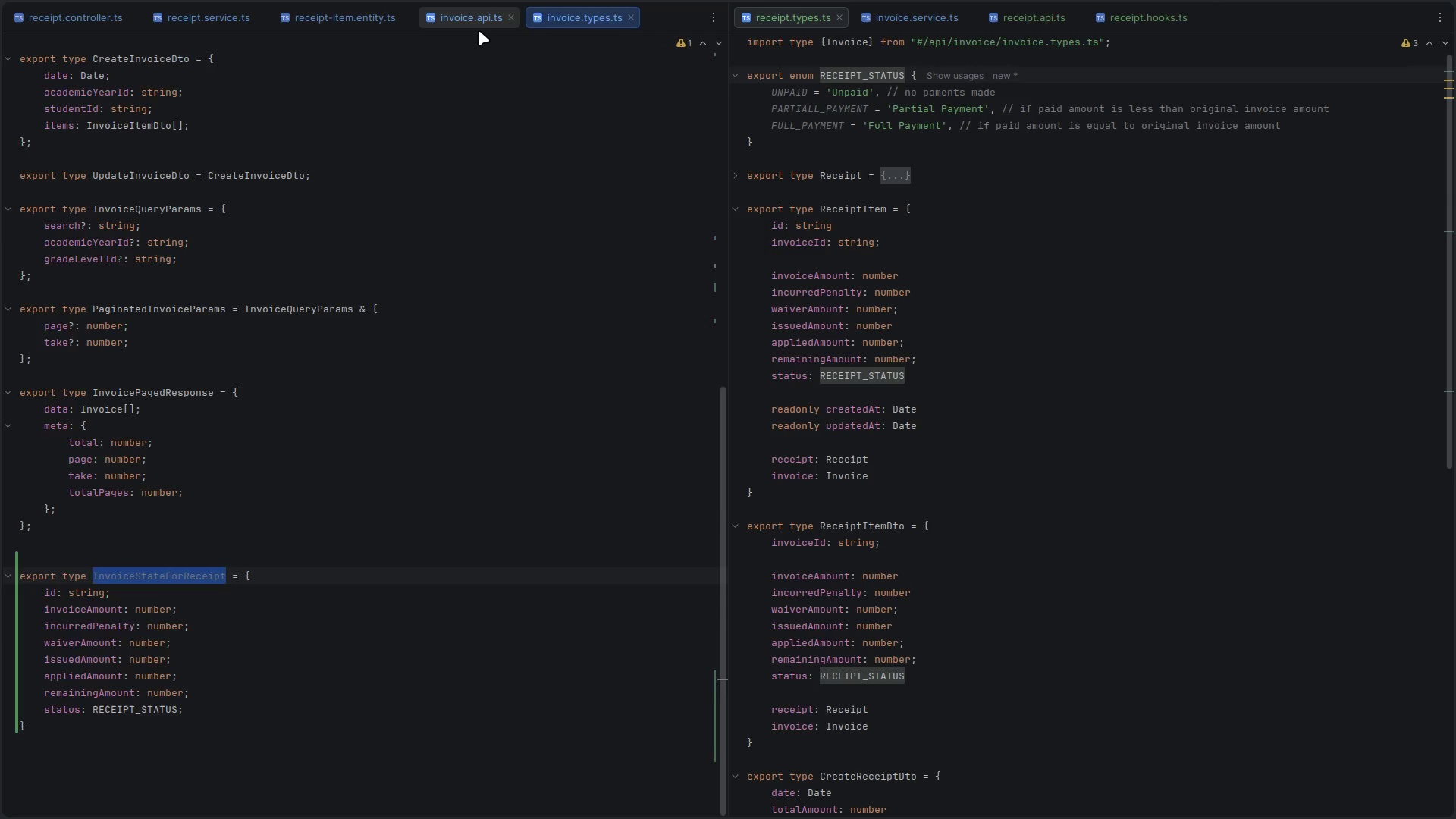 
left_click([477, 29])
 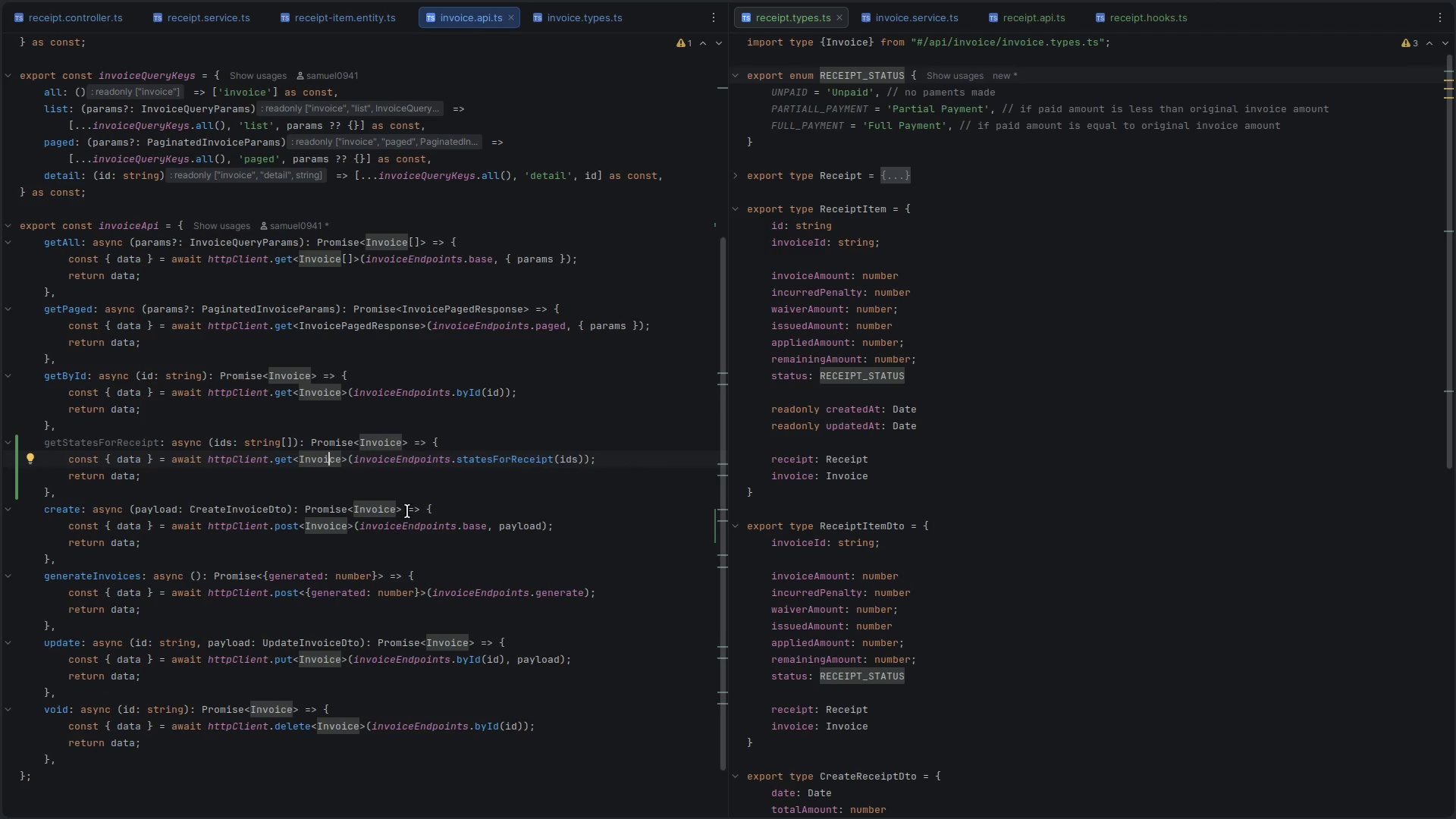 
left_click([361, 486])
 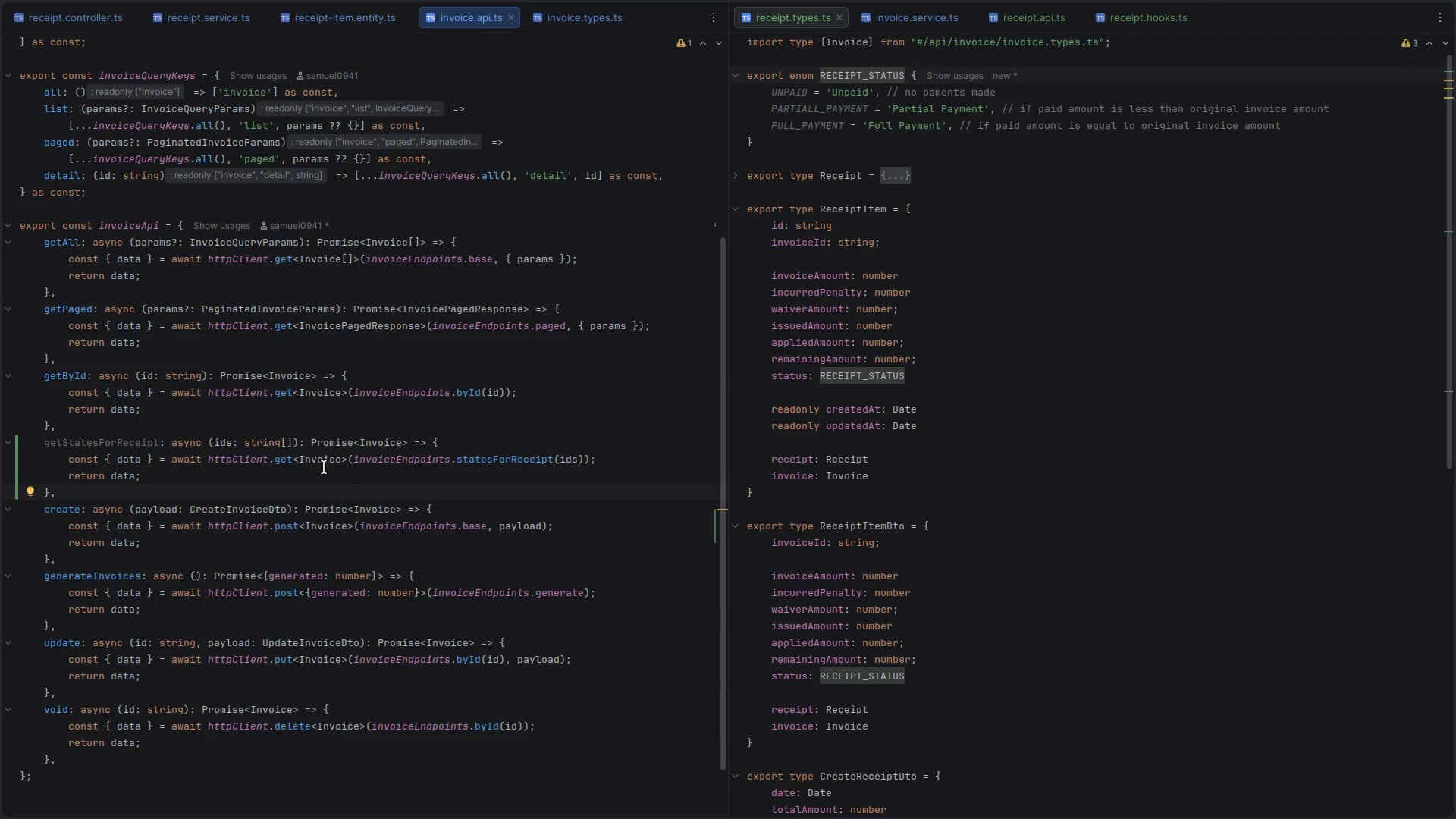 
left_click([318, 459])
 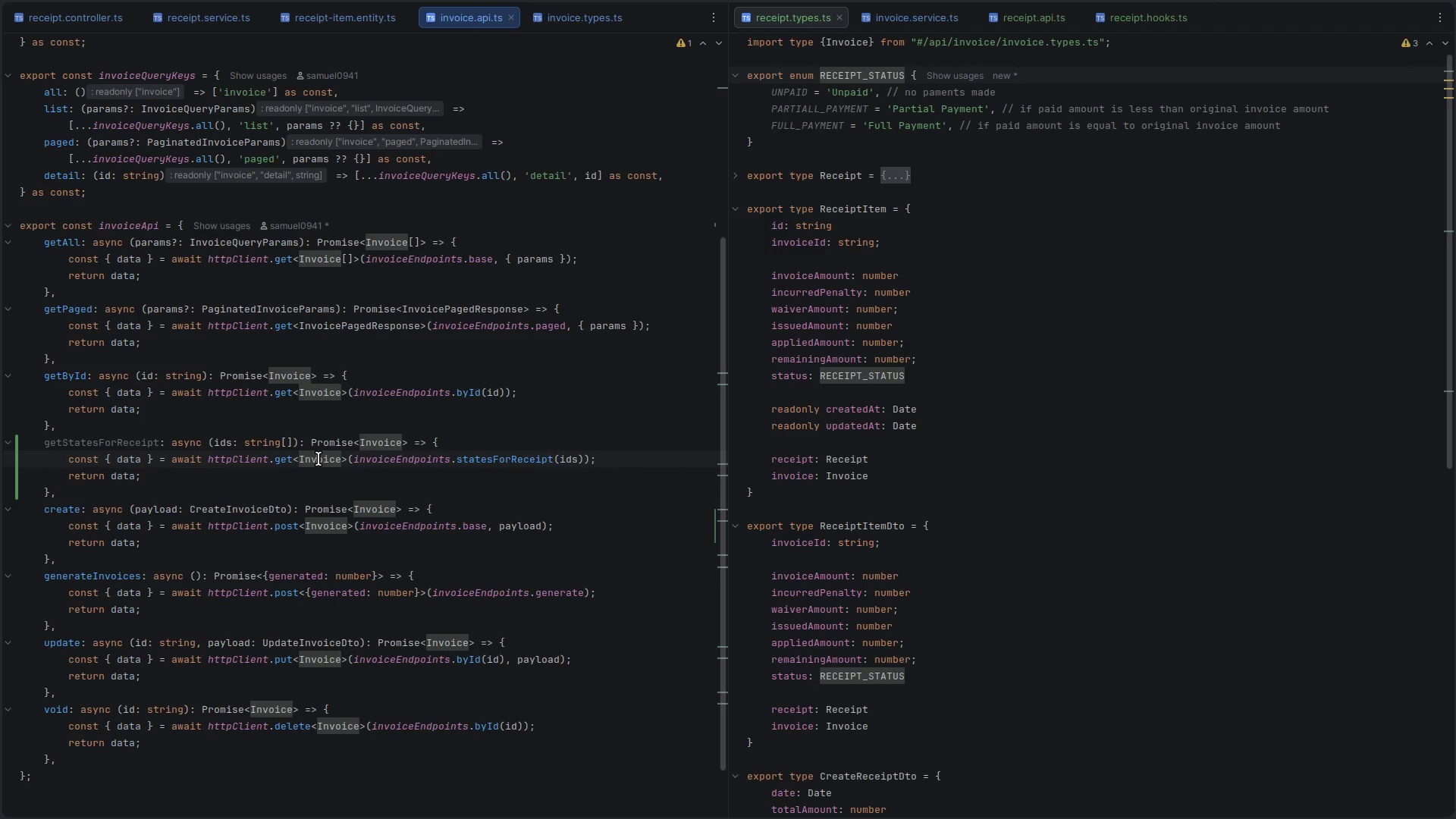 
left_click([318, 459])
 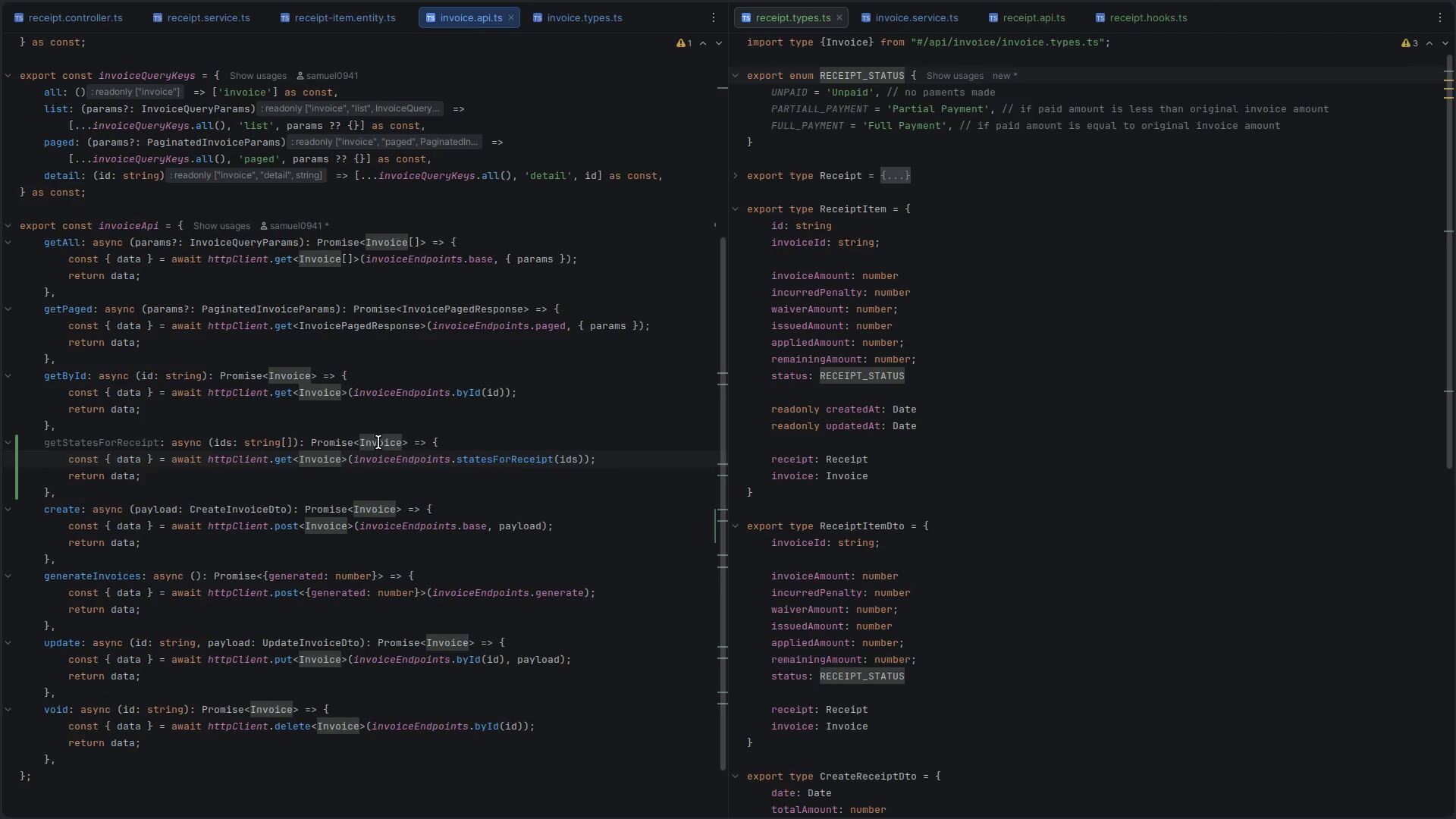 
double_click([378, 442])
 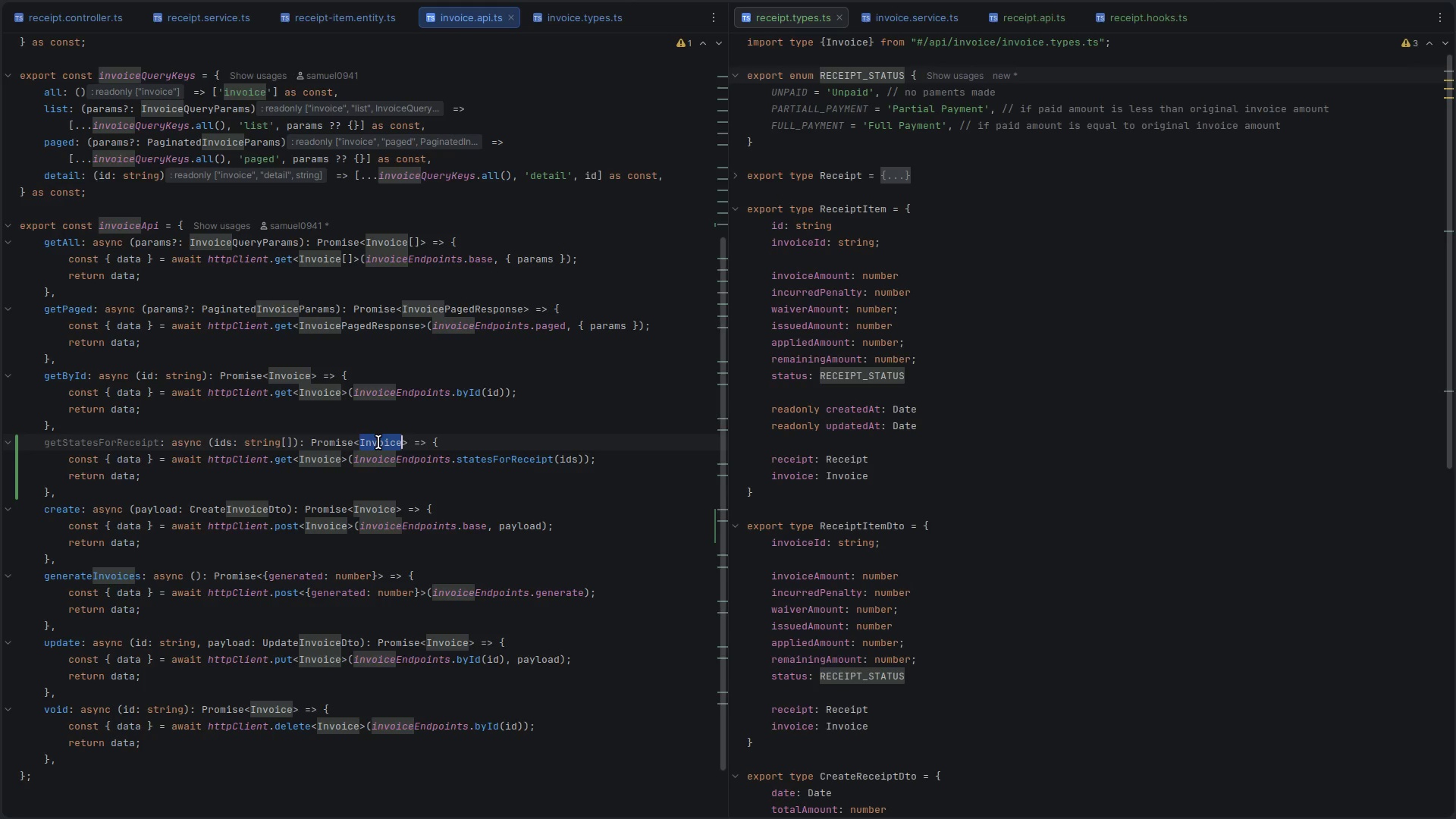 
double_click([378, 442])
 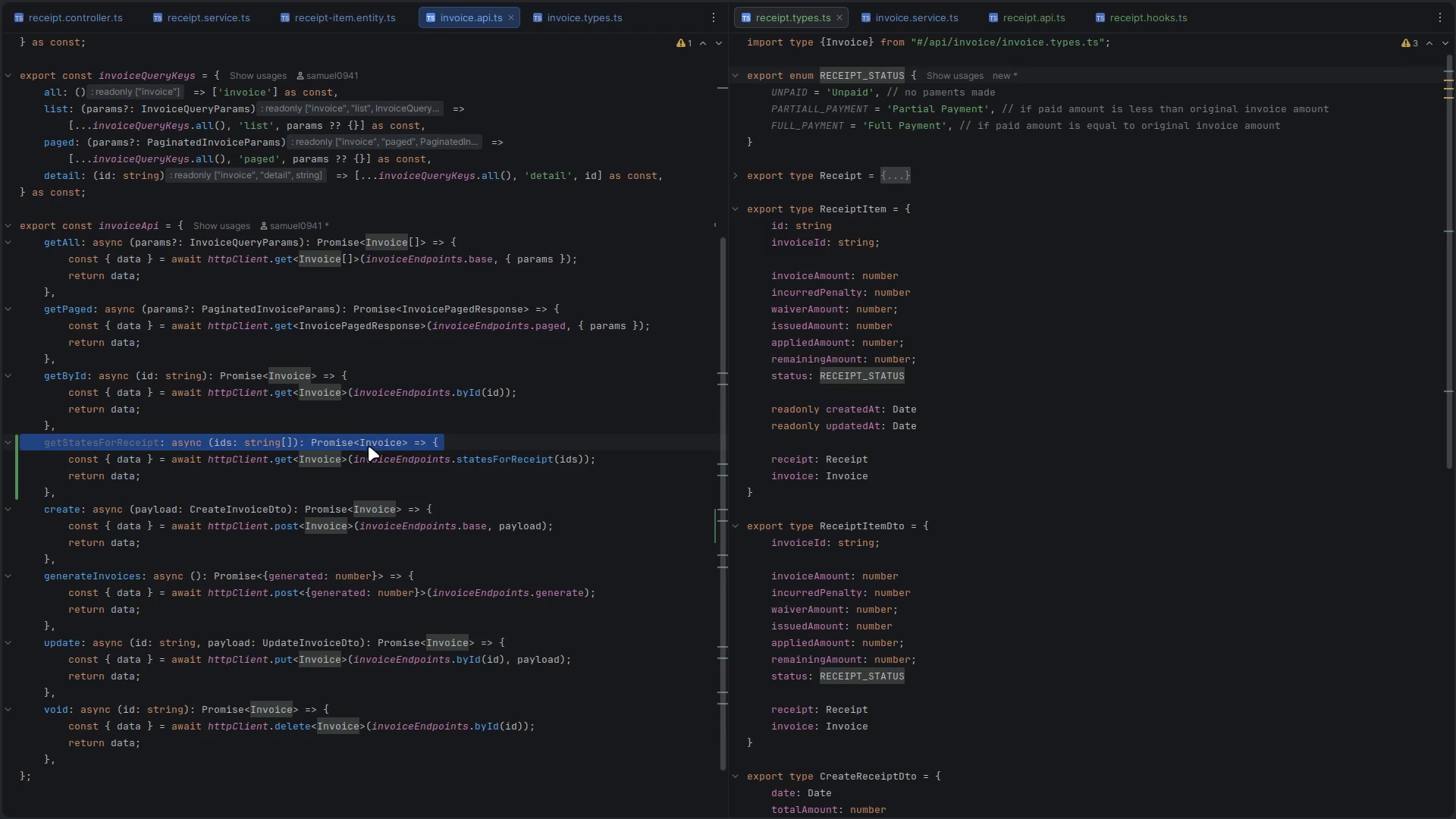 
left_click([369, 446])
 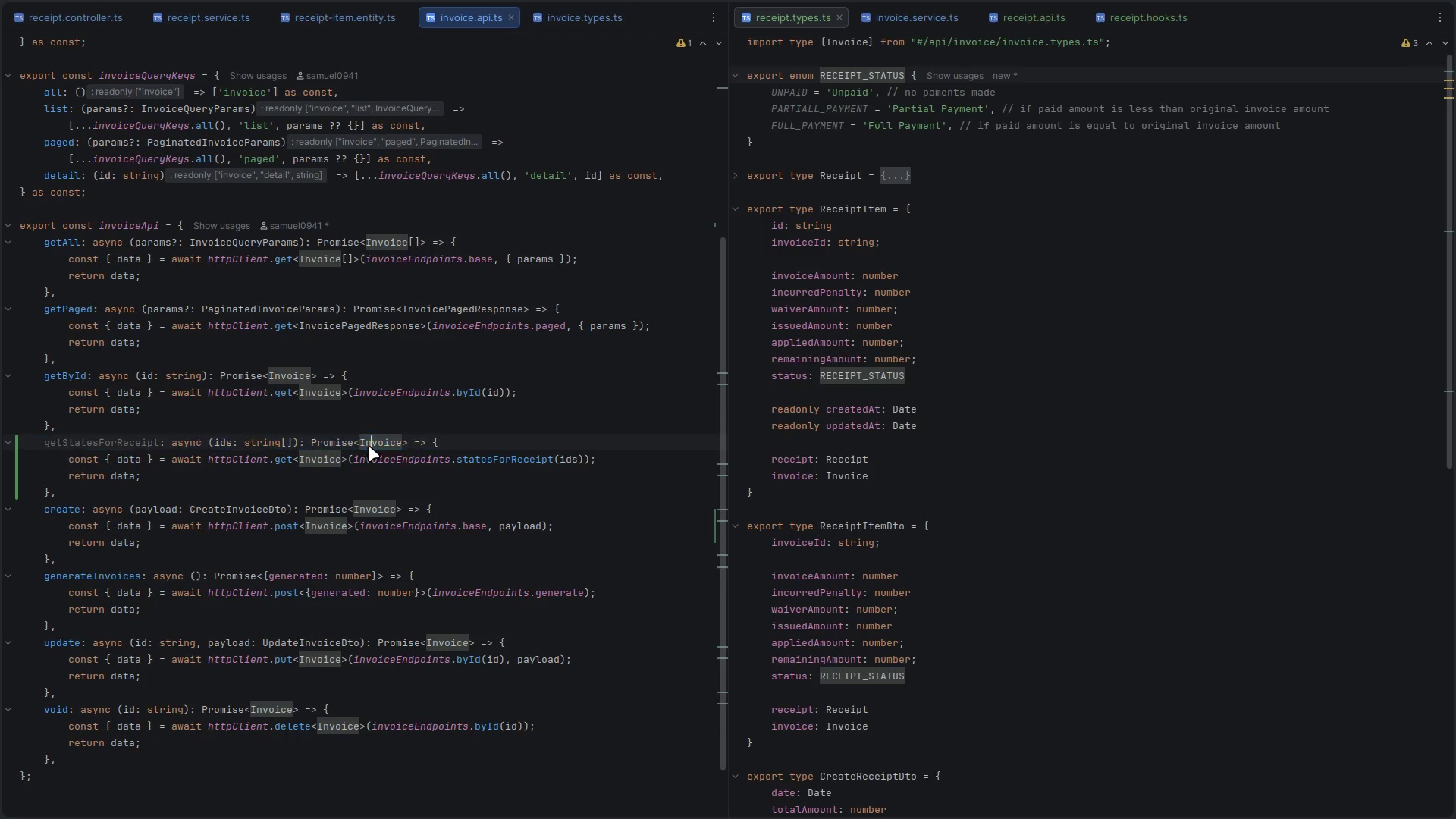 
left_click([369, 446])
 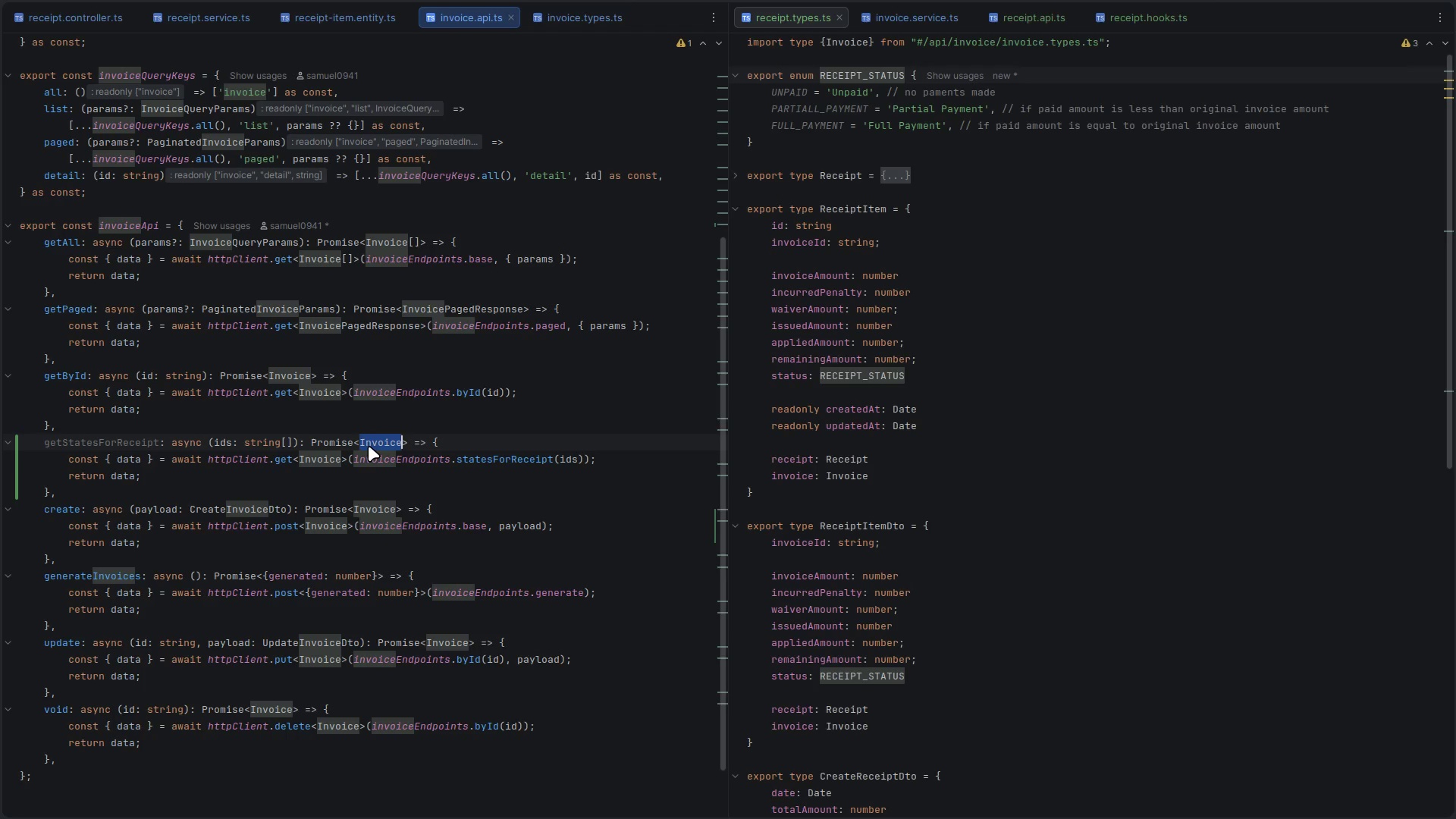 
key(Control+D)
 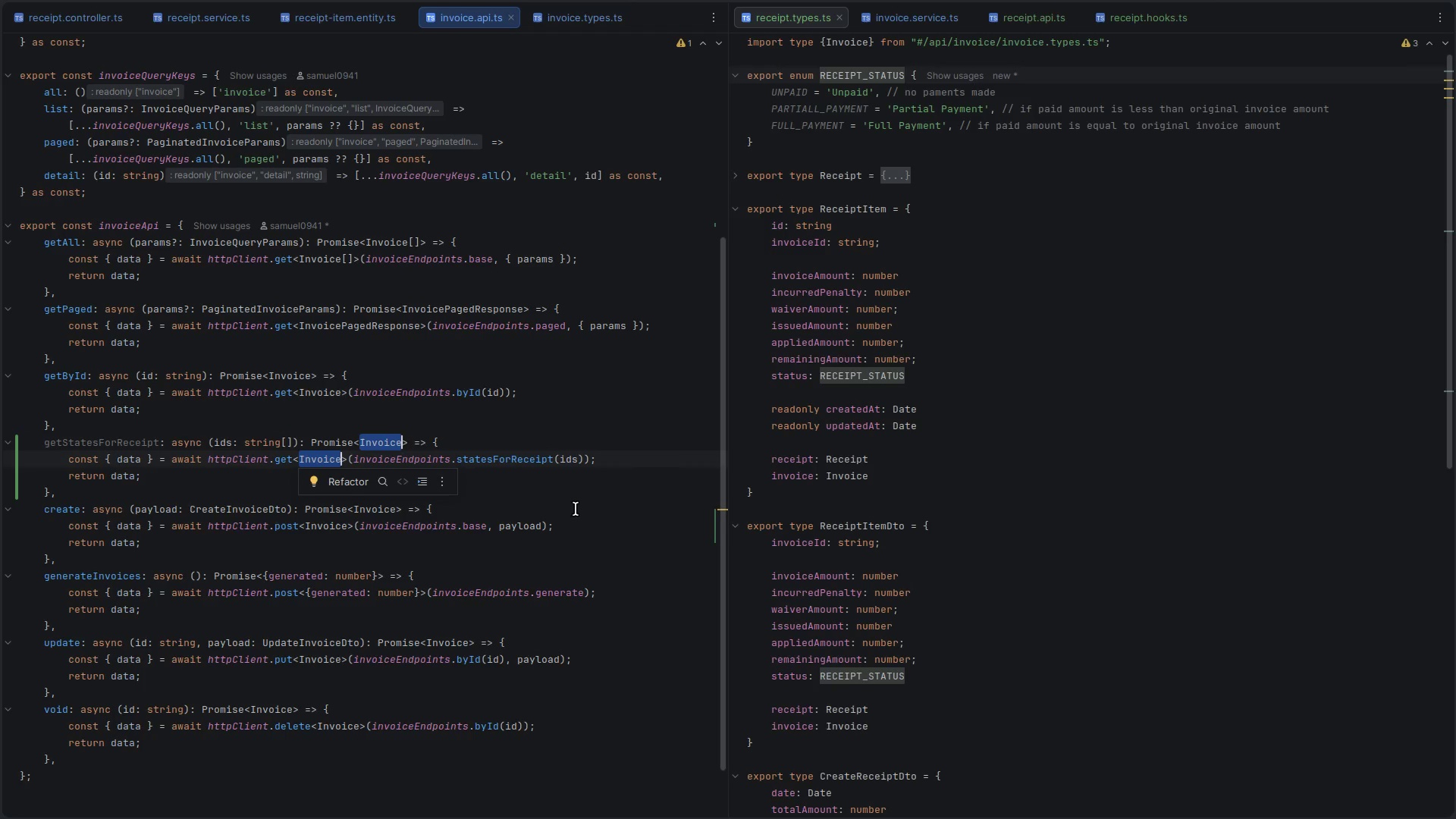 
key(Control+V)
 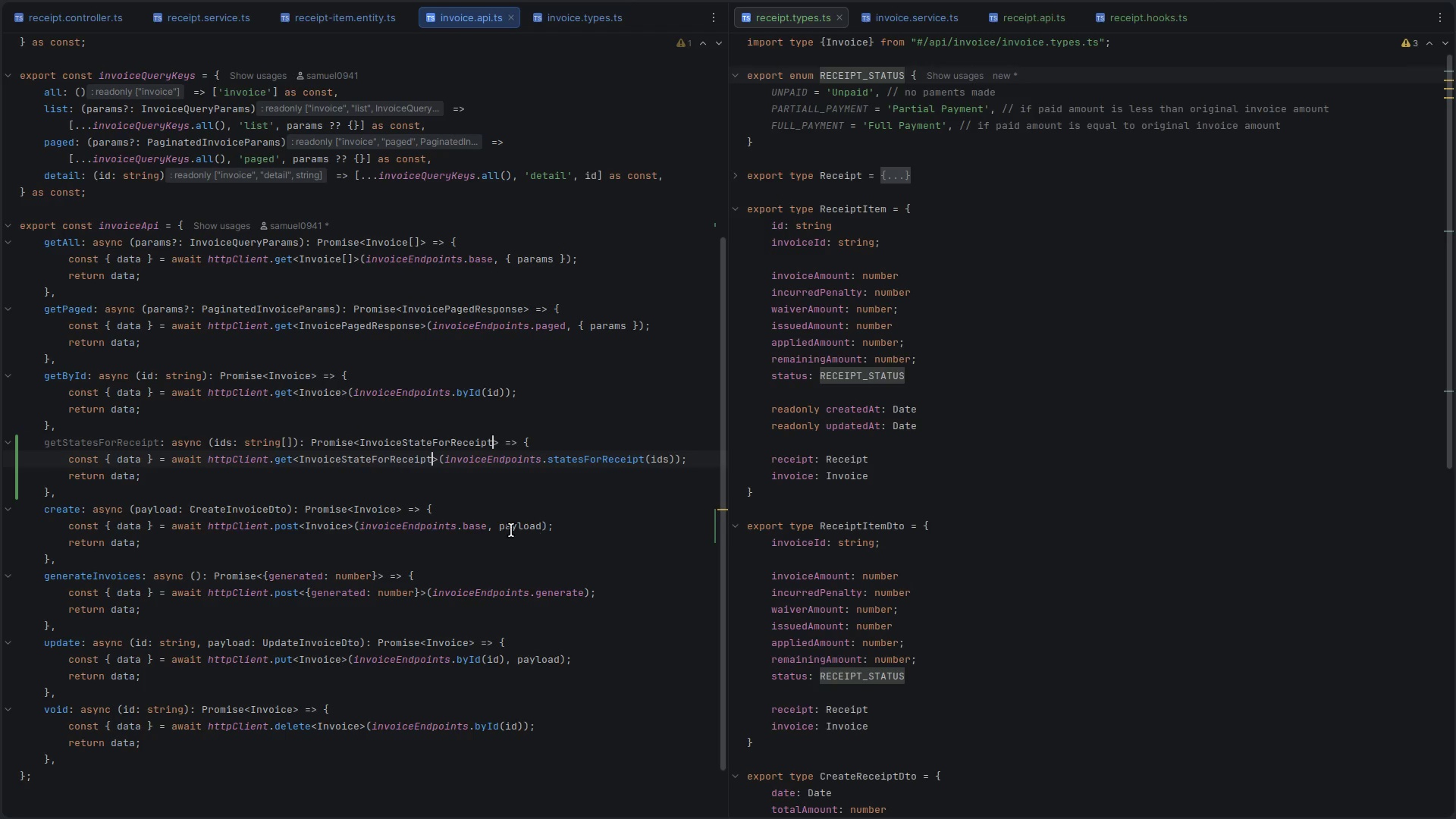 
key(Control+ControlLeft)
 